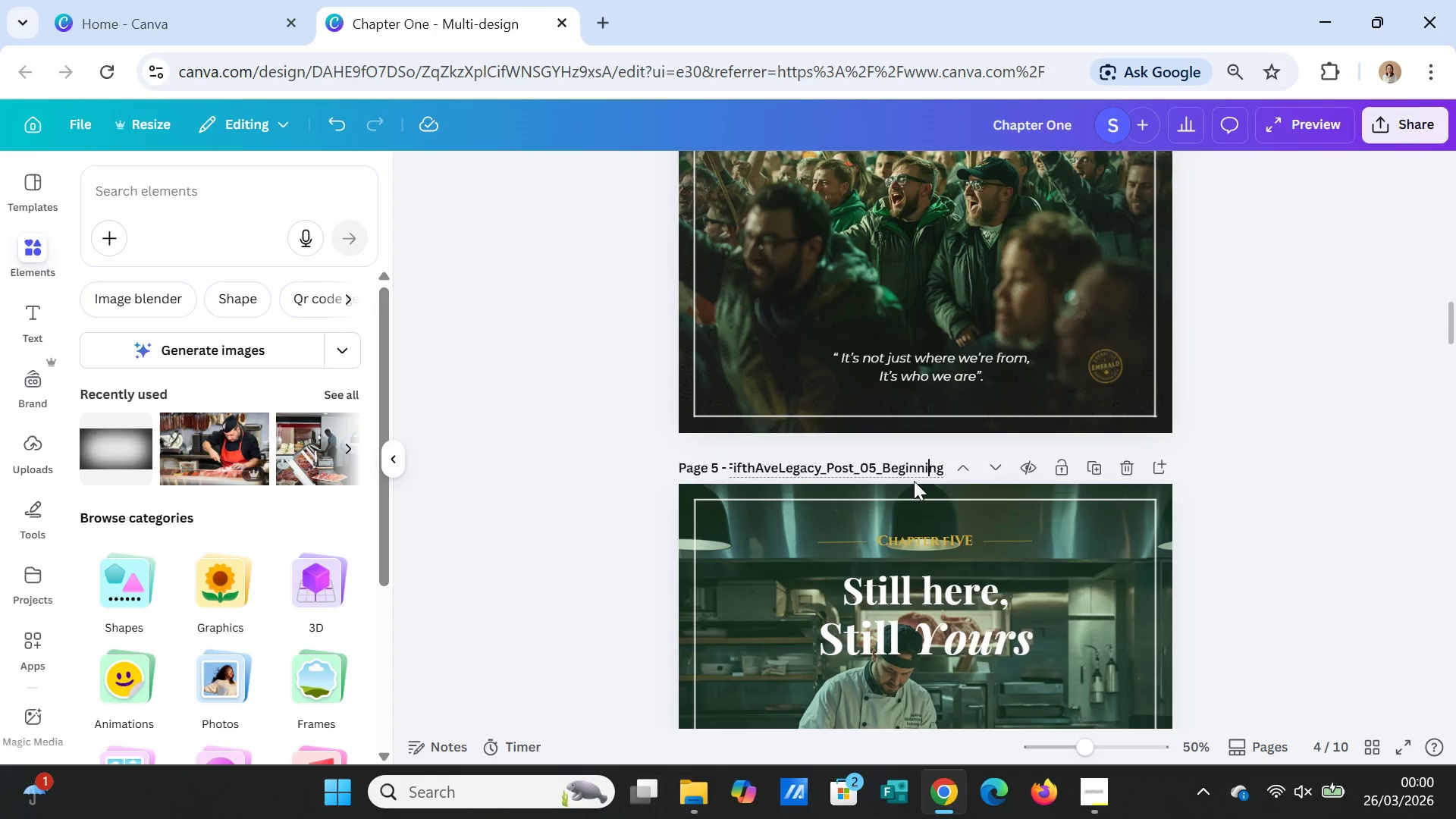 
key(ArrowRight)
 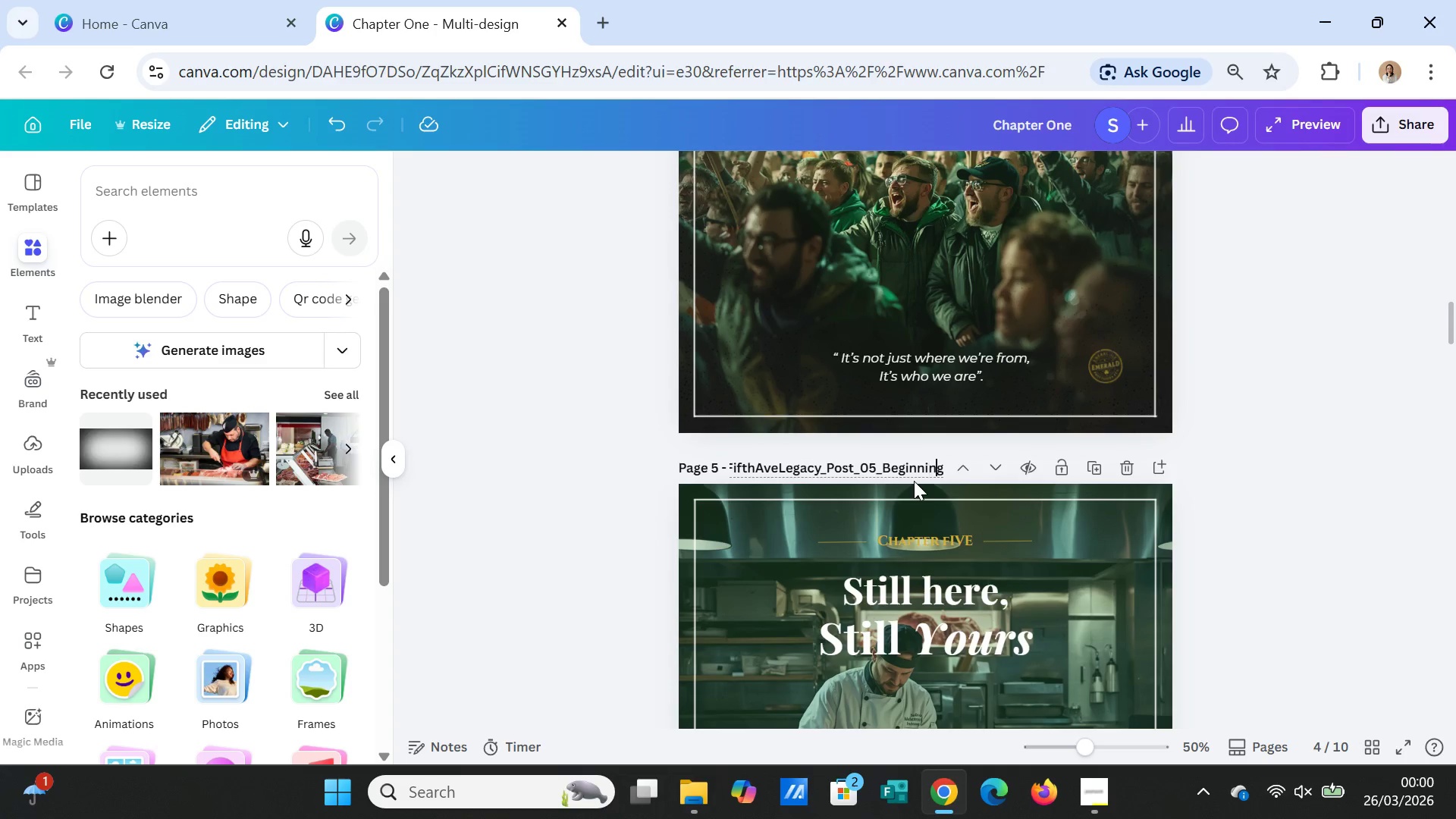 
key(ArrowRight)
 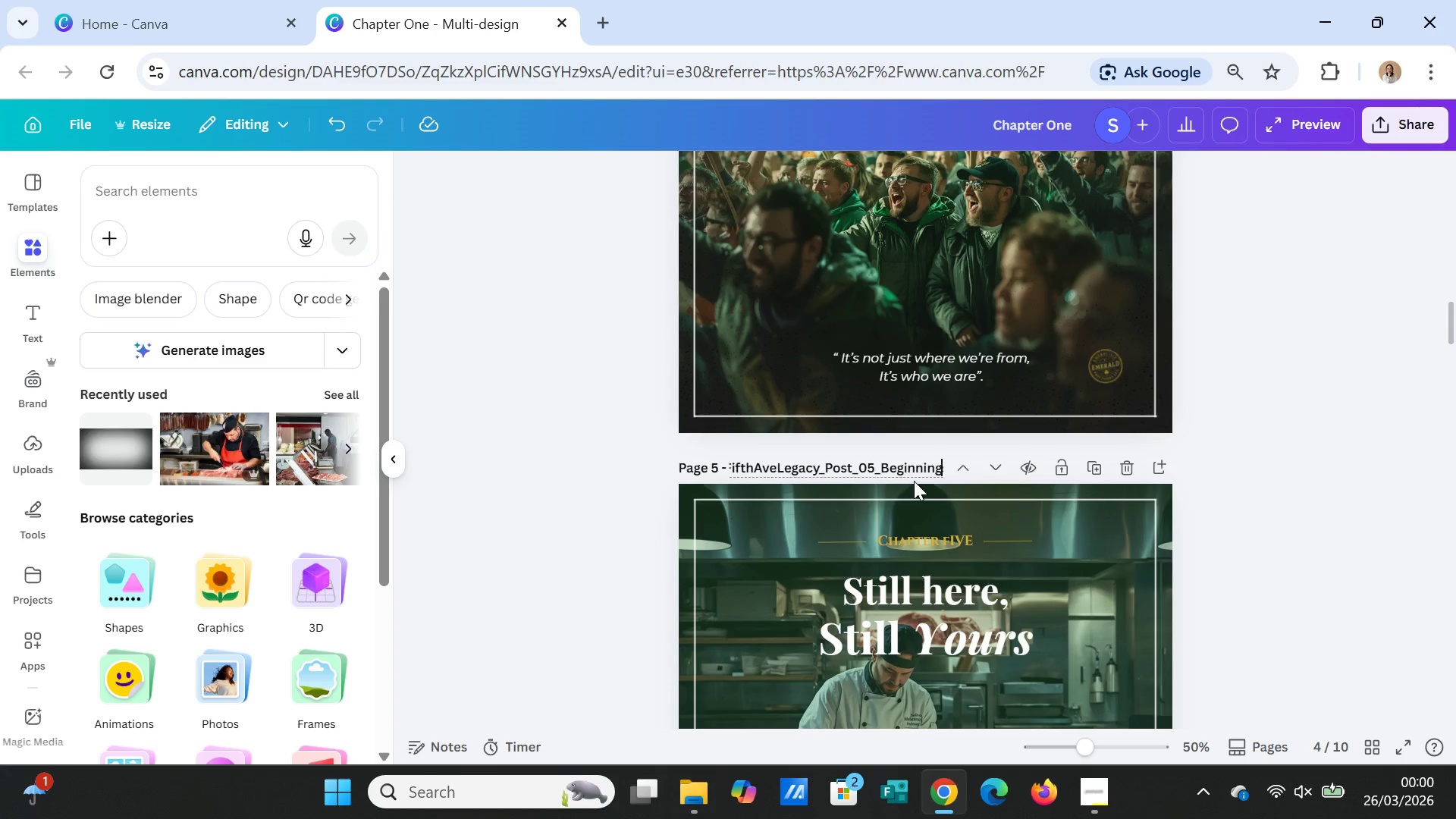 
key(ArrowRight)
 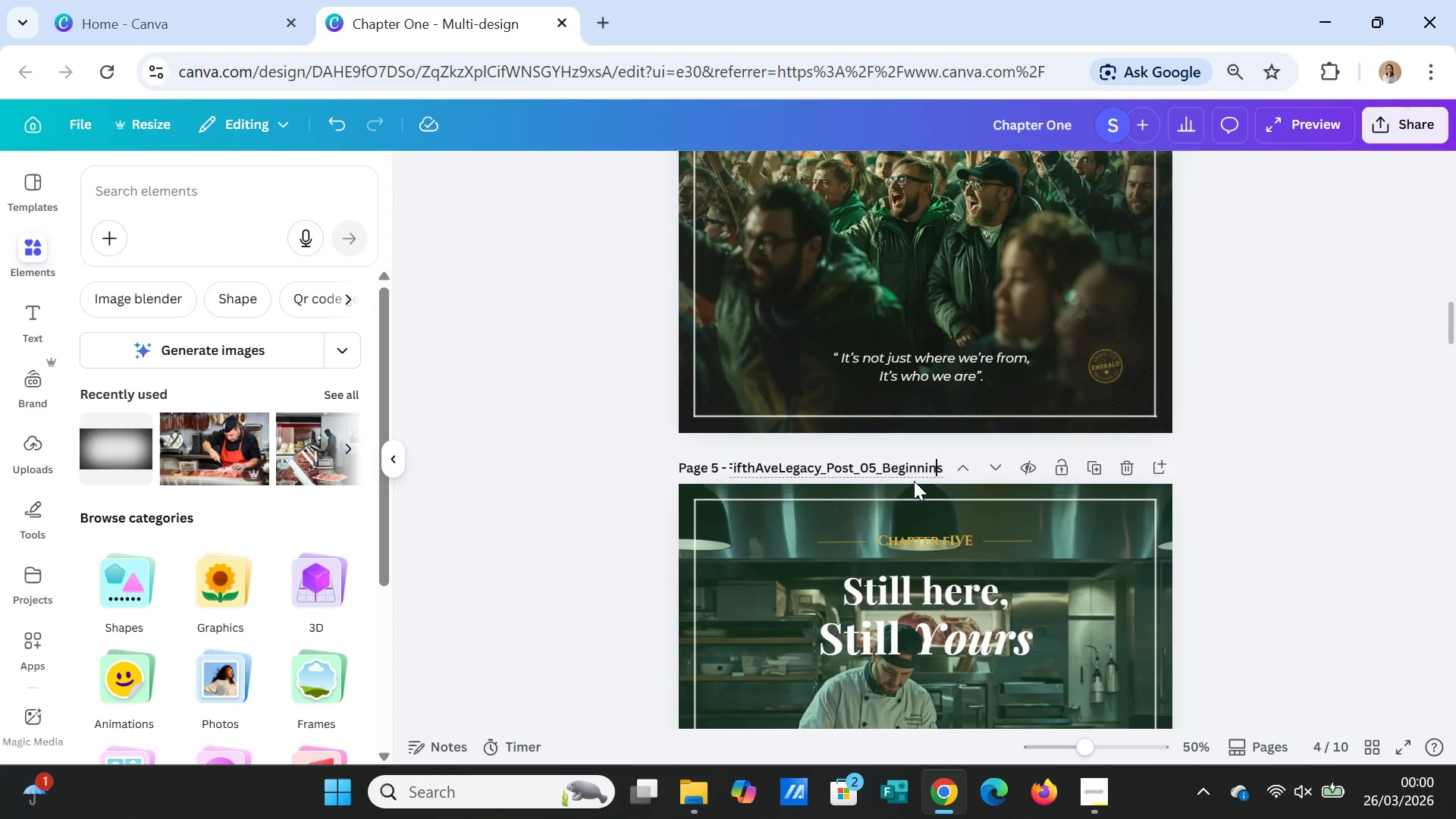 
key(Backspace)
 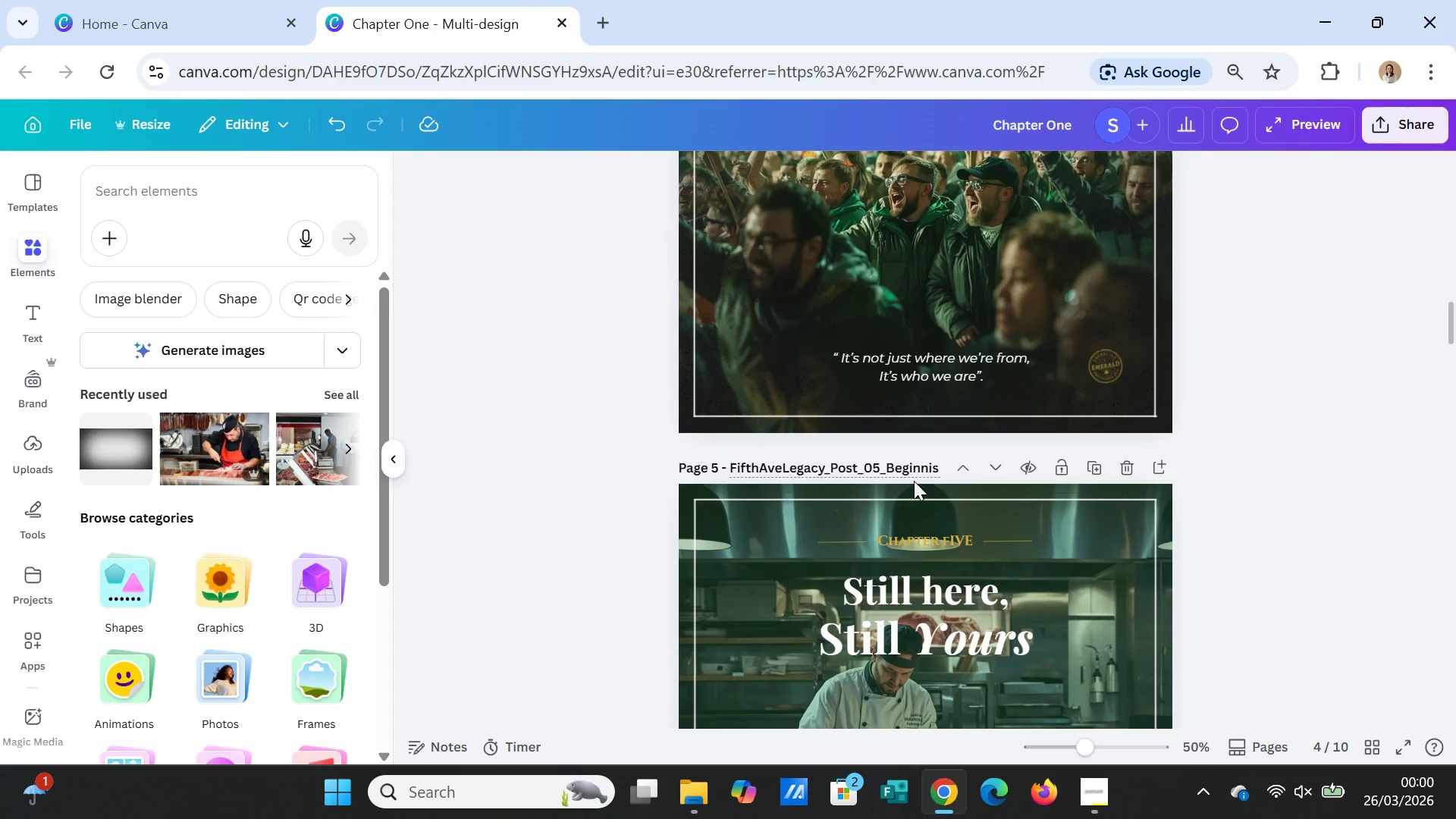 
key(Backspace)
 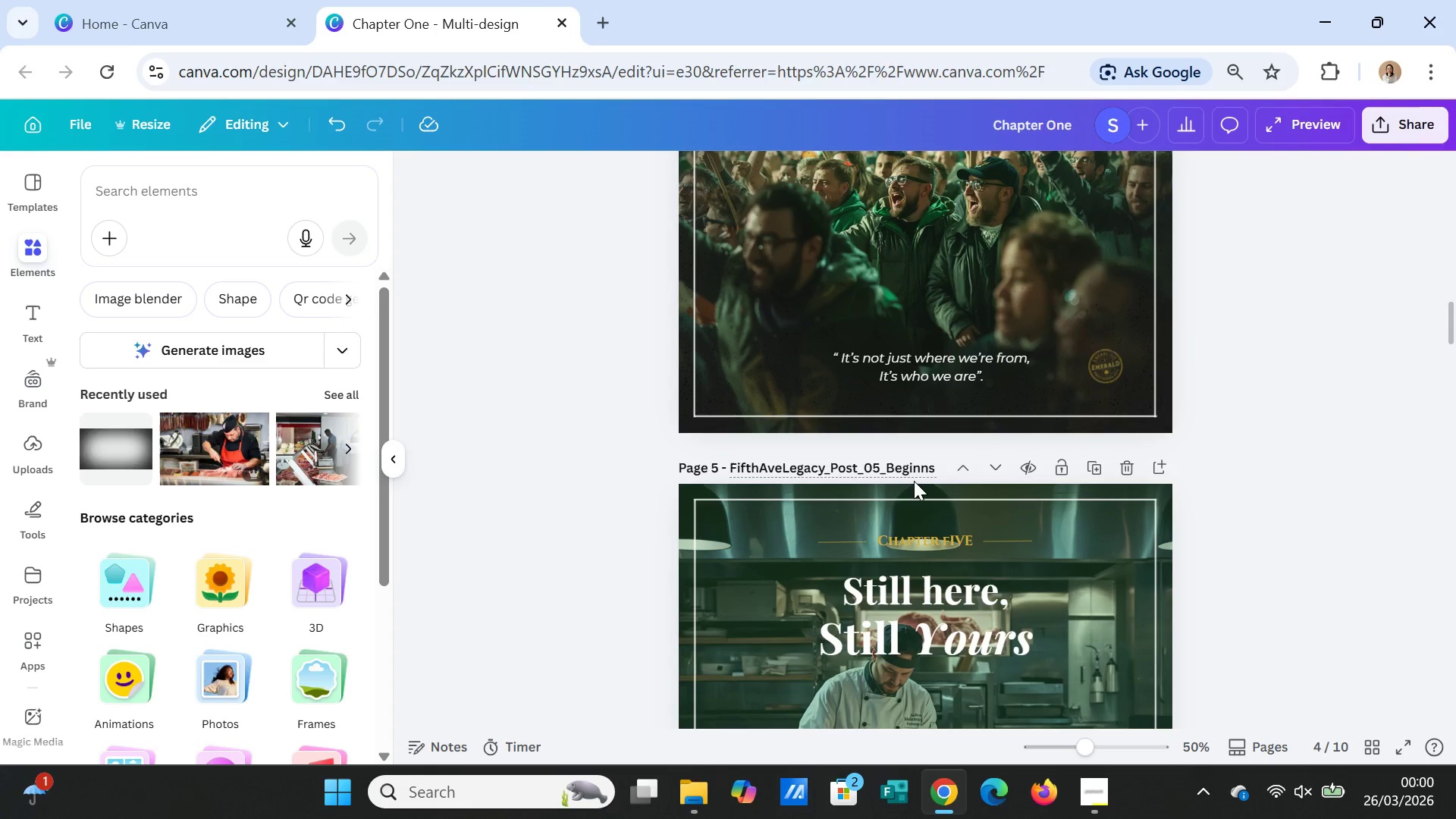 
key(Backspace)
 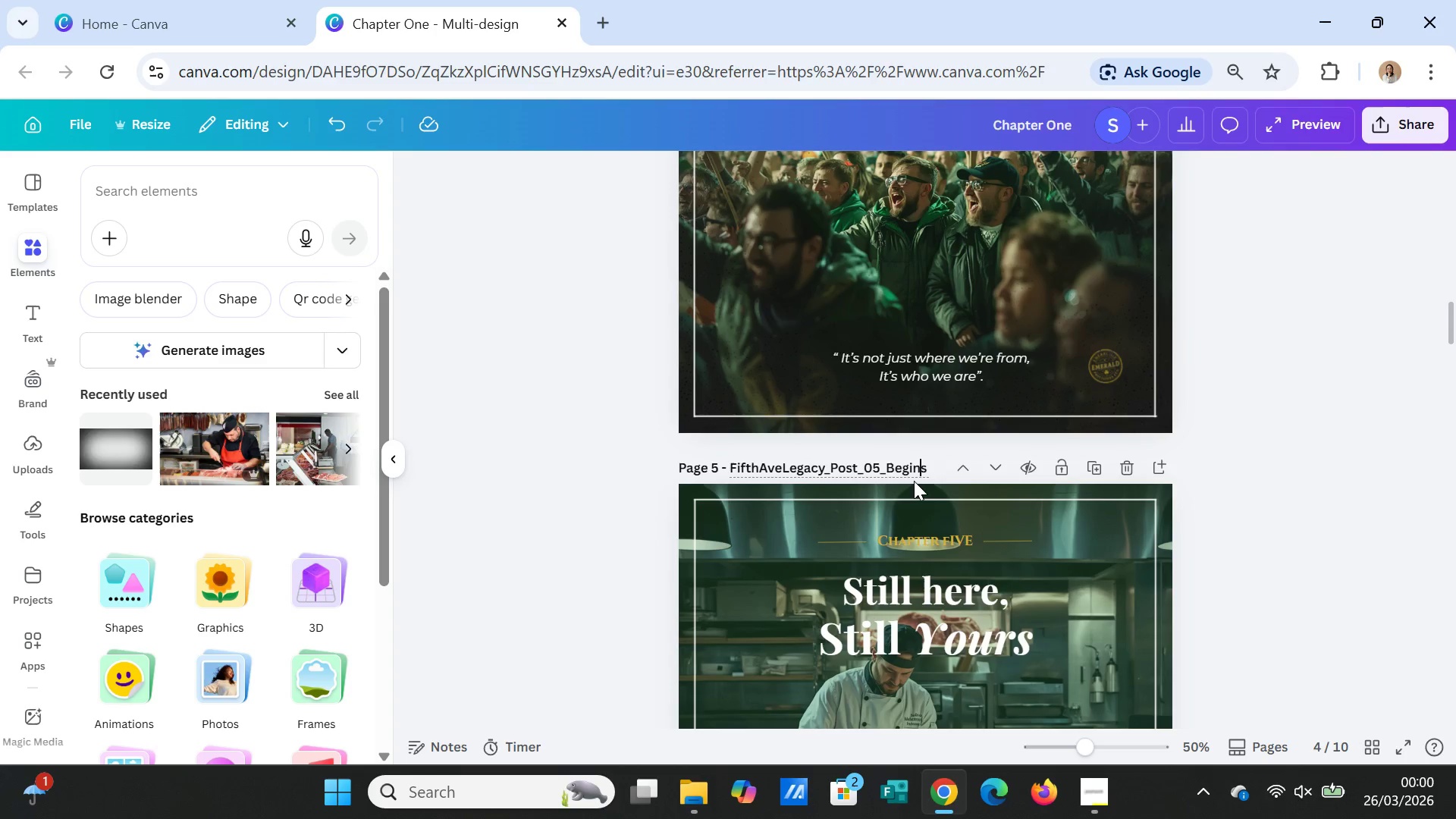 
key(Backspace)
 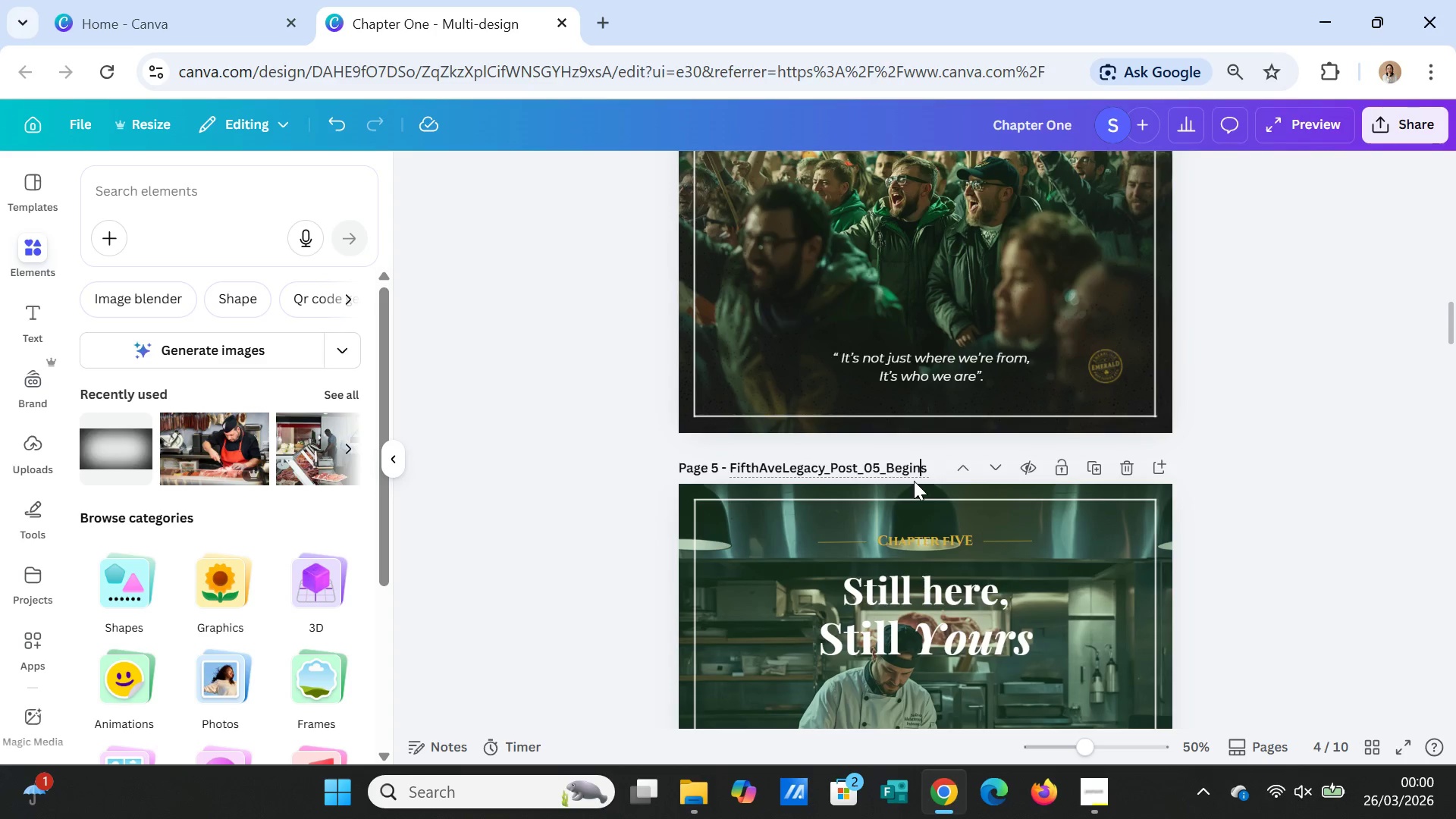 
key(Backspace)
 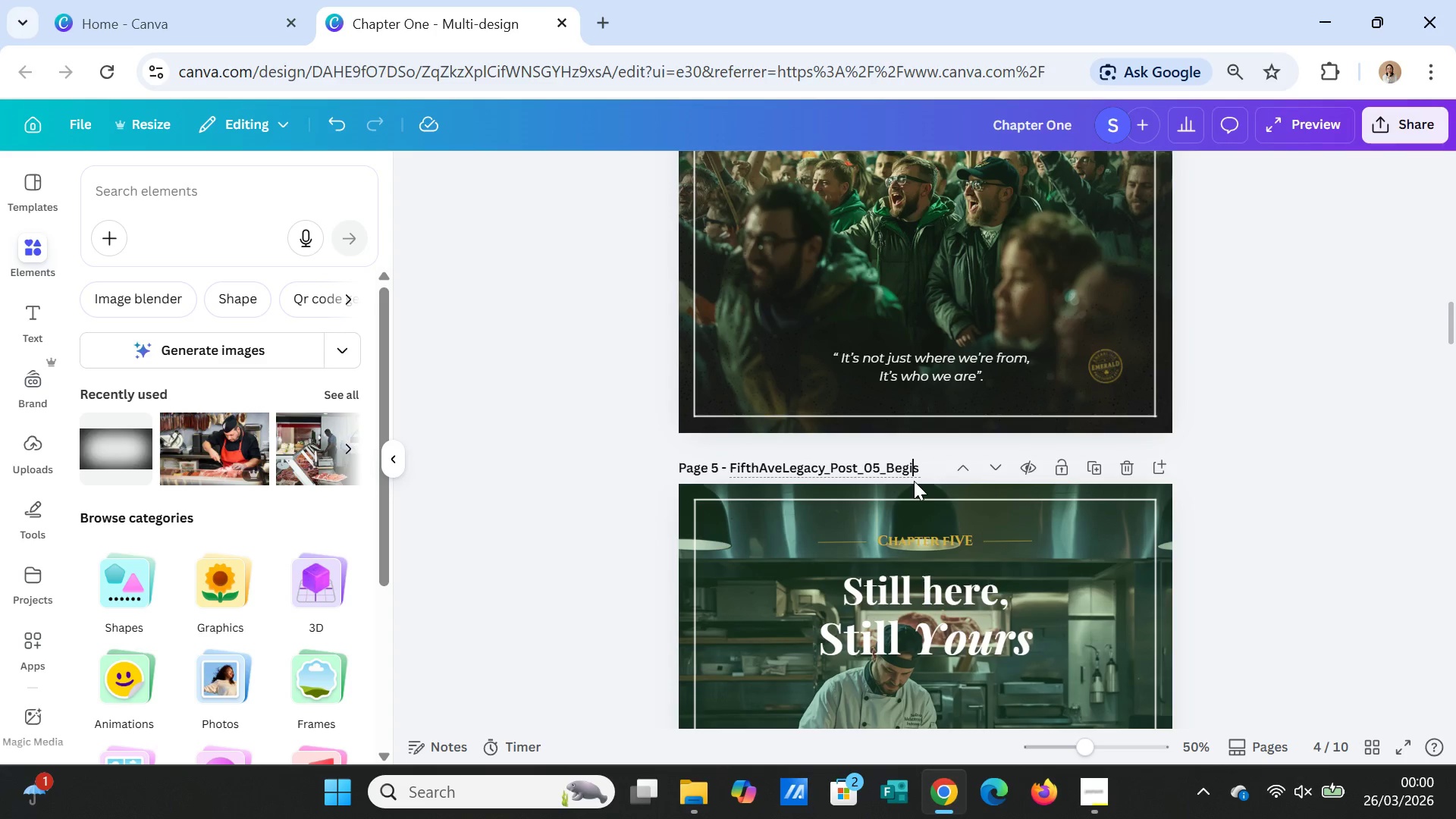 
key(Backspace)
 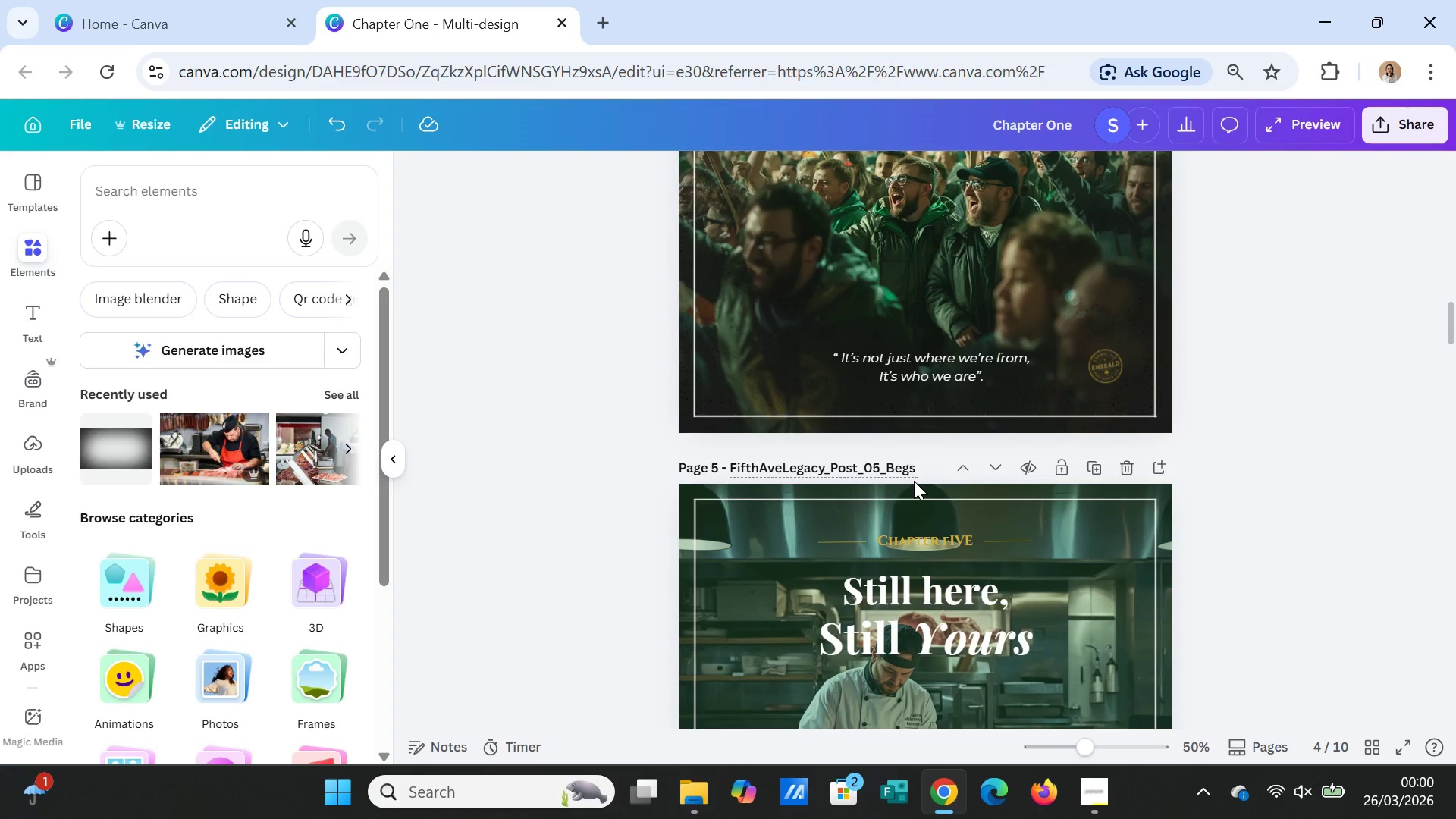 
key(Backspace)
 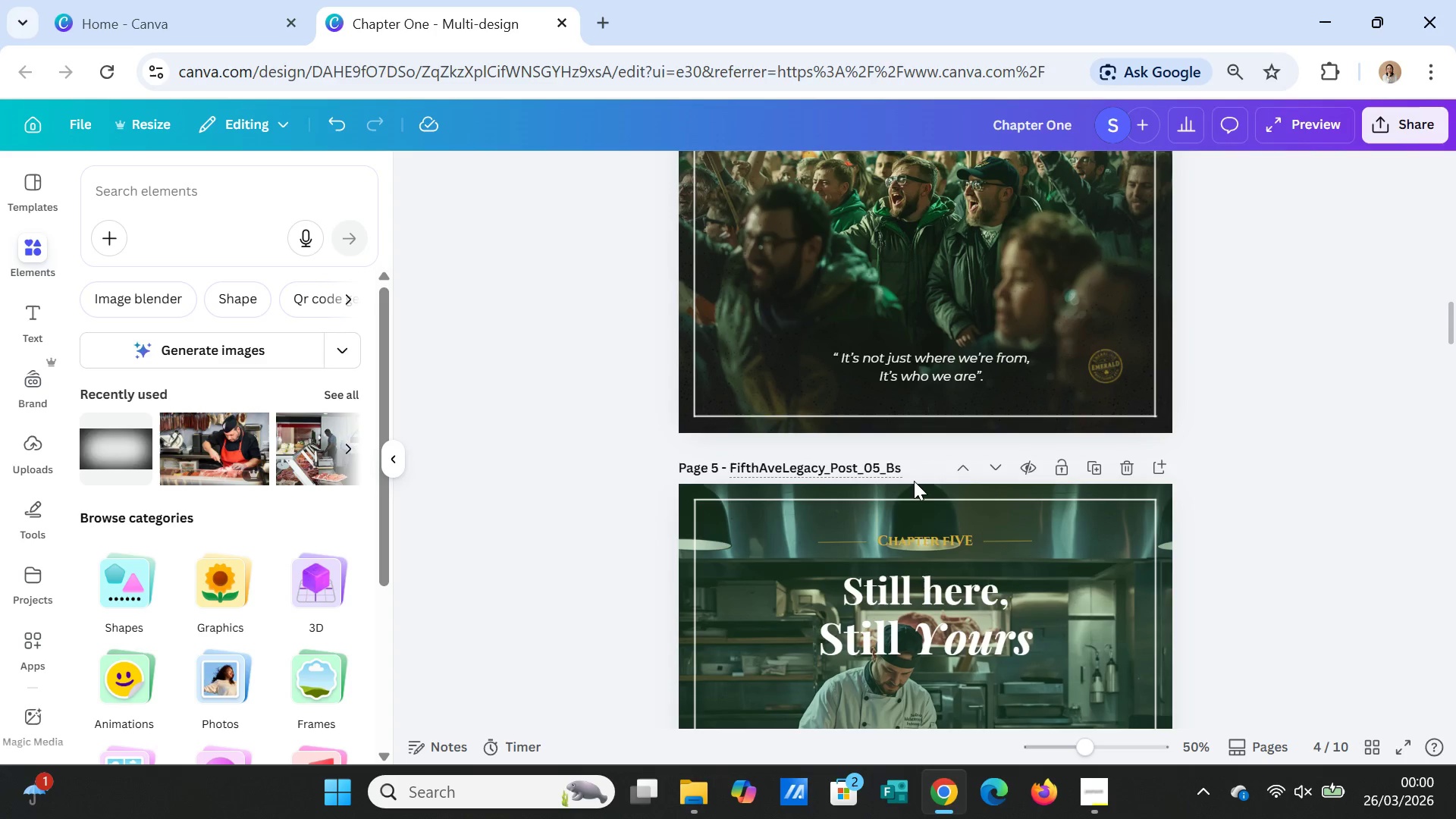 
key(Backspace)
 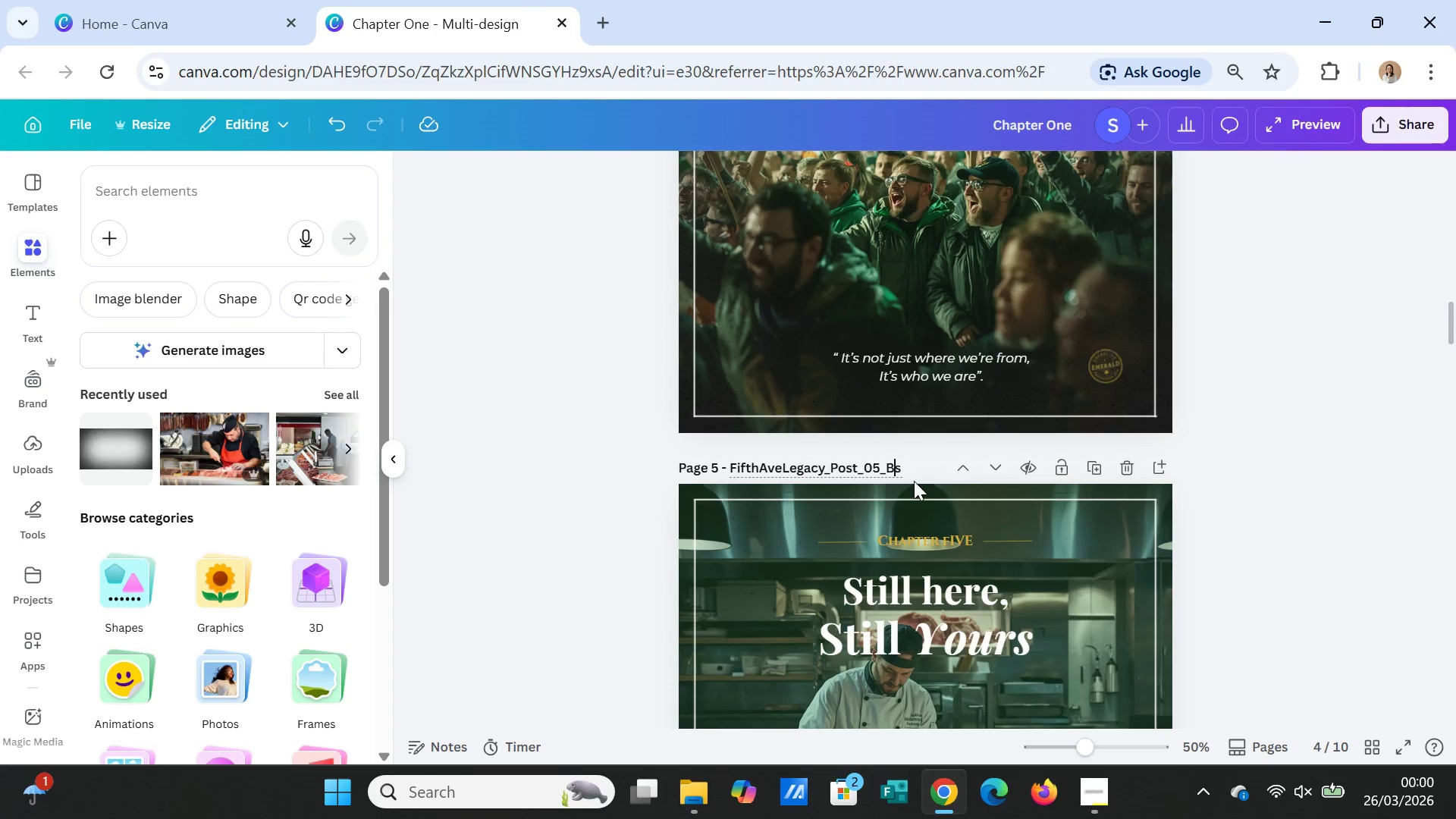 
key(Backspace)
 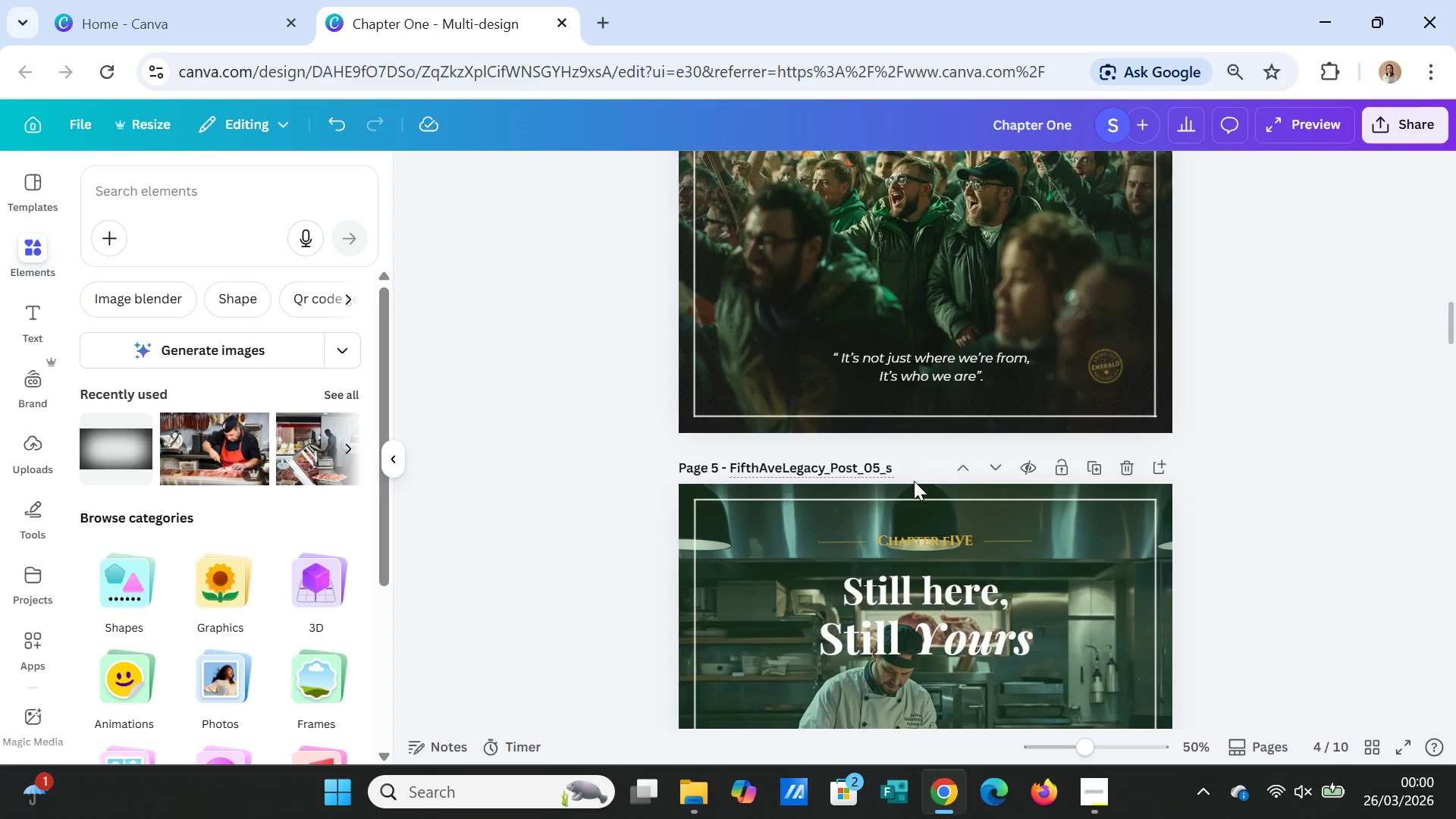 
key(ArrowRight)
 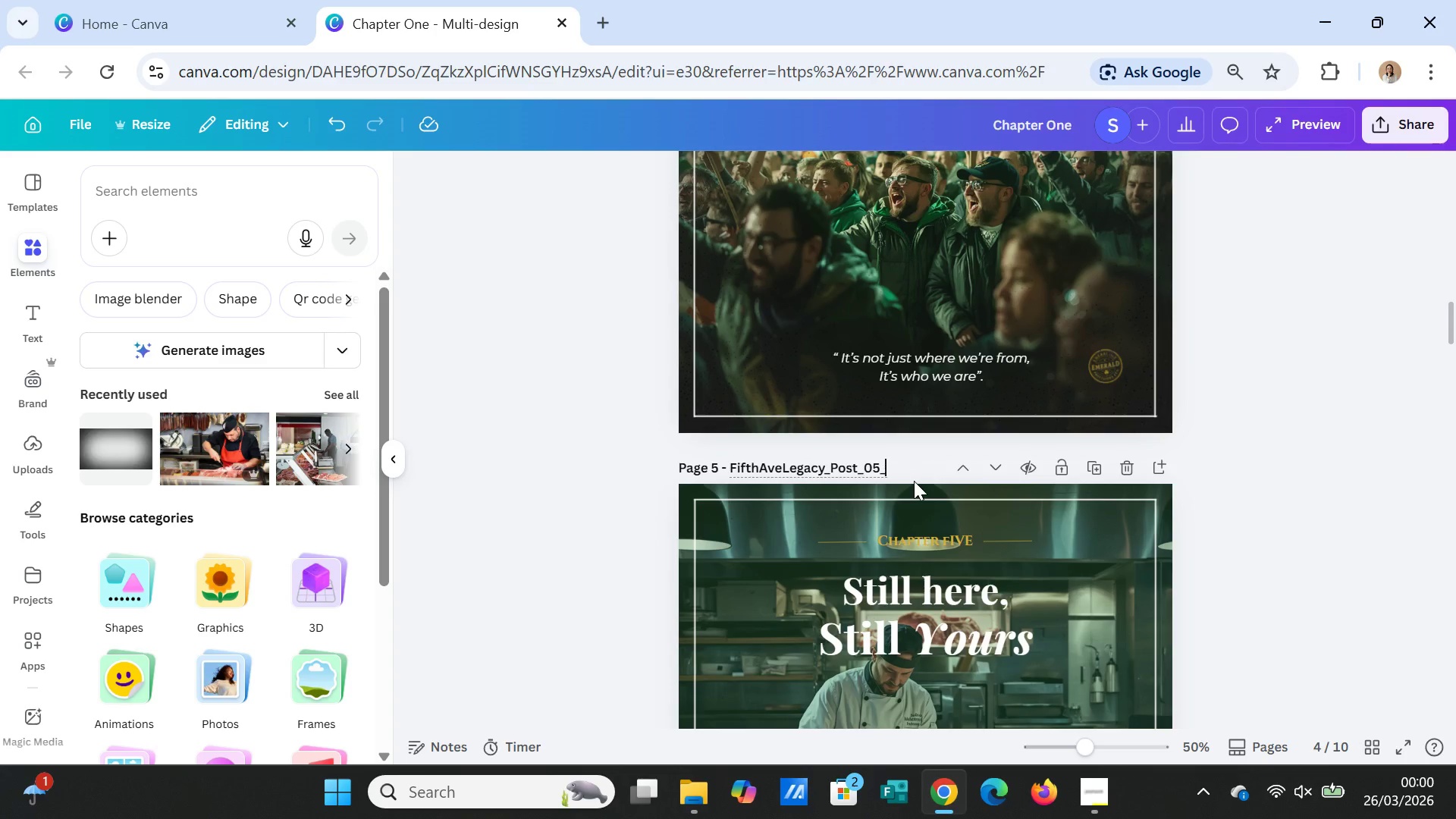 
key(Backspace)
type(Today)
 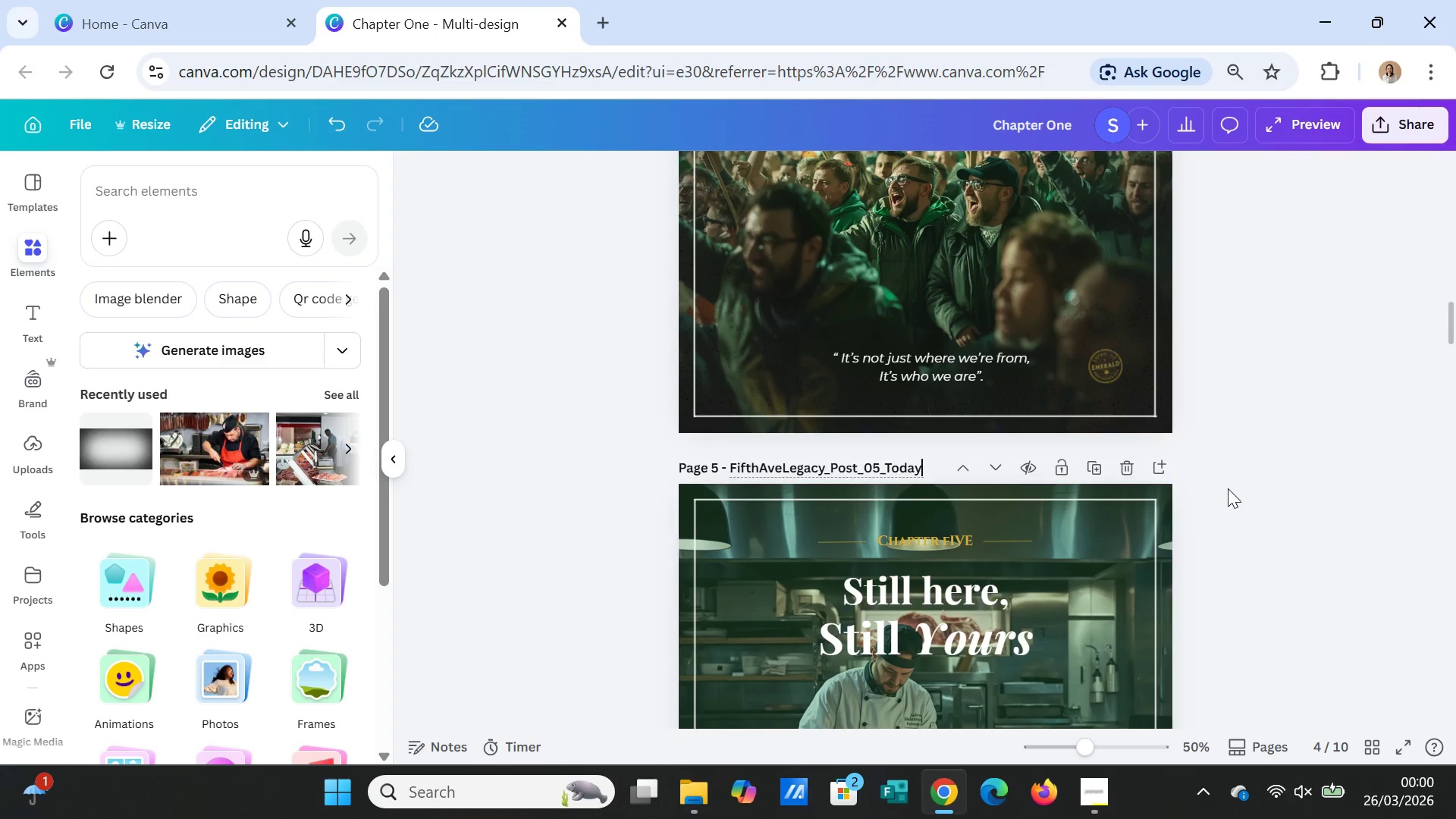 
left_click([1272, 495])
 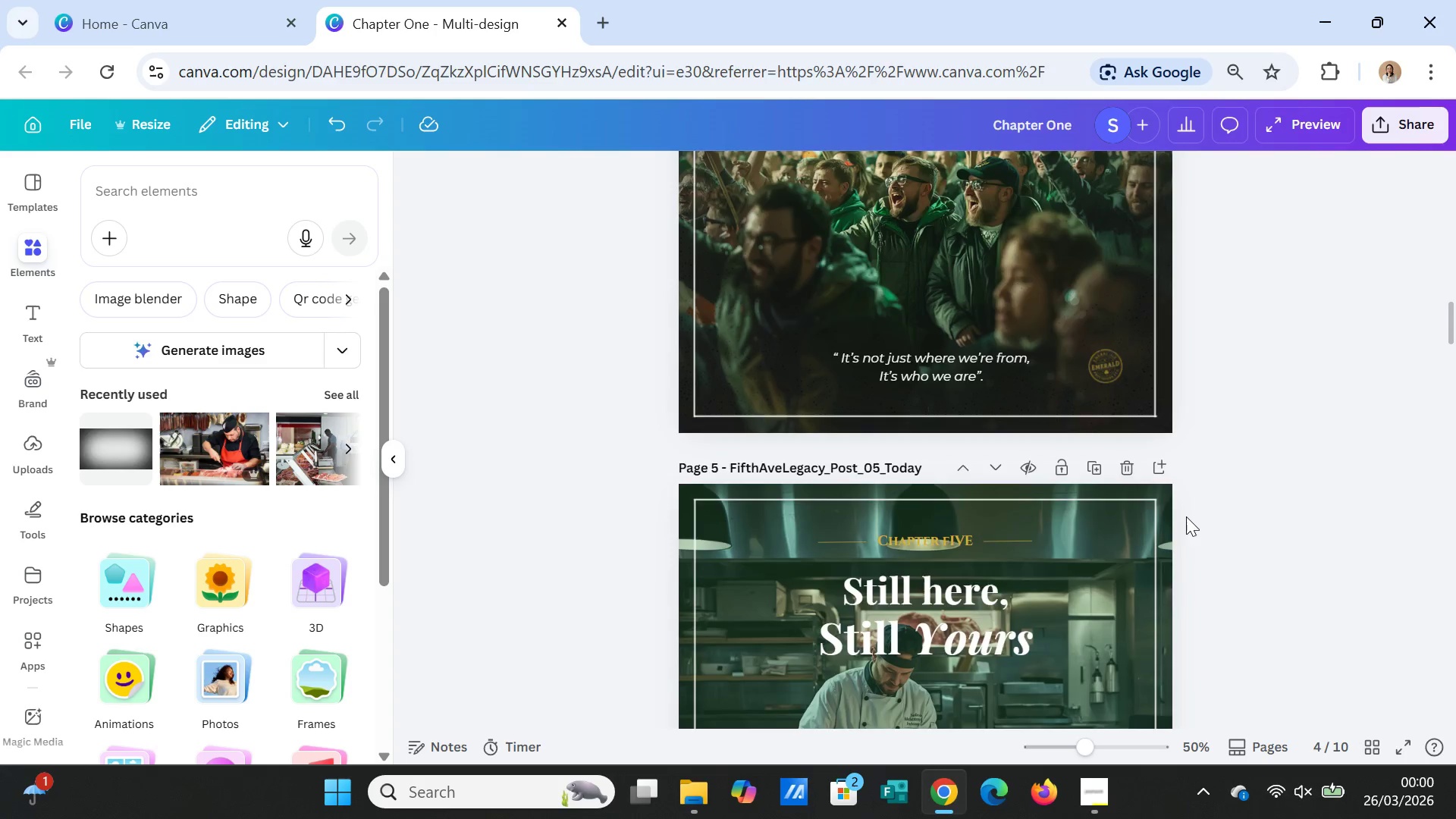 
scroll: coordinate [1184, 526], scroll_direction: down, amount: 6.0
 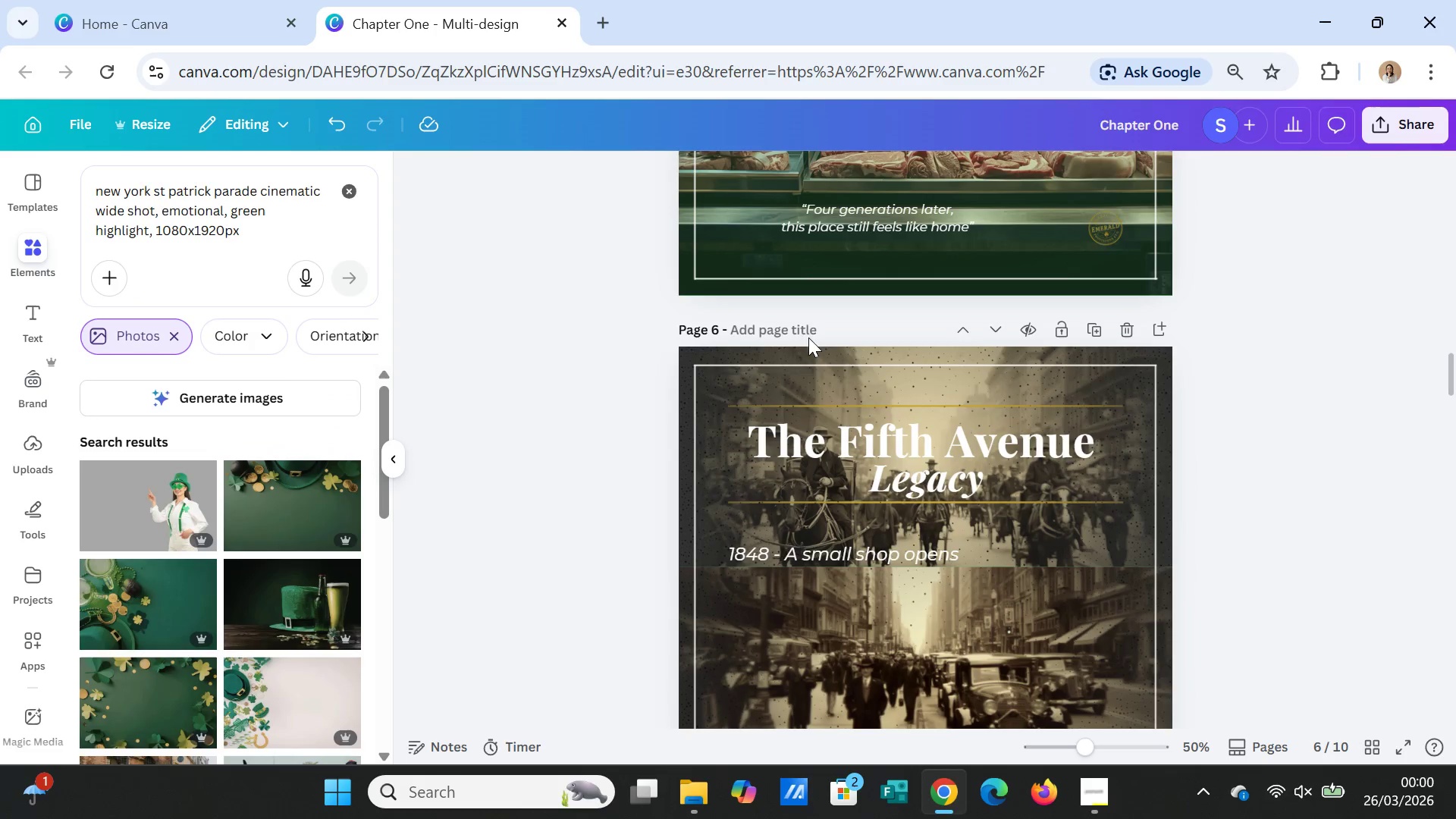 
left_click([805, 327])
 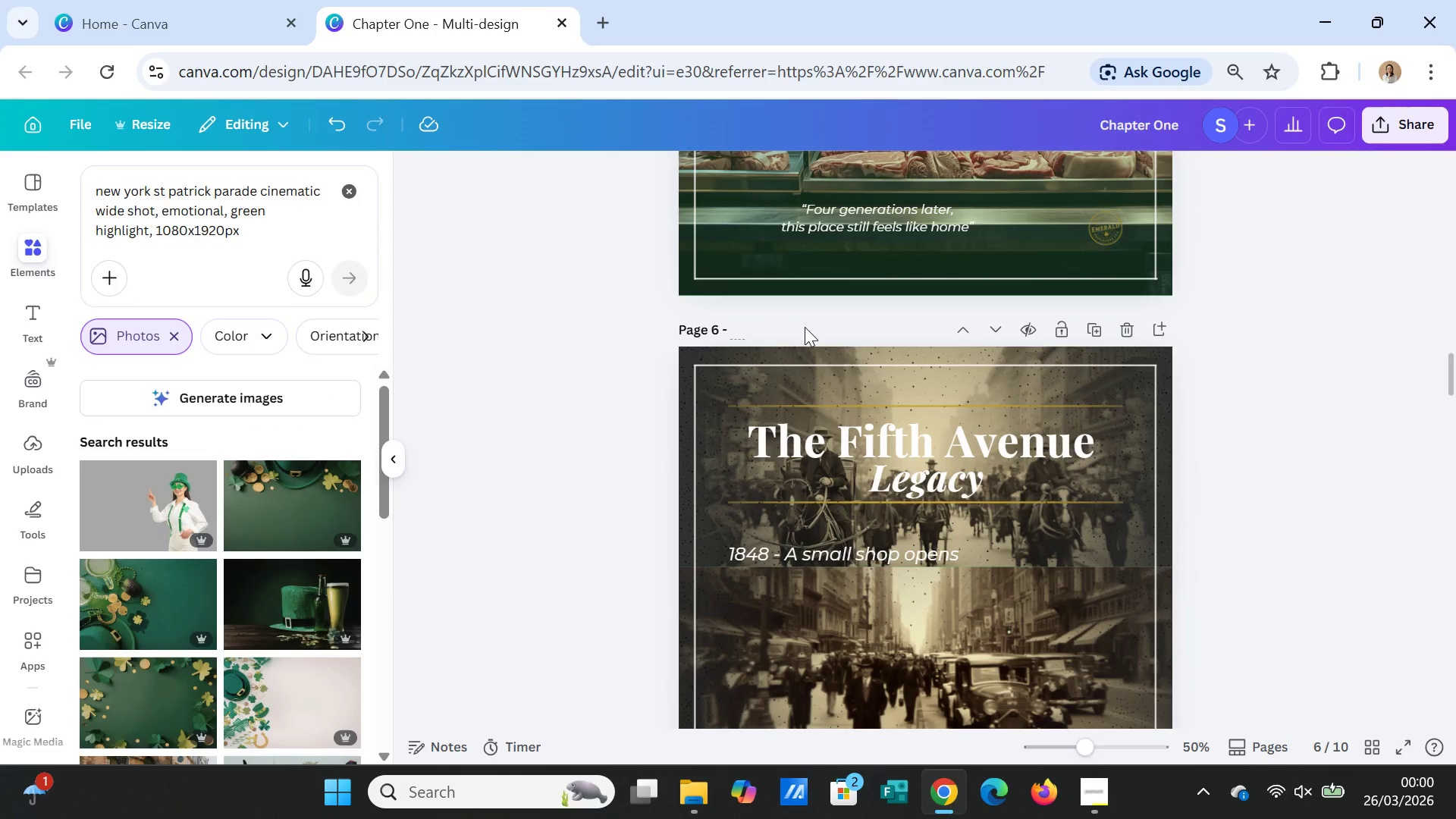 
key(Control+V)
 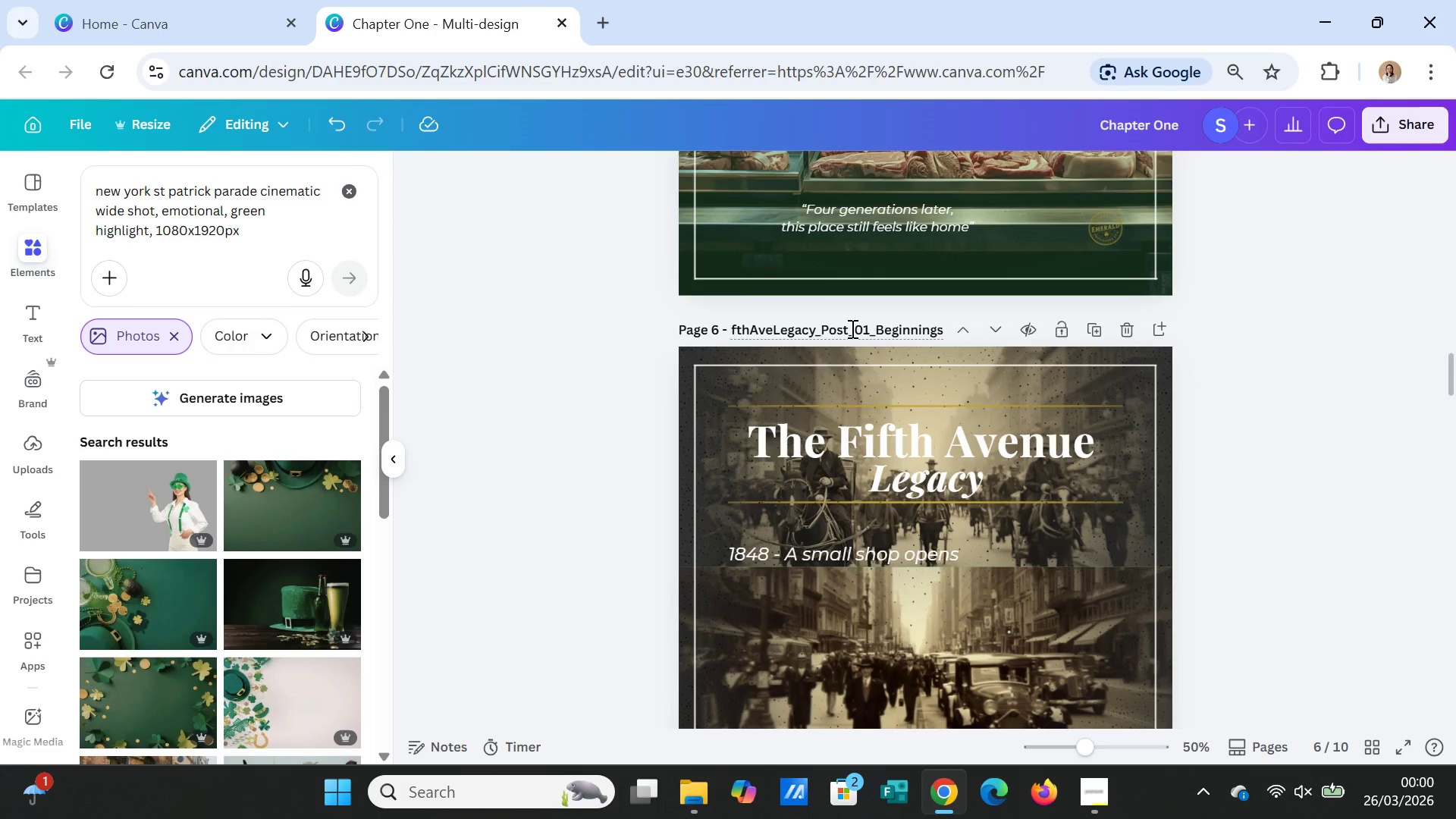 
left_click_drag(start_coordinate=[847, 328], to_coordinate=[824, 333])
 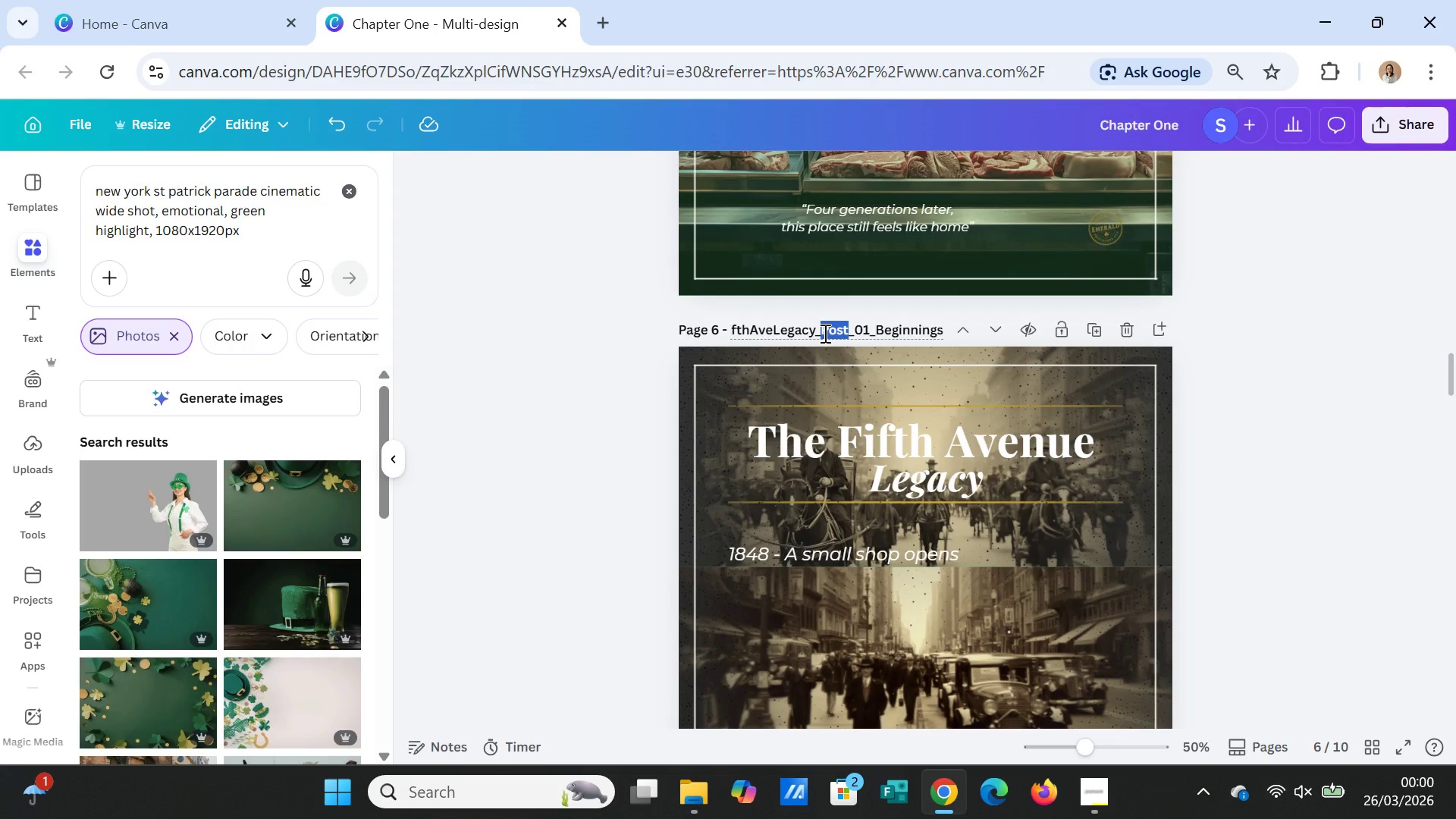 
type(Story)
 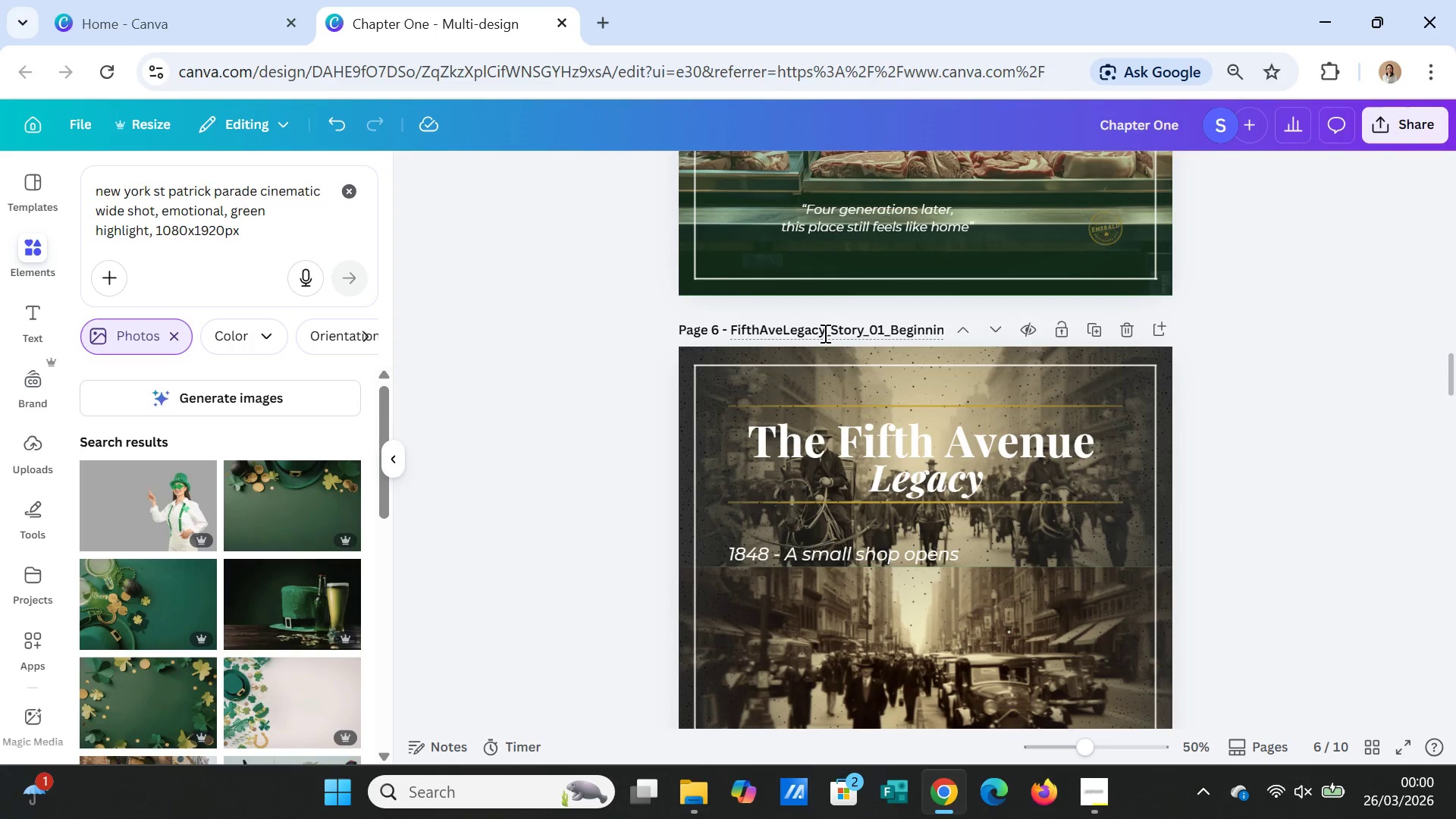 
key(ArrowRight)
 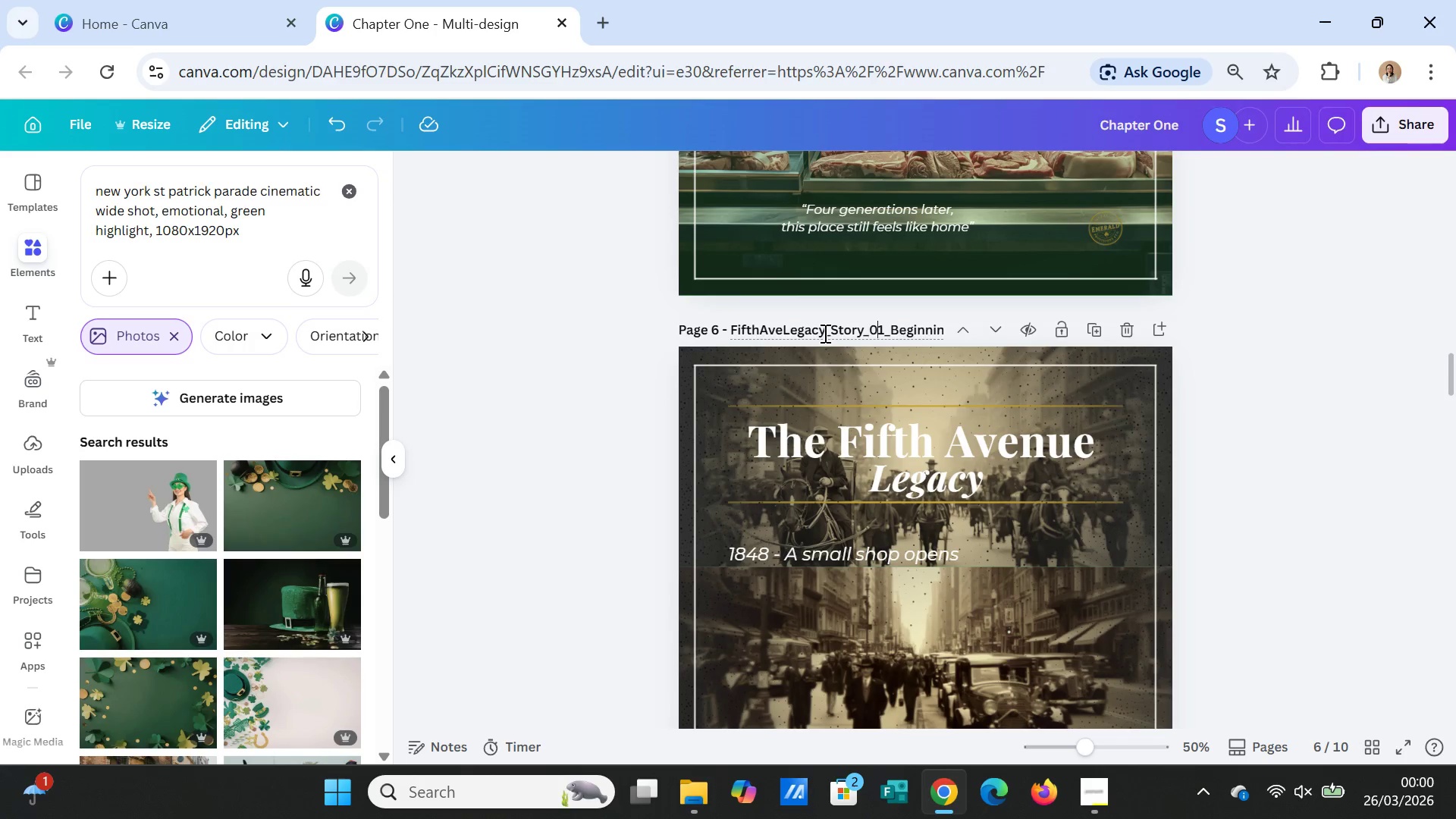 
key(ArrowRight)
 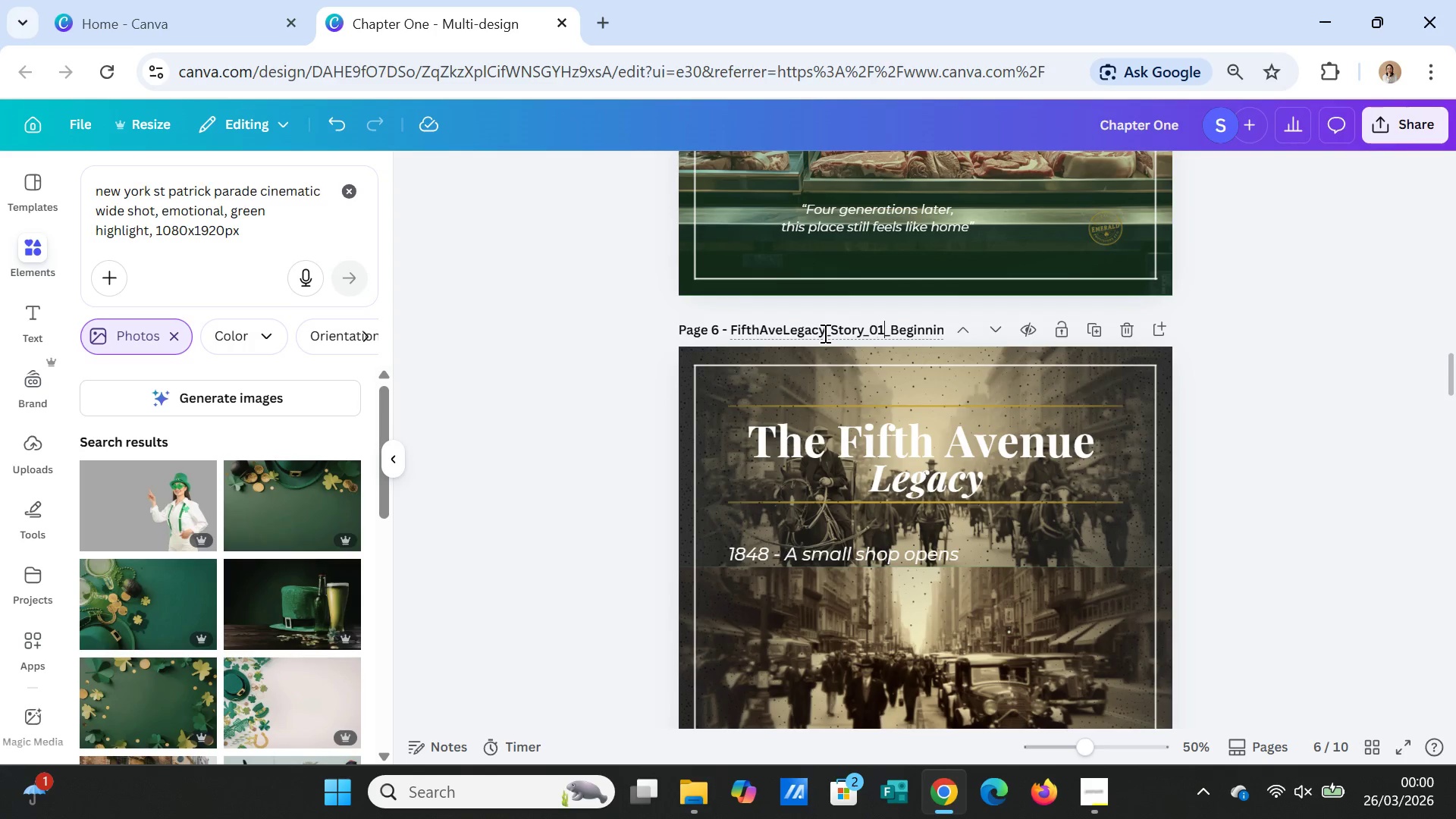 
key(ArrowRight)
 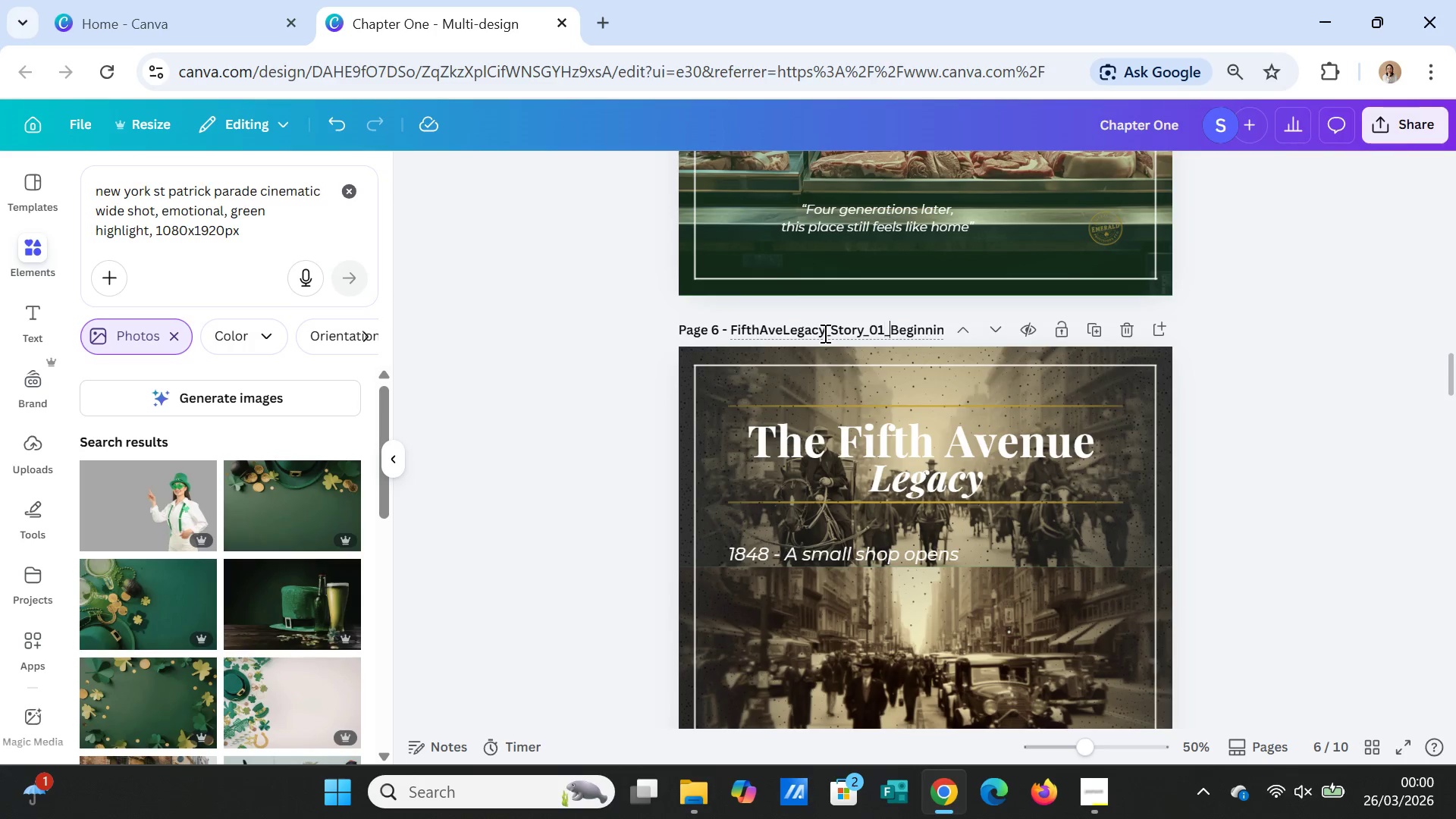 
key(ArrowRight)
 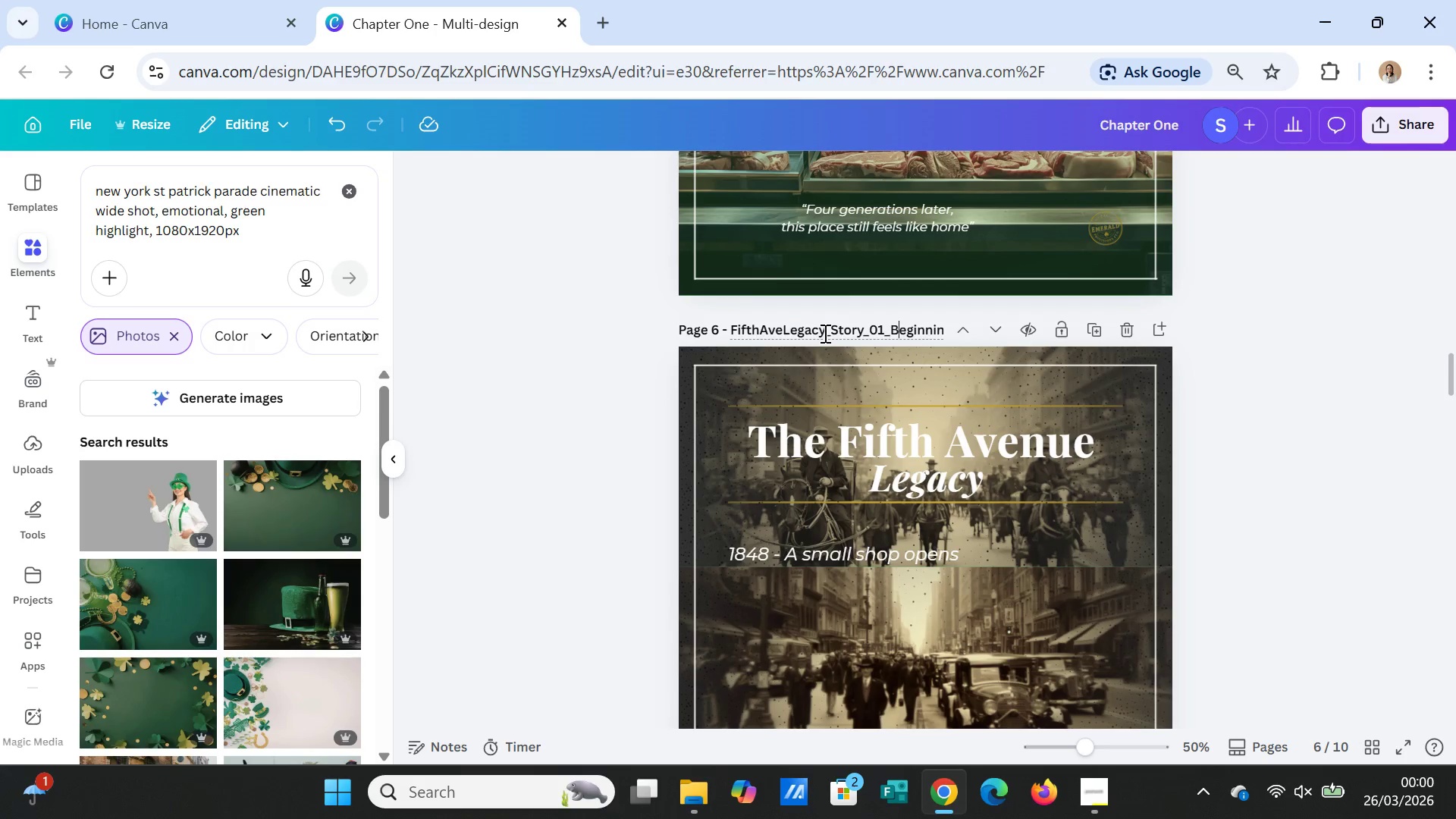 
key(ArrowRight)
 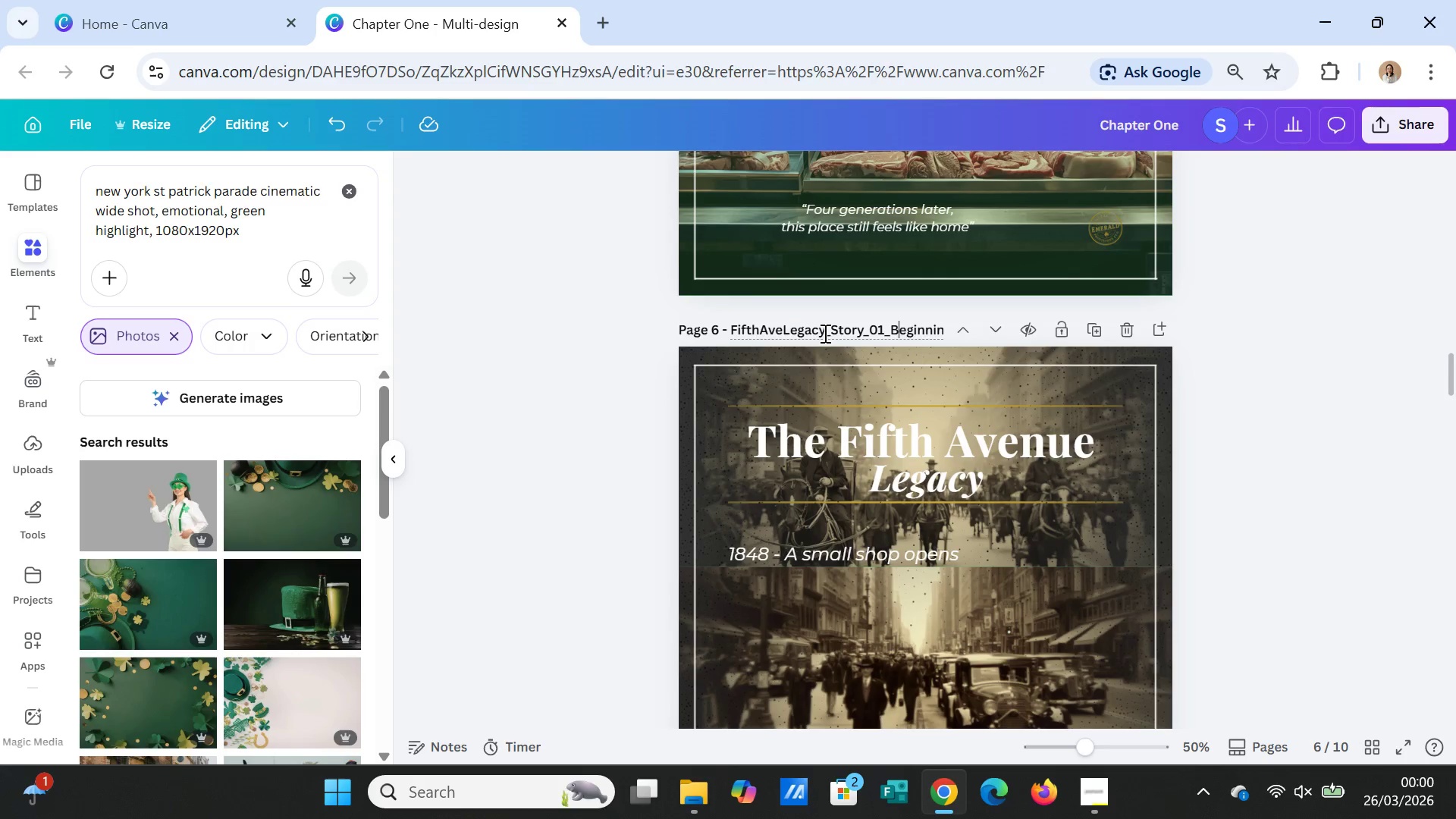 
key(ArrowRight)
 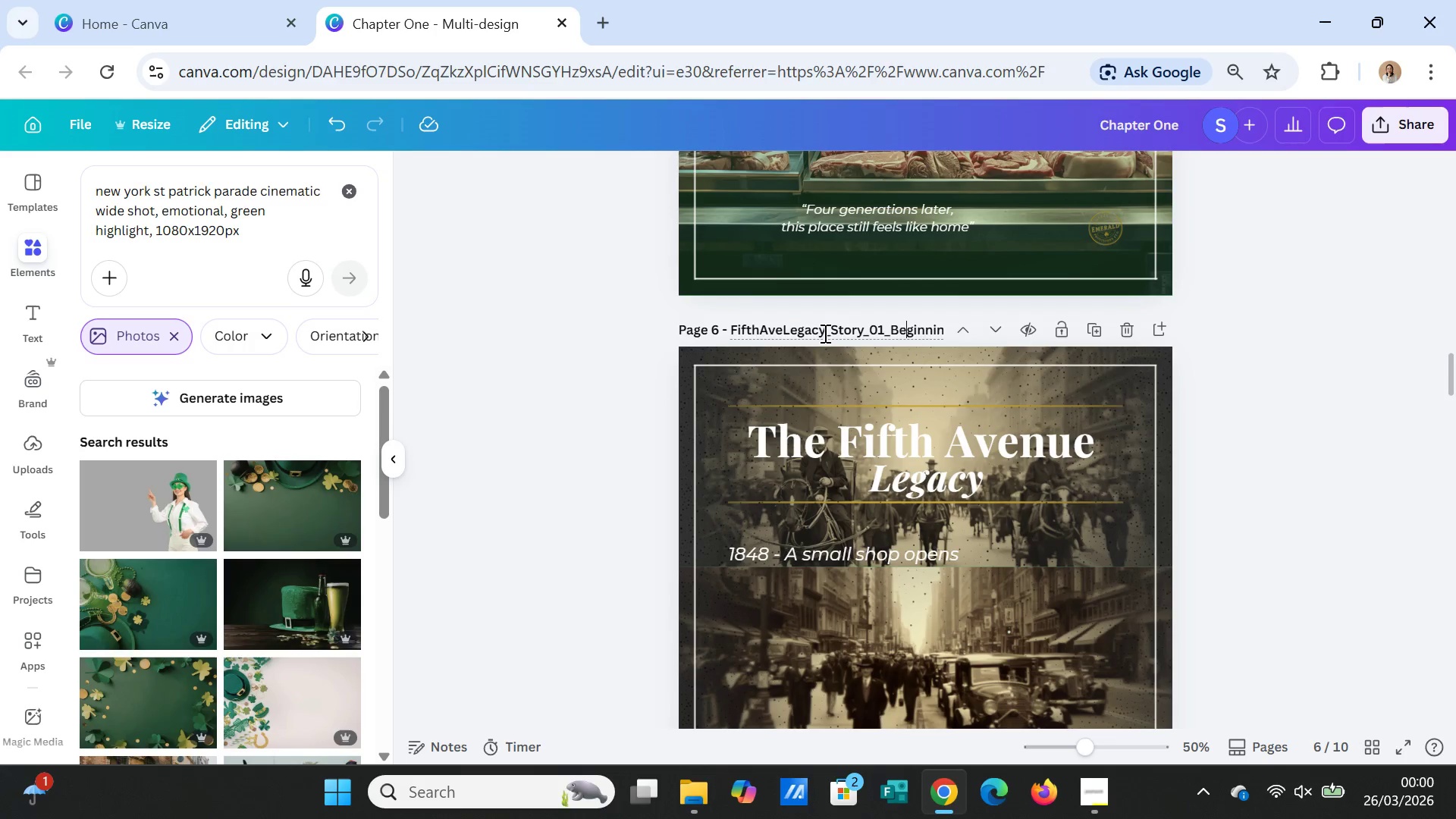 
key(ArrowRight)
 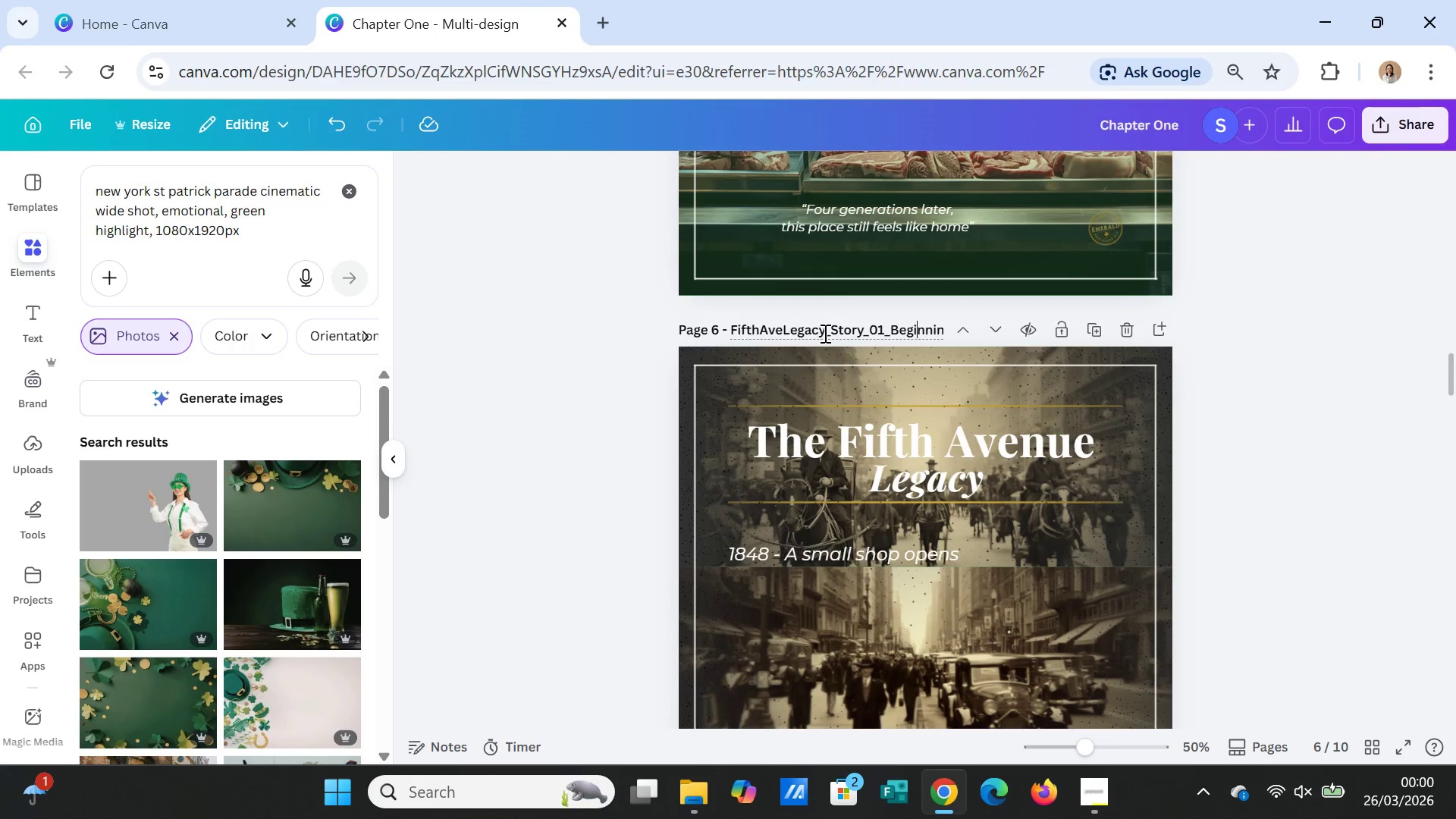 
key(ArrowRight)
 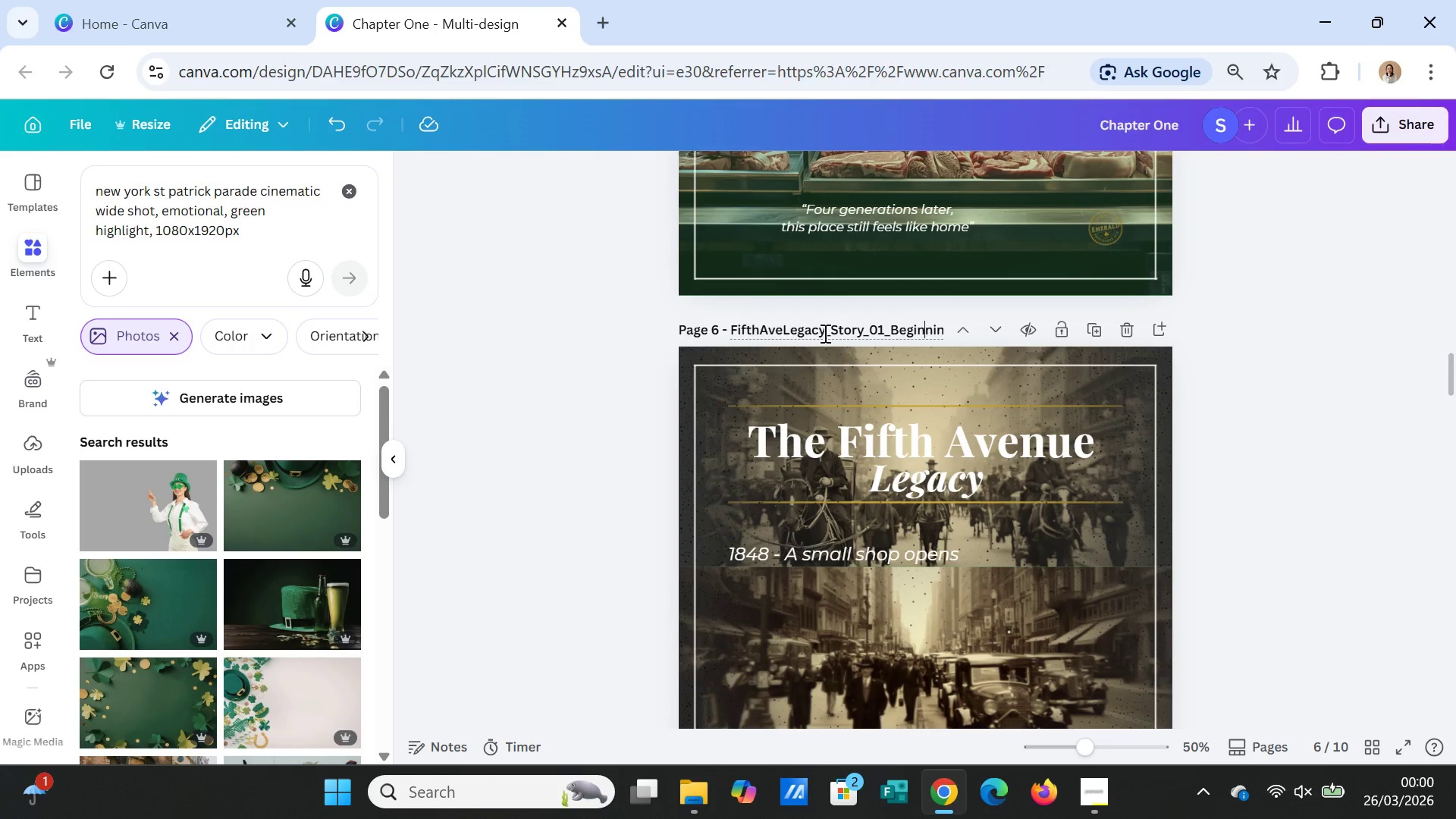 
key(ArrowRight)
 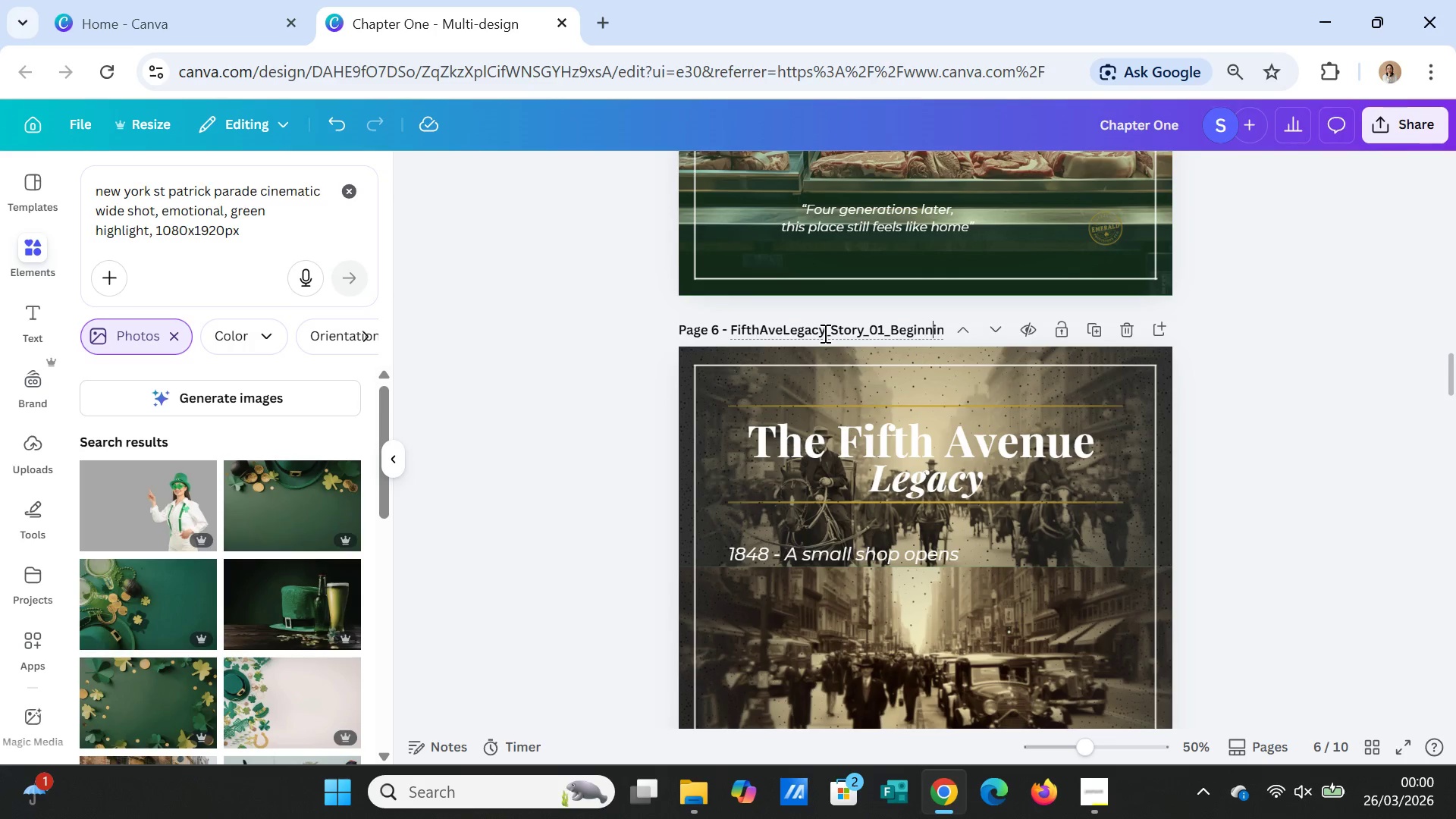 
key(ArrowRight)
 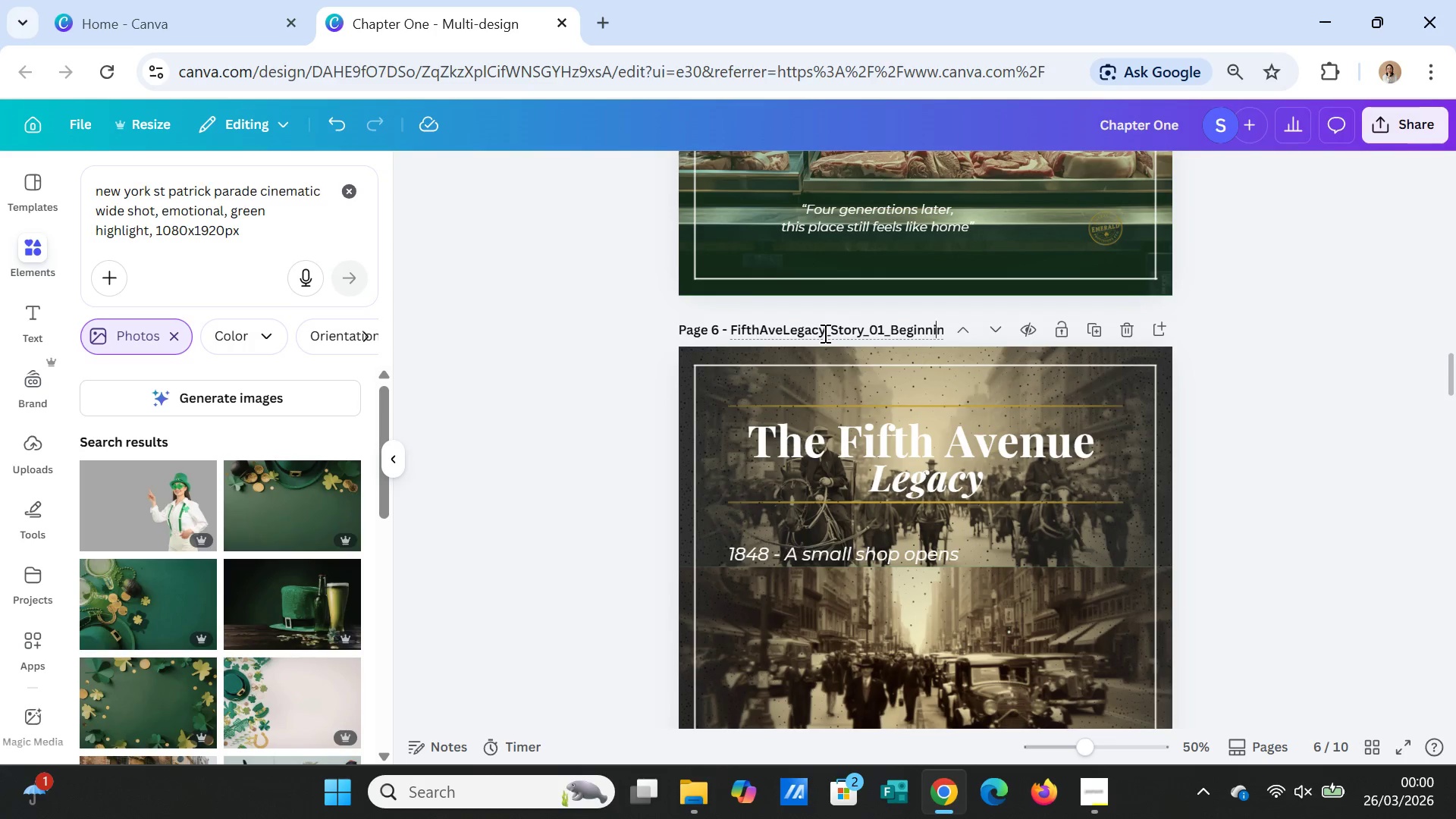 
key(ArrowRight)
 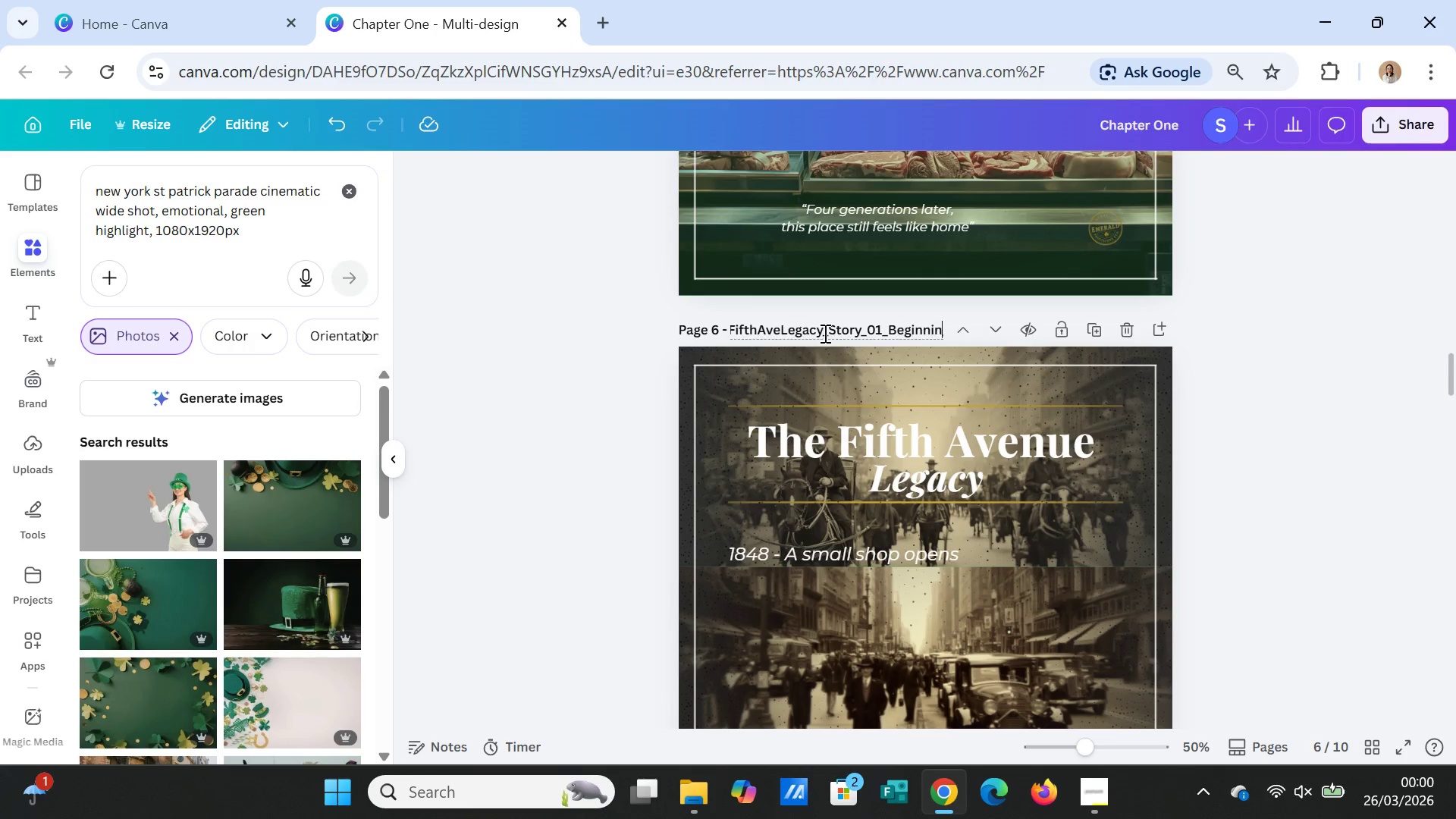 
key(ArrowRight)
 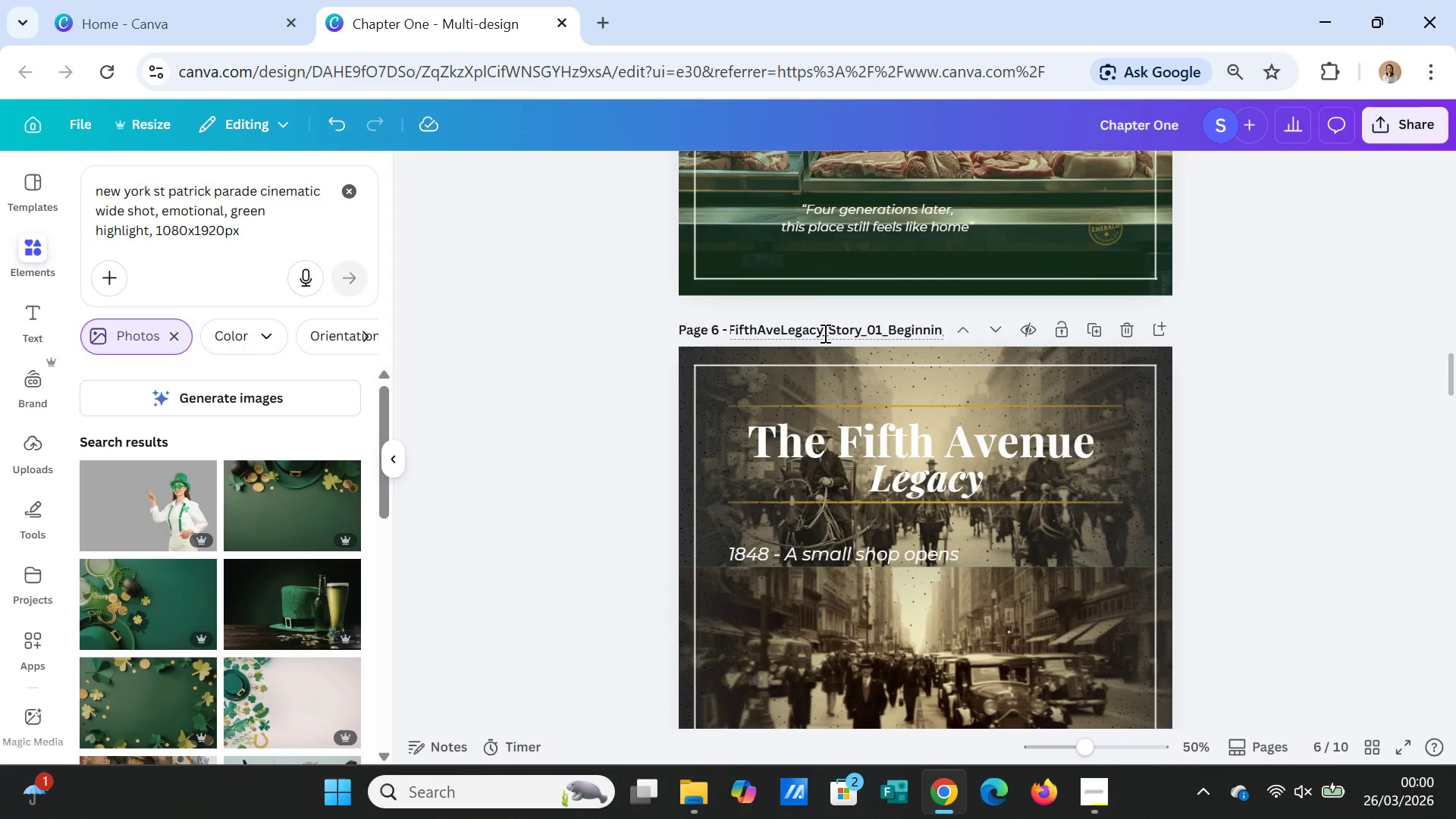 
key(ArrowRight)
 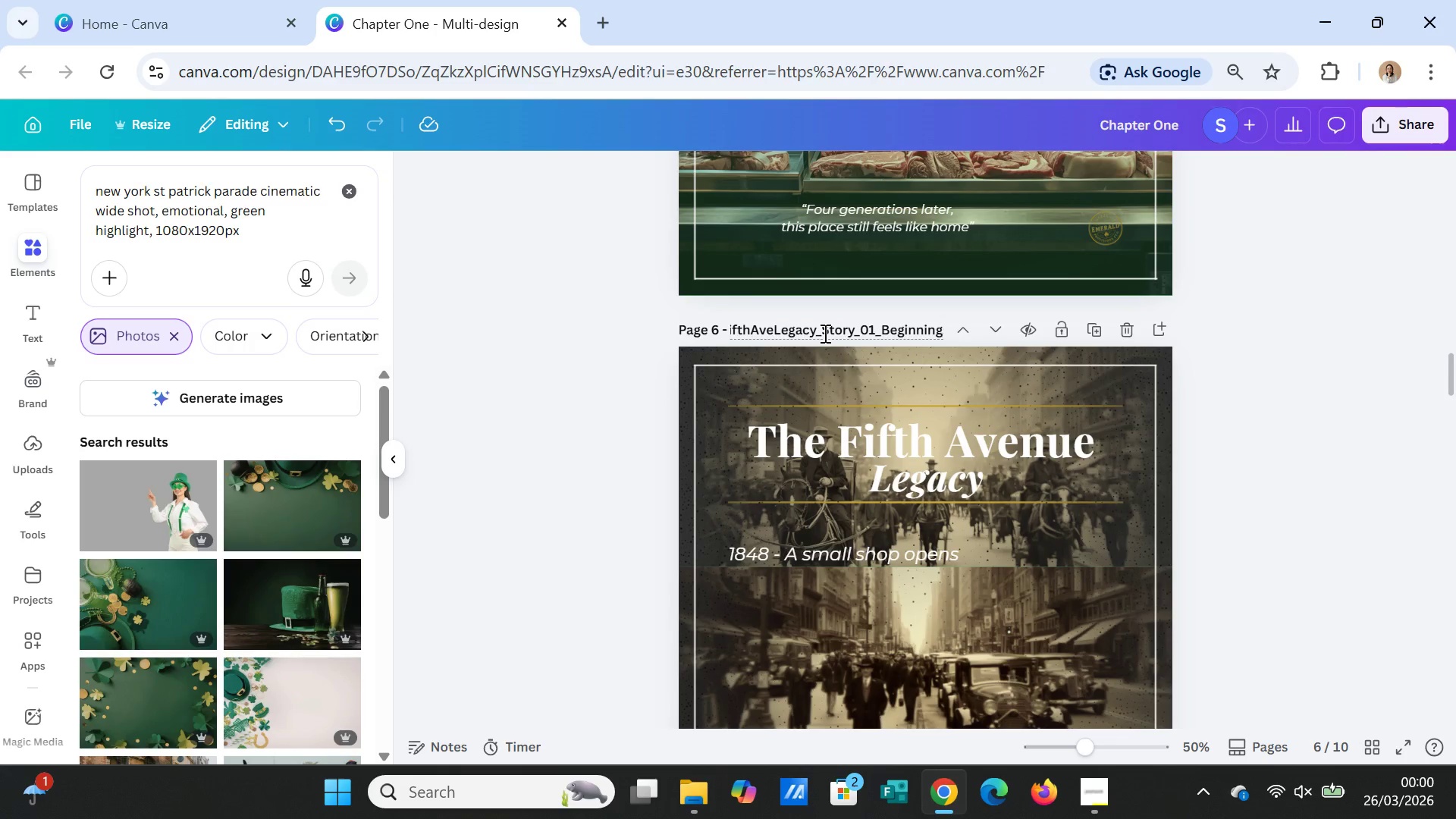 
key(Shift+ArrowLeft)
 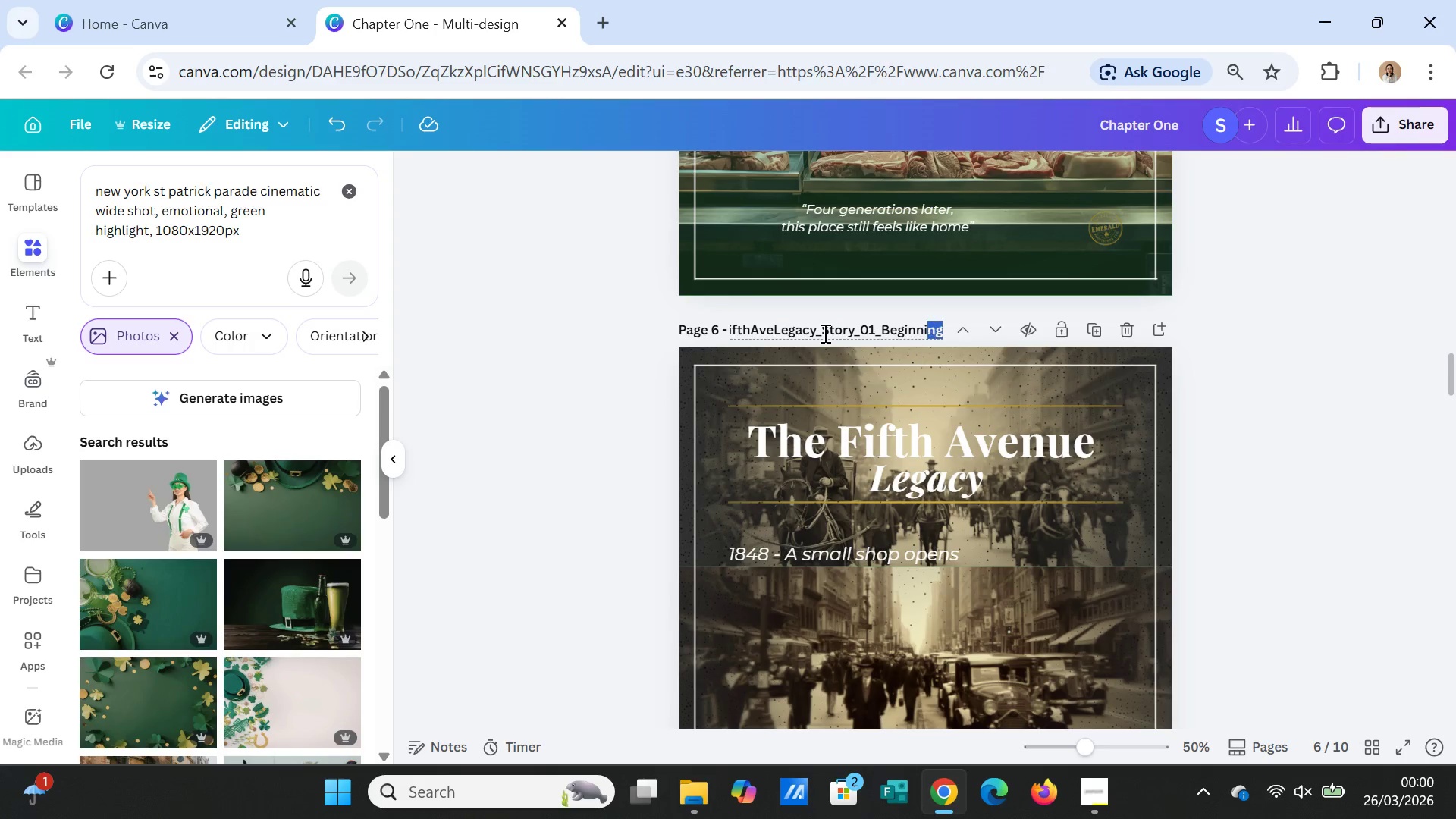 
key(Shift+ArrowLeft)
 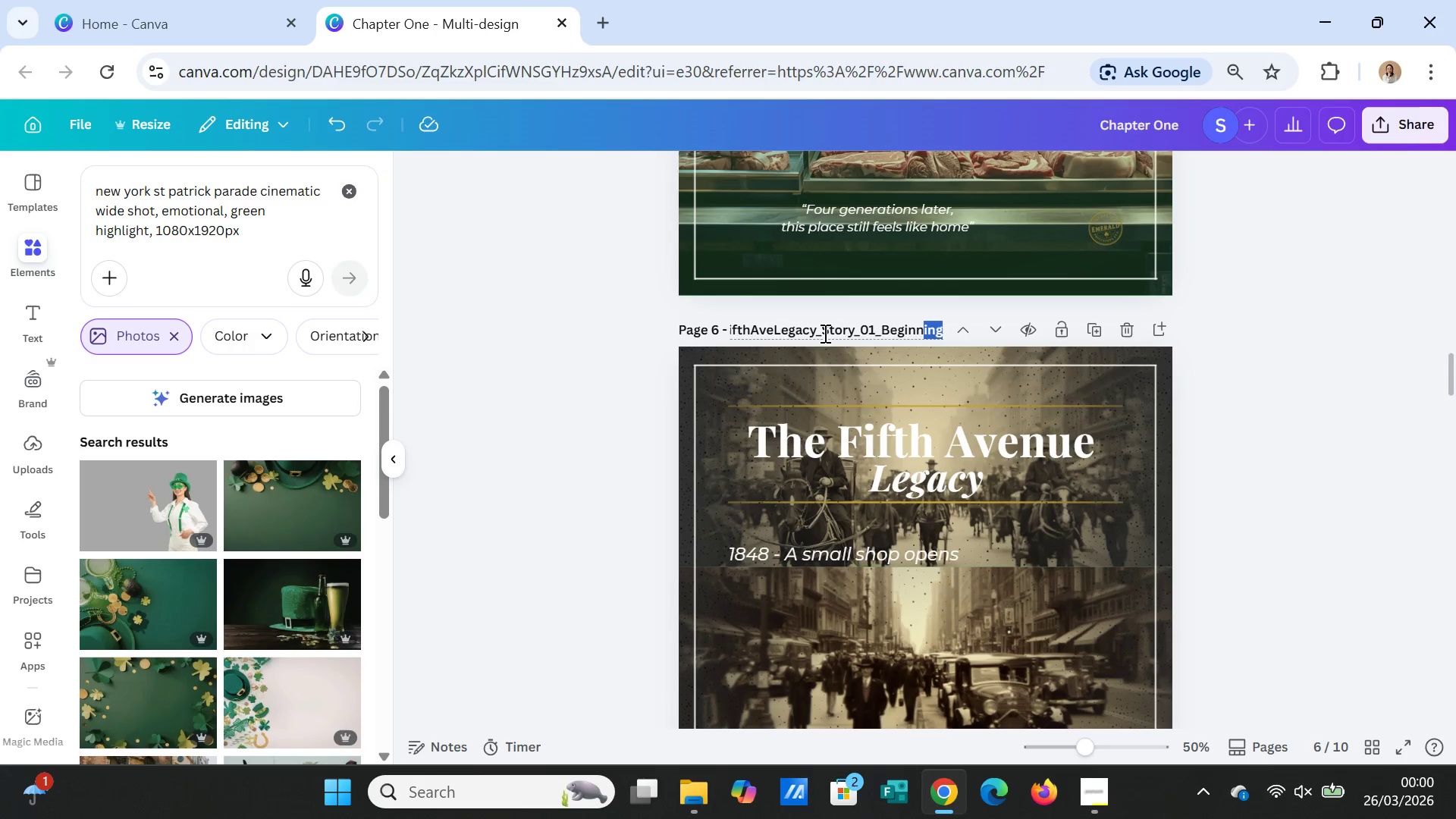 
key(Shift+ArrowLeft)
 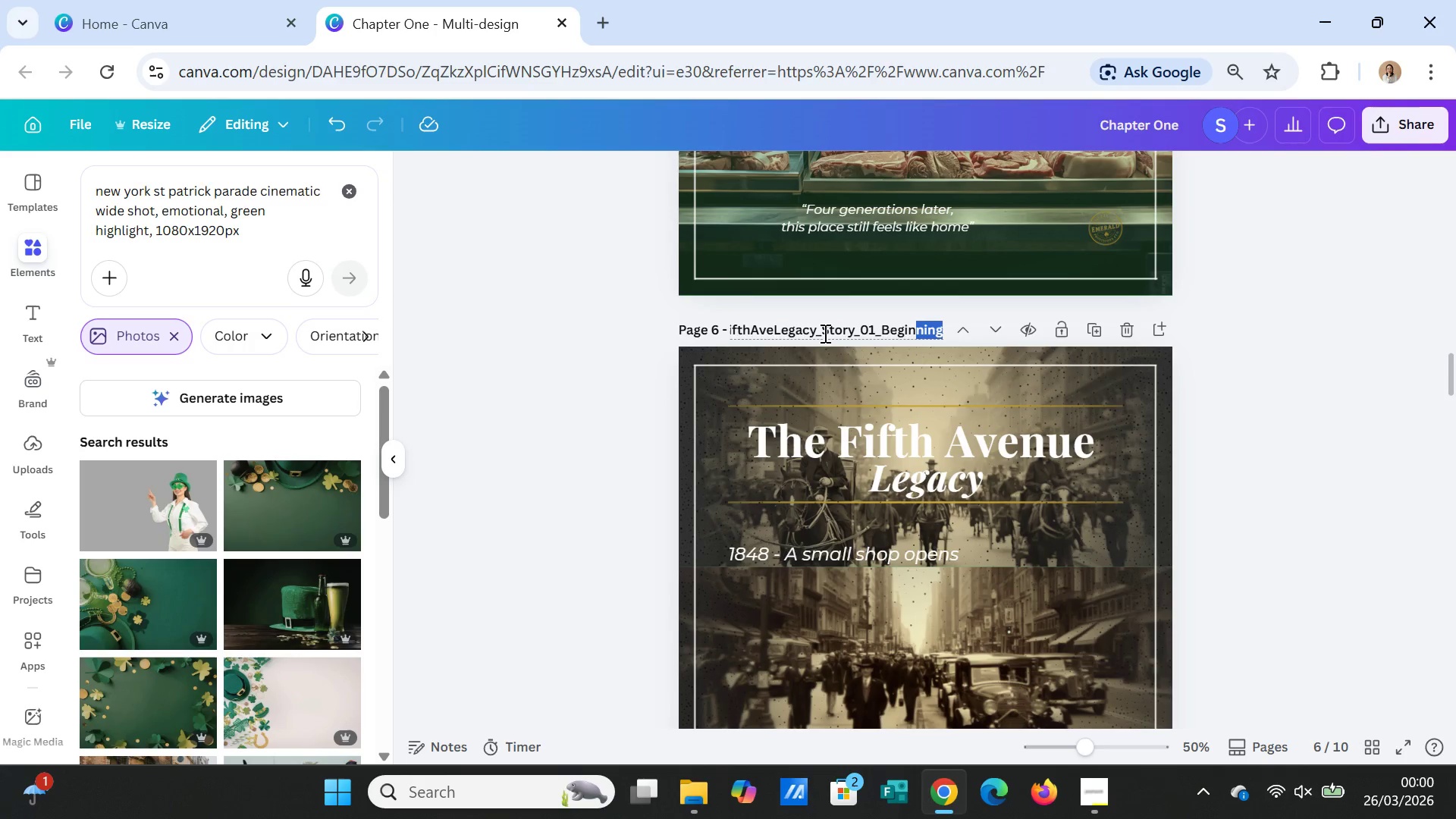 
key(Shift+ArrowLeft)
 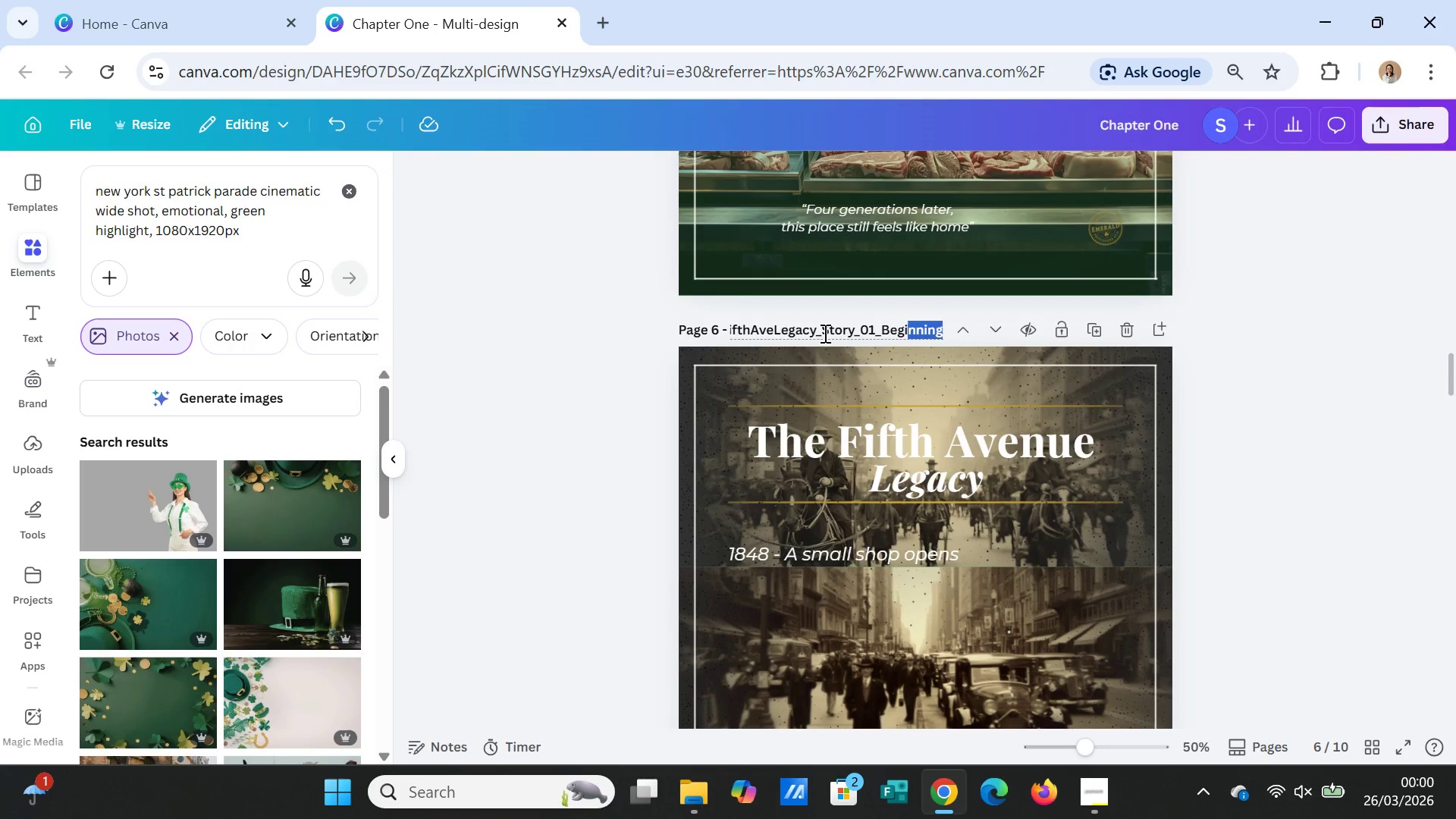 
key(Shift+ArrowLeft)
 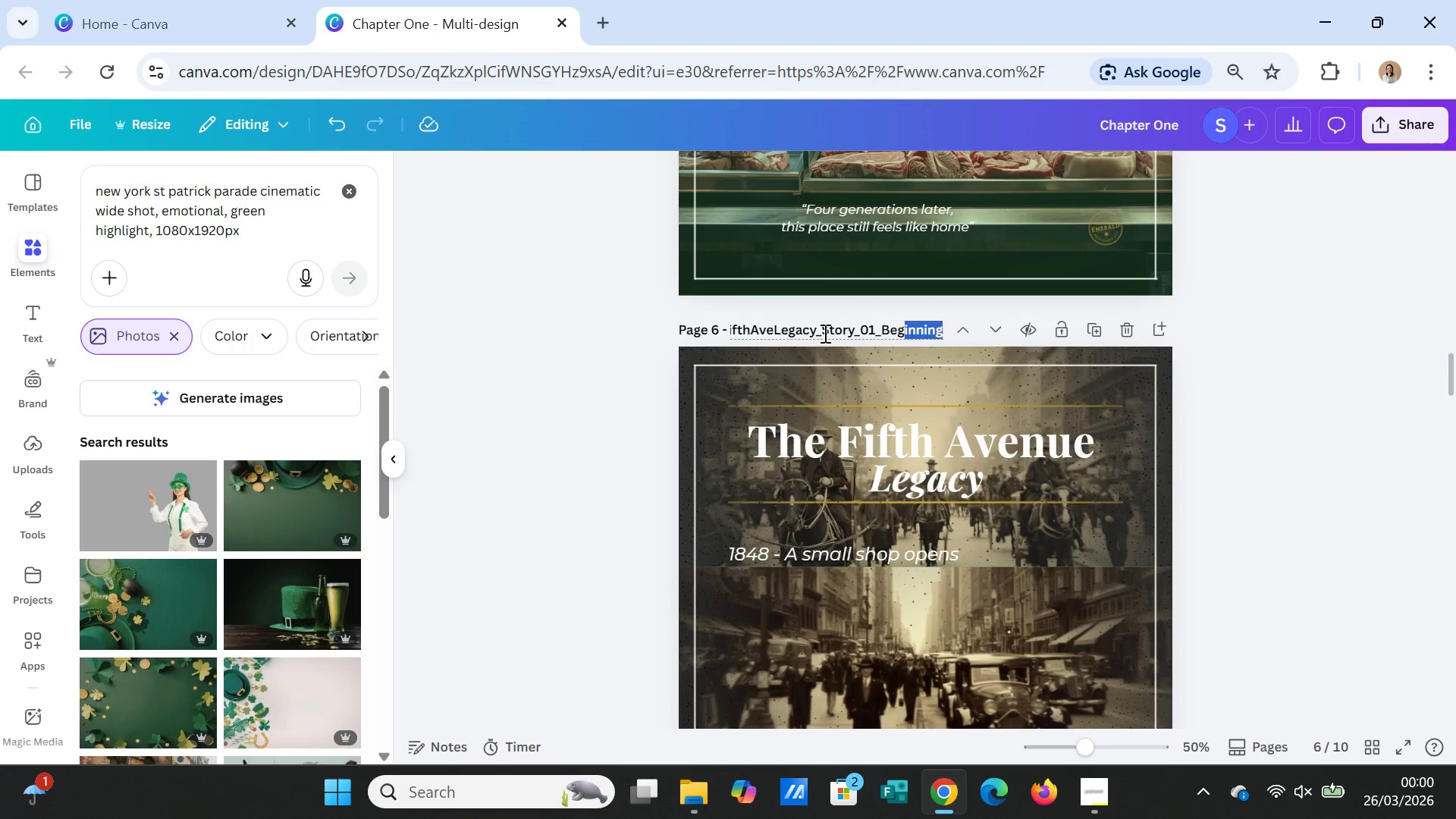 
key(Shift+ArrowLeft)
 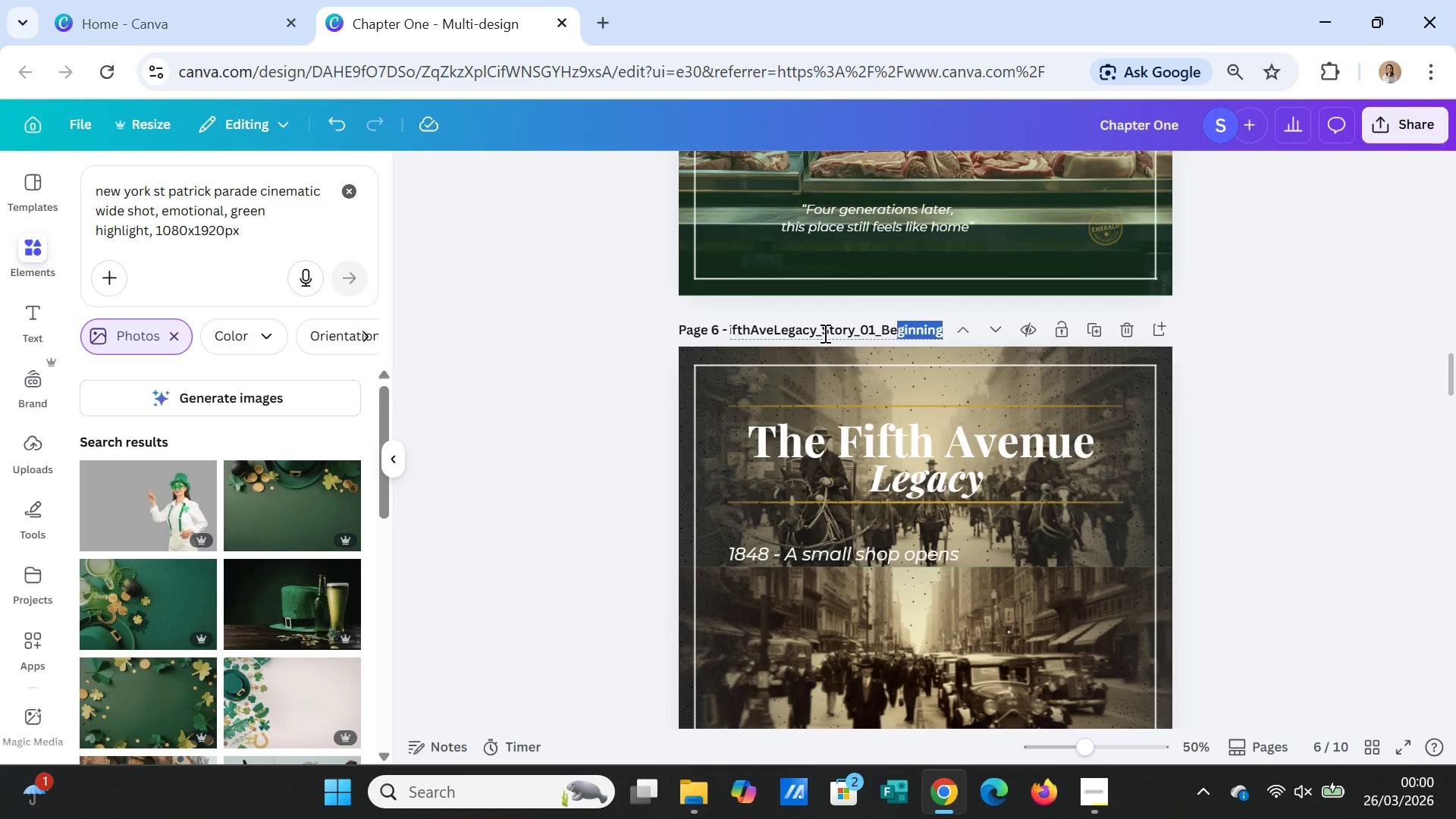 
key(Shift+ArrowLeft)
 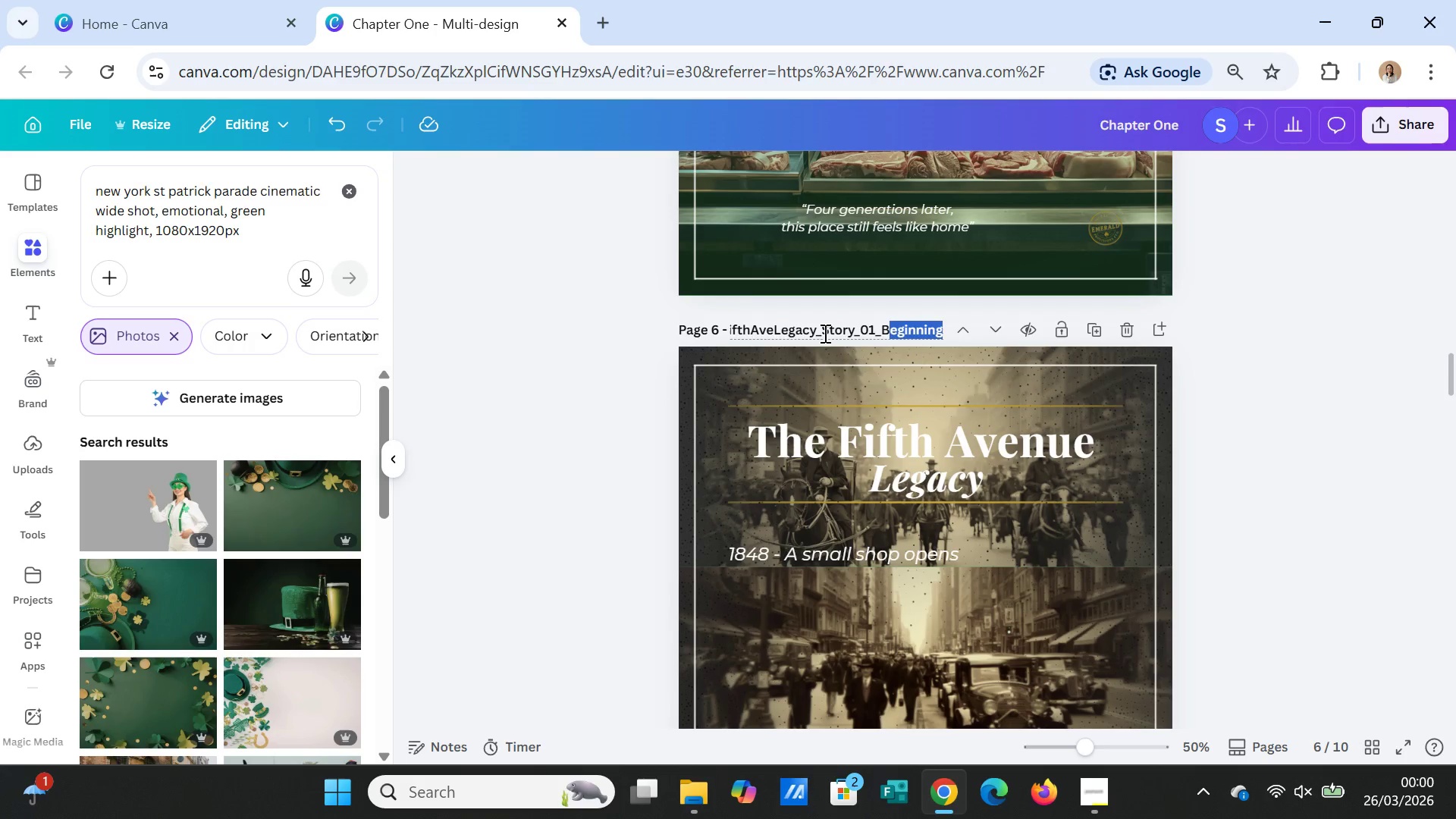 
key(Shift+ArrowLeft)
 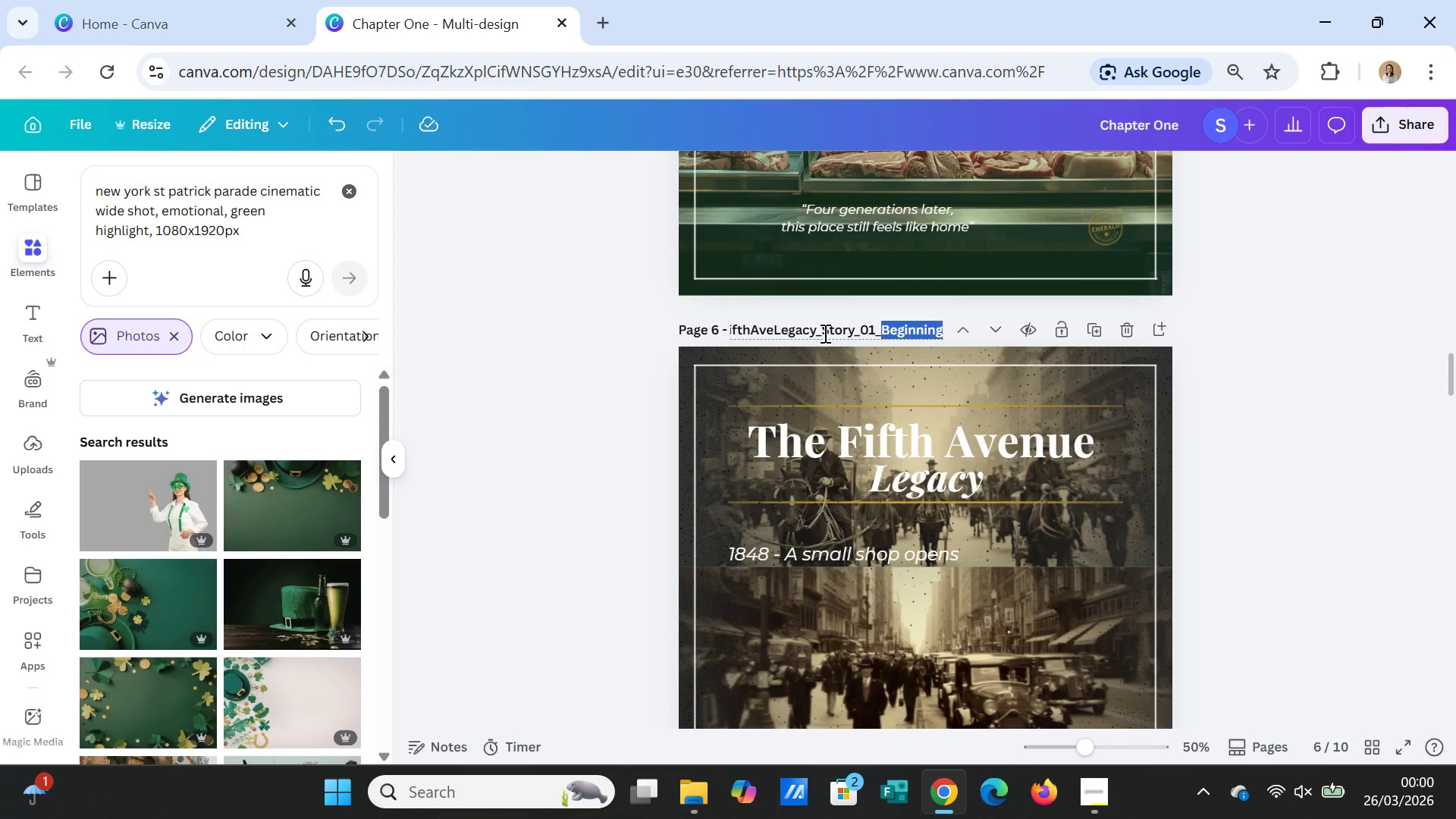 
key(Shift+ArrowLeft)
 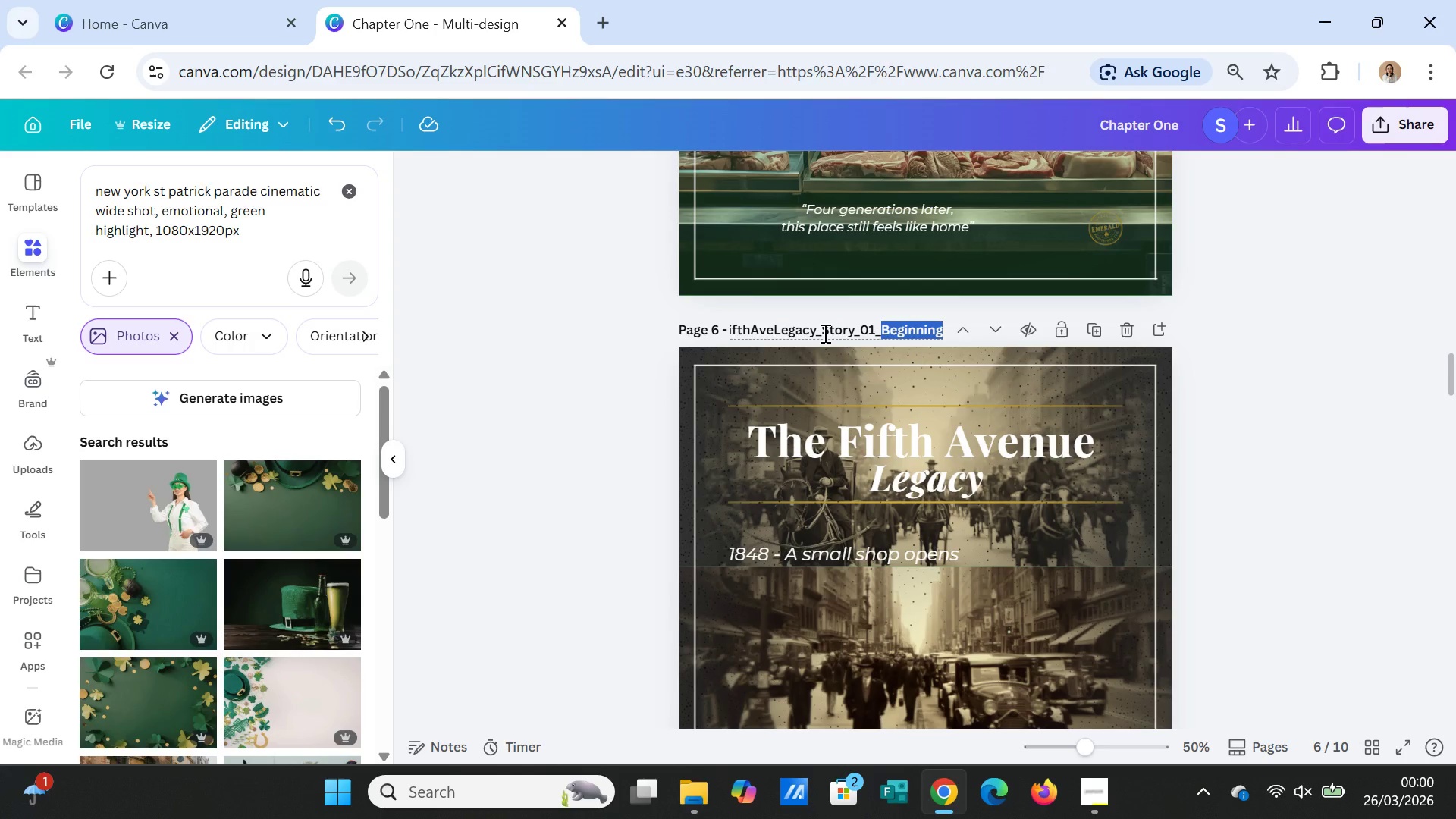 
type(Timeline)
 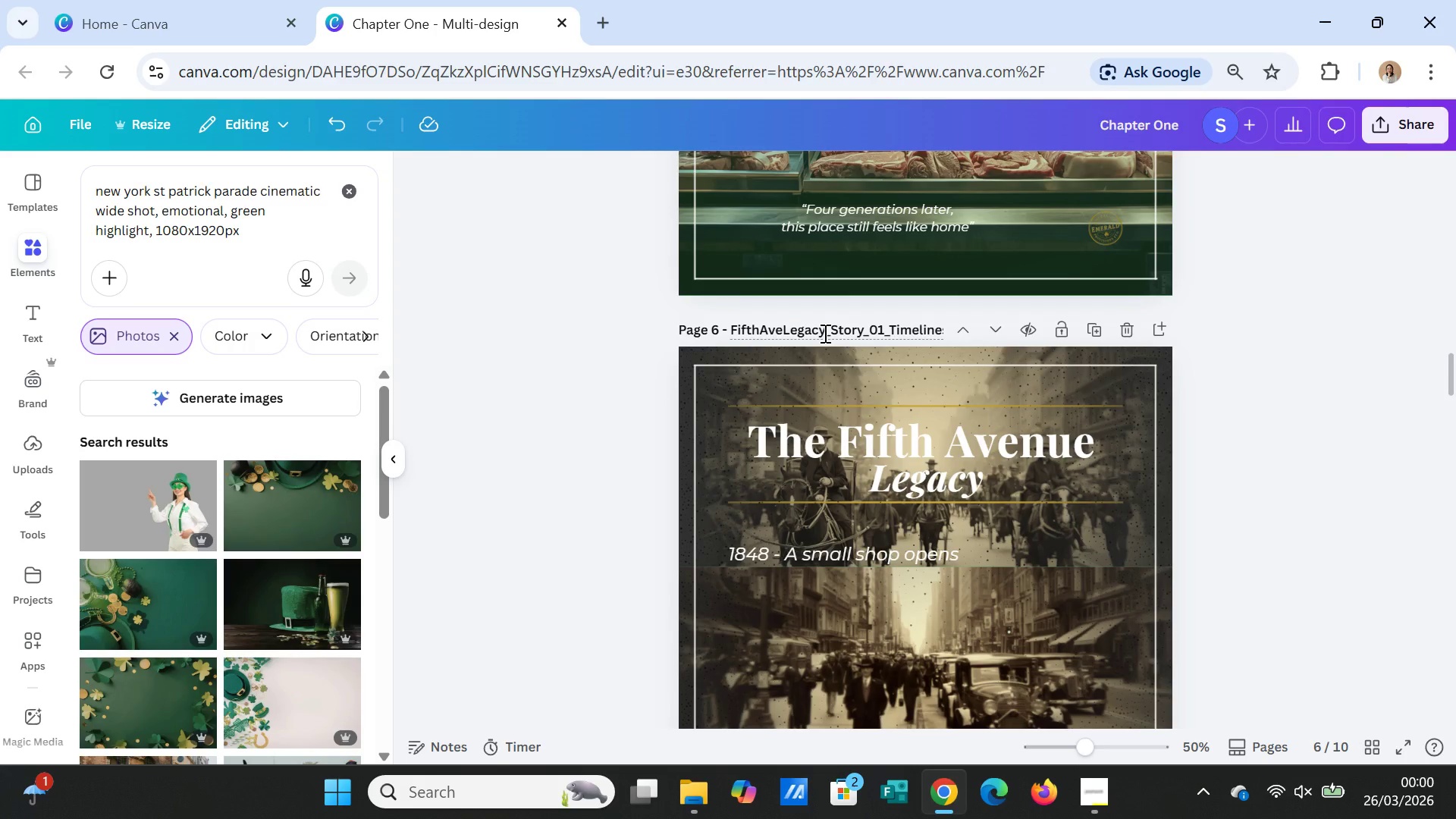 
key(ArrowRight)
 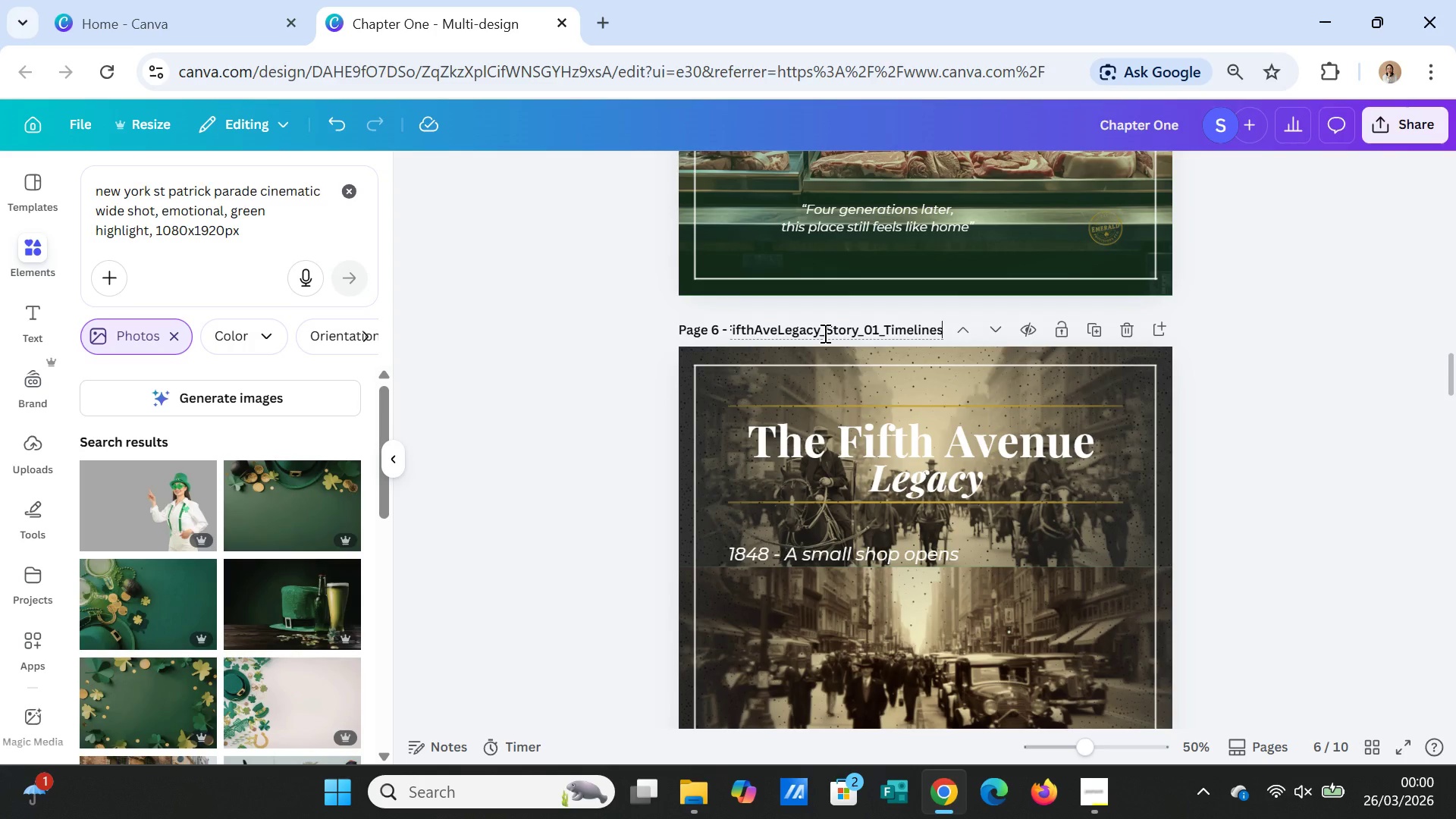 
key(ArrowRight)
 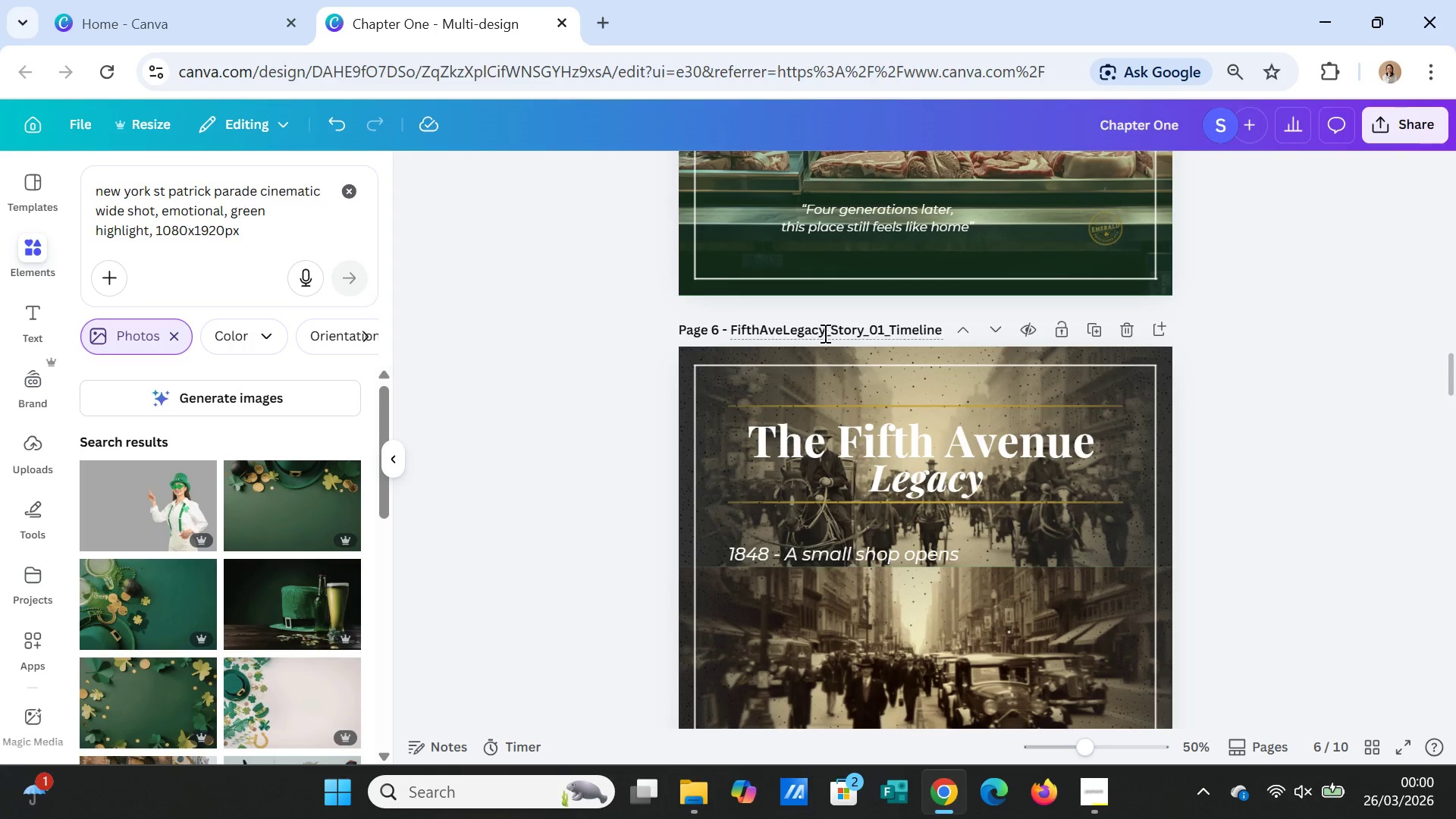 
key(Backspace)
 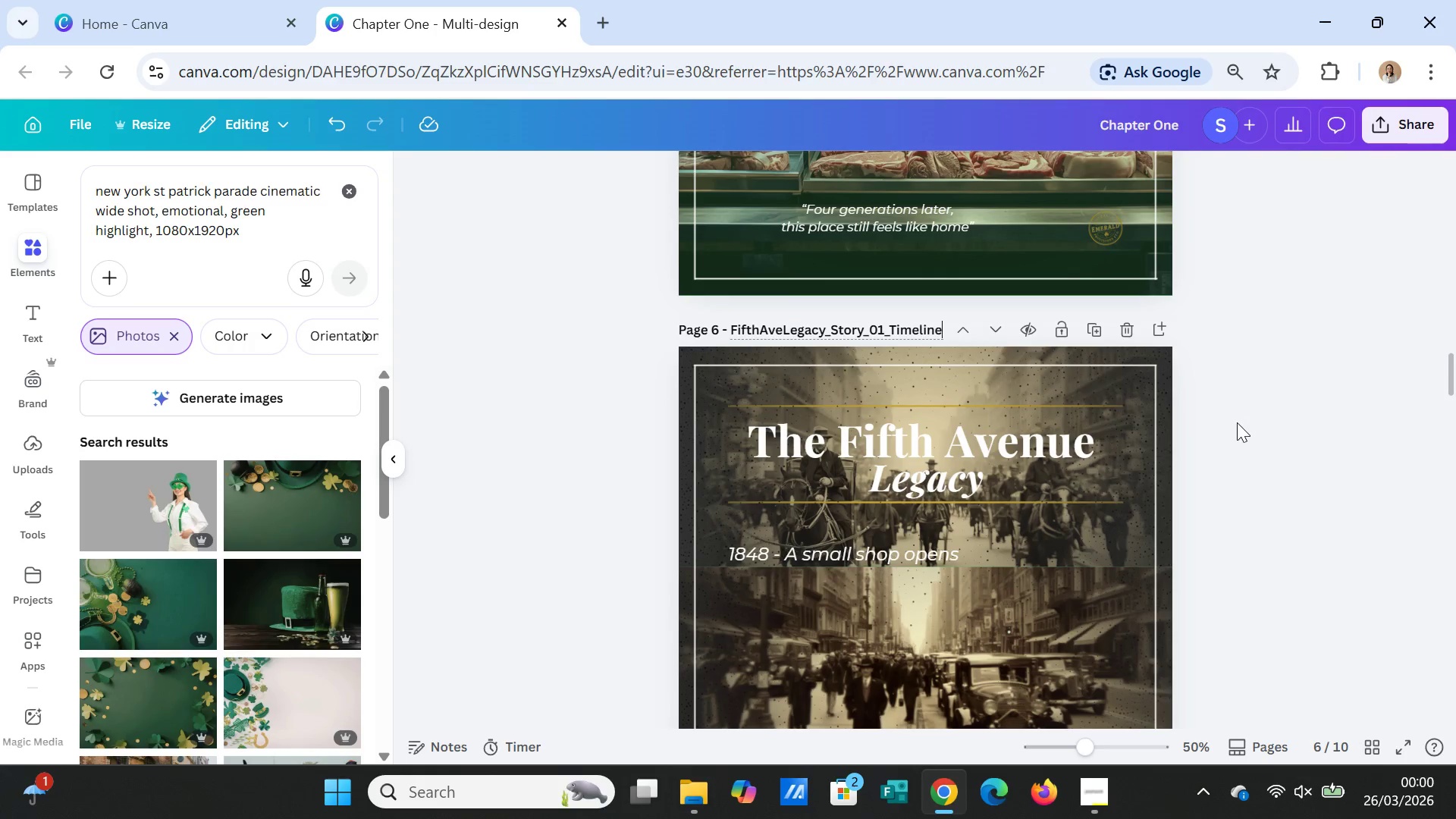 
left_click([1297, 462])
 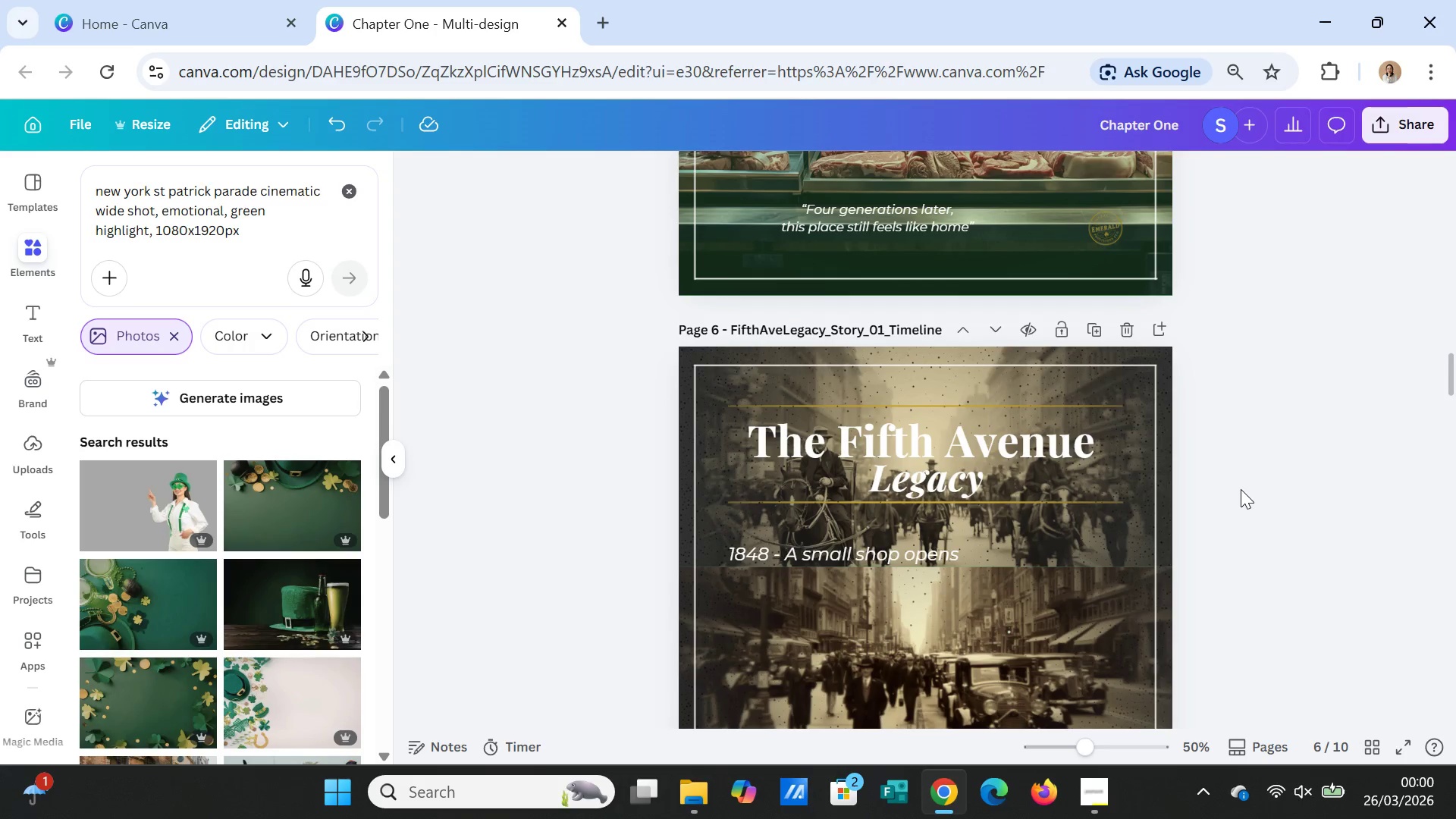 
scroll: coordinate [940, 522], scroll_direction: down, amount: 6.0
 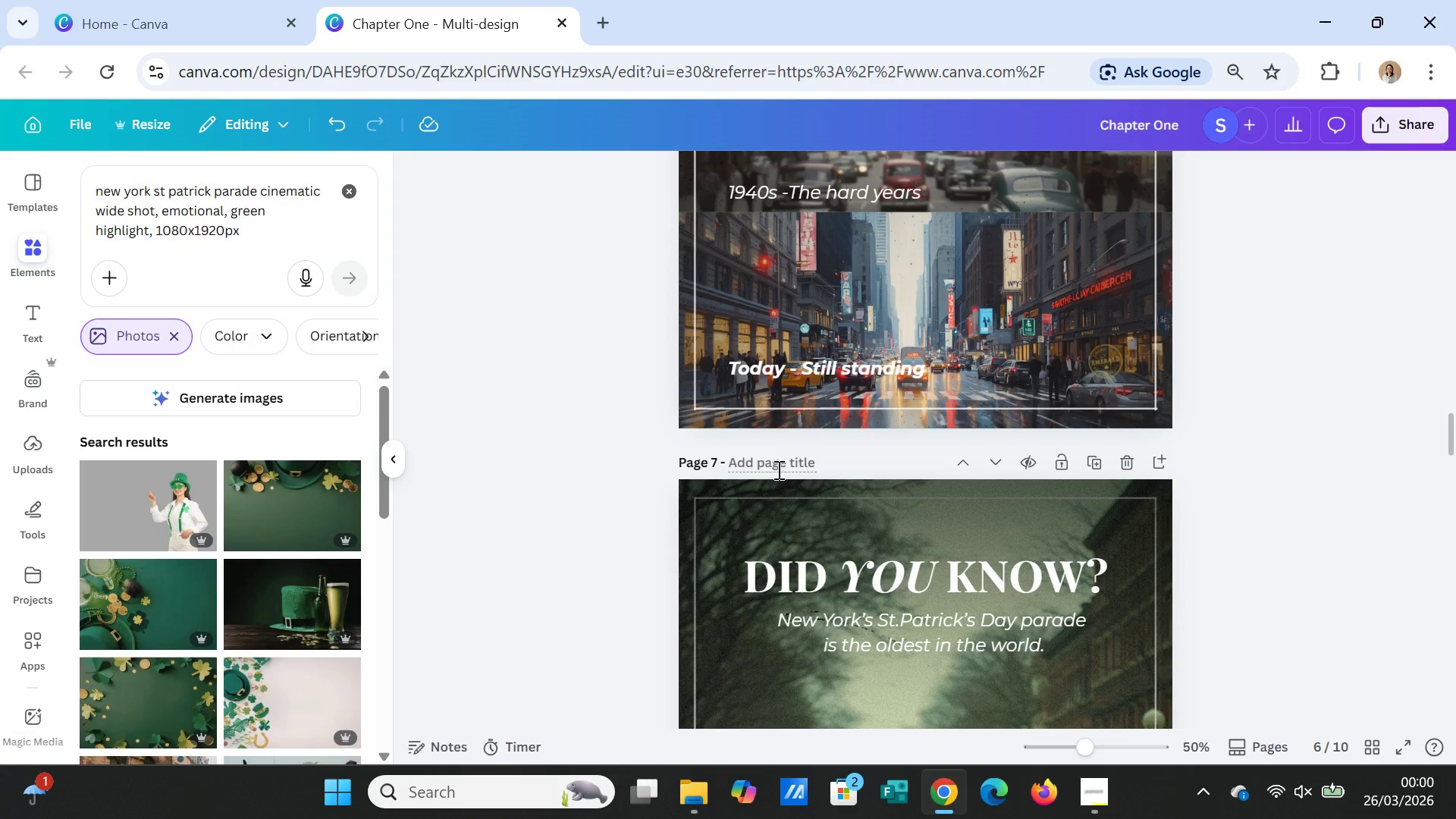 
left_click([777, 468])
 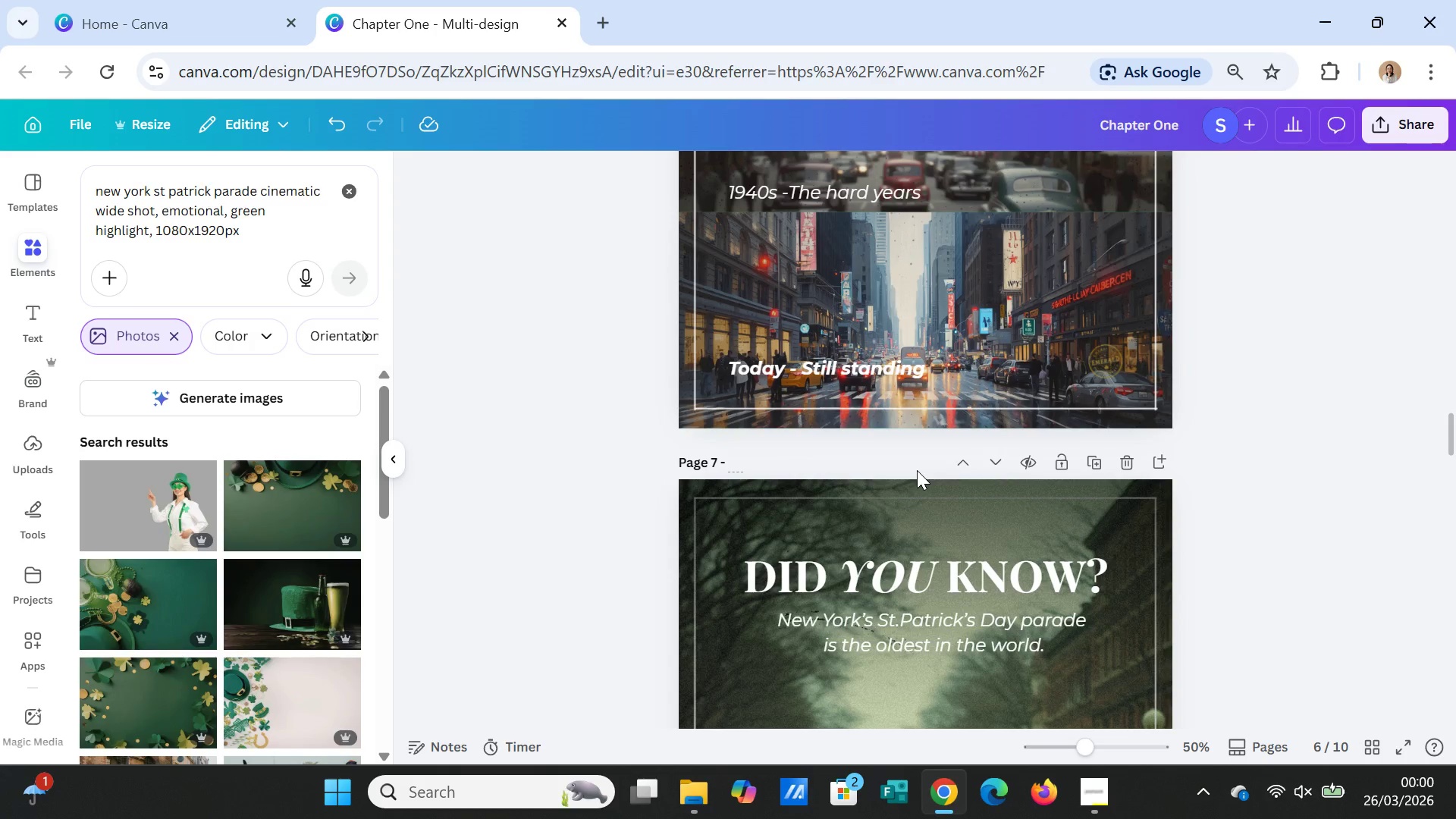 
key(Control+V)
 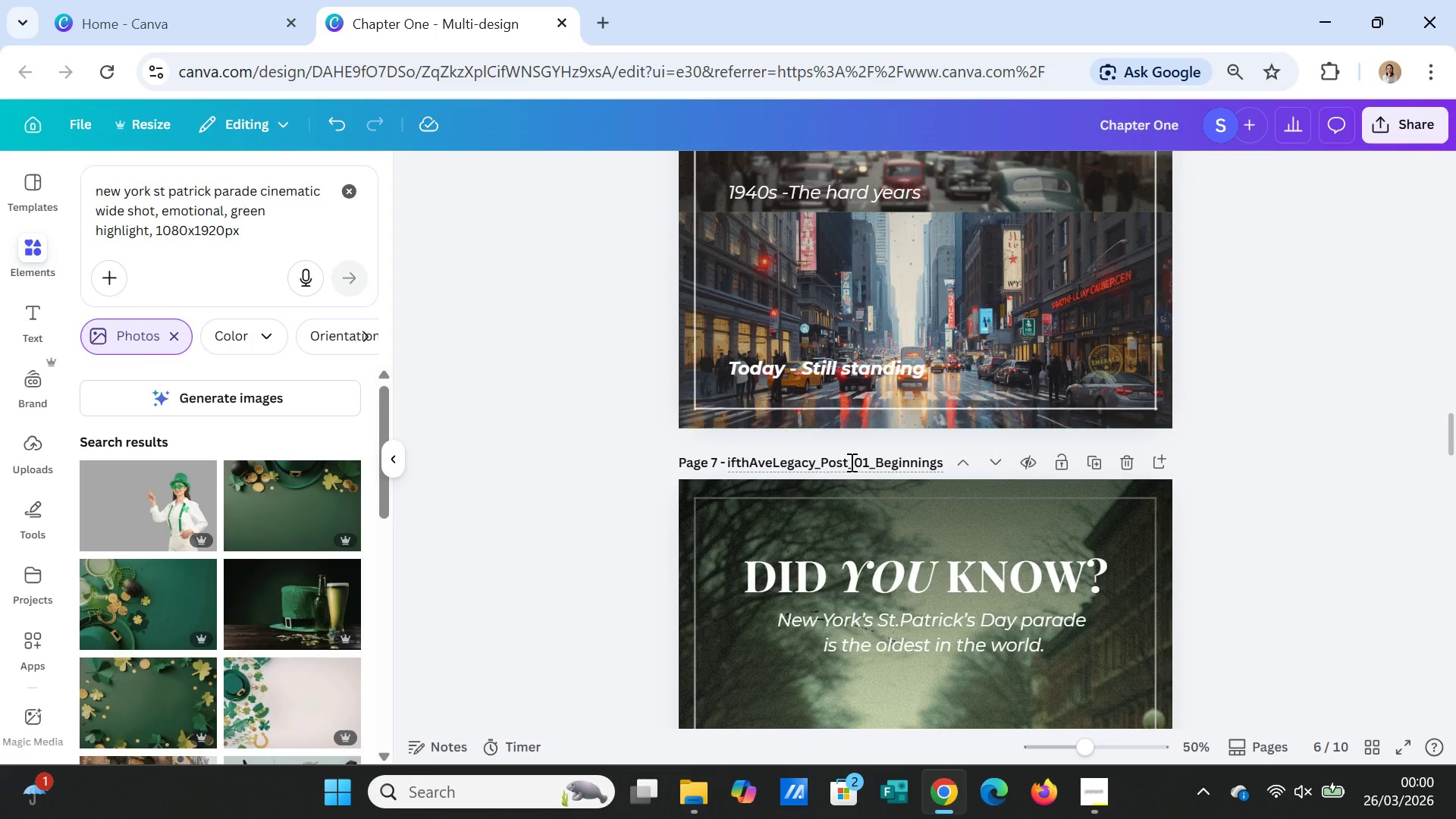 
left_click_drag(start_coordinate=[851, 463], to_coordinate=[823, 460])
 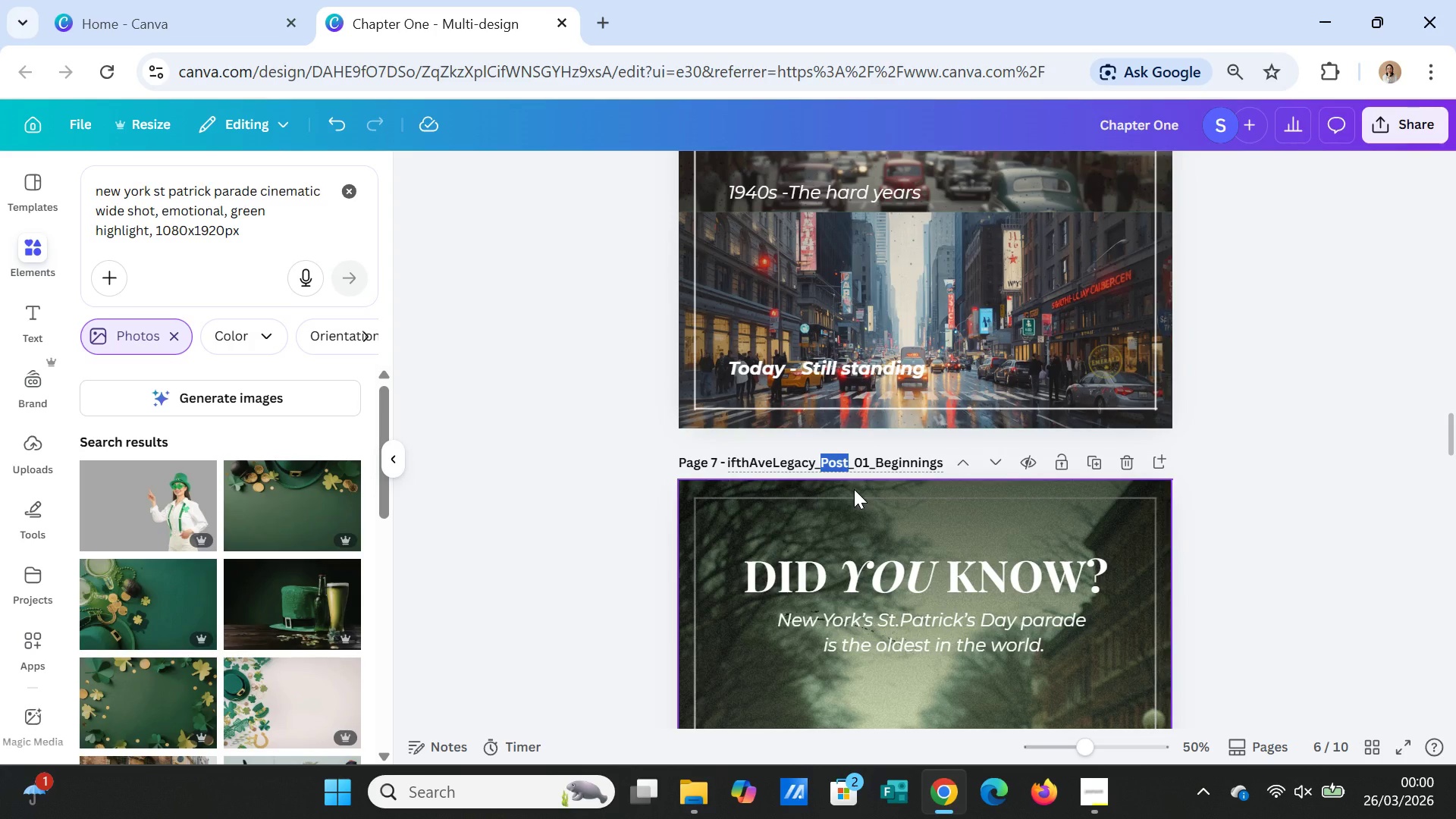 
type(Stoy)
key(Backspace)
type(ry)
 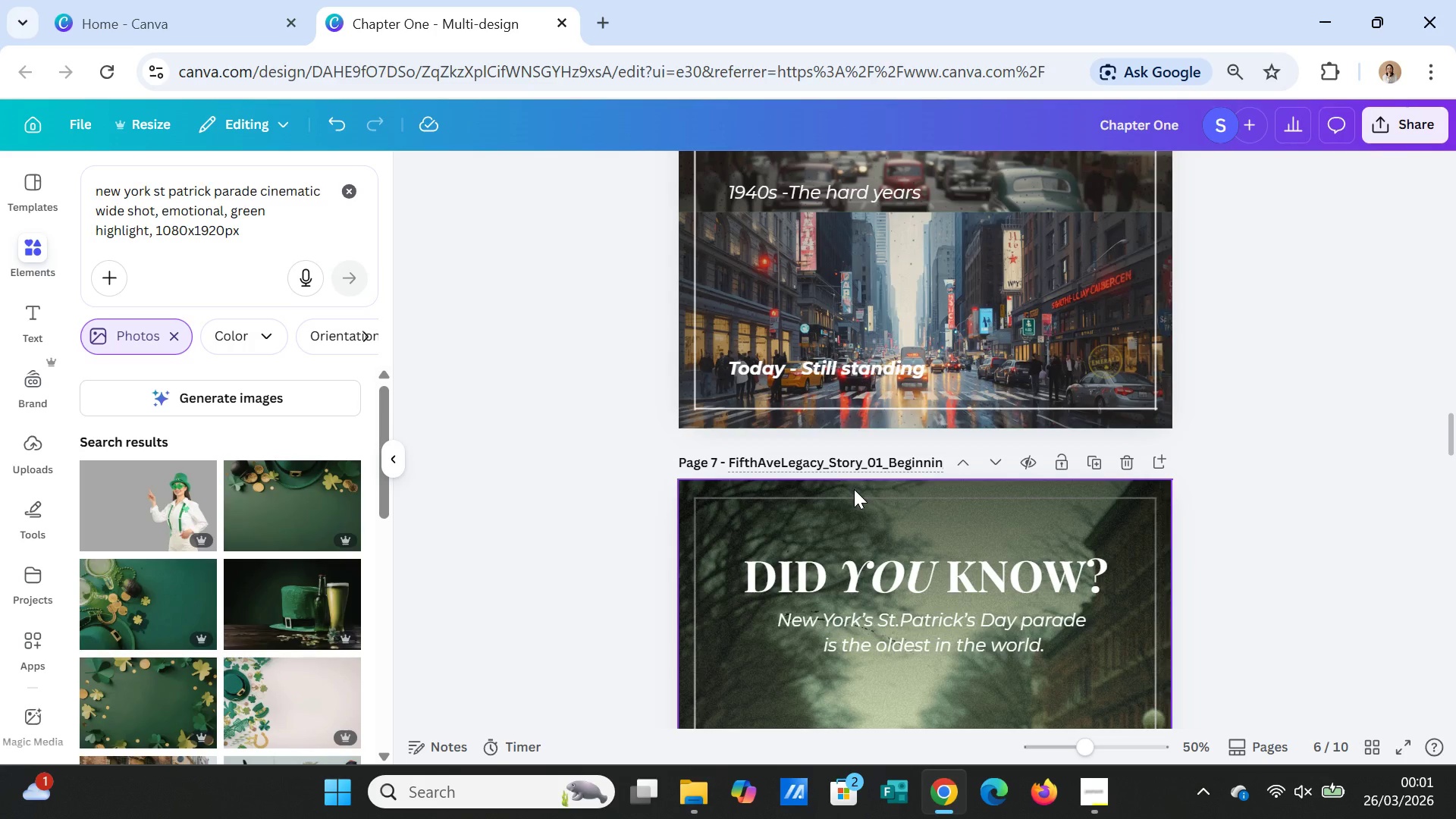 
key(ArrowRight)
 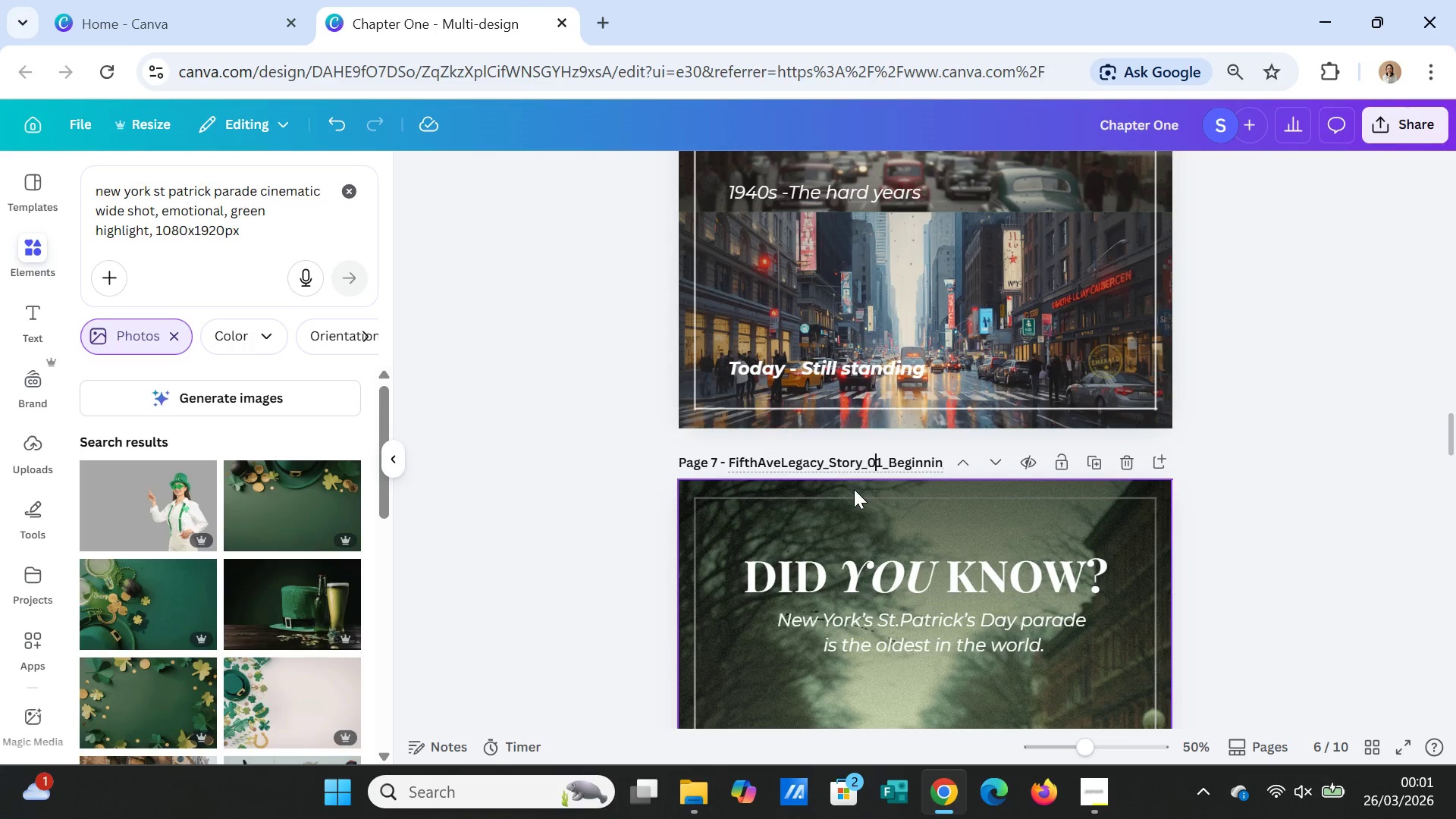 
key(ArrowRight)
 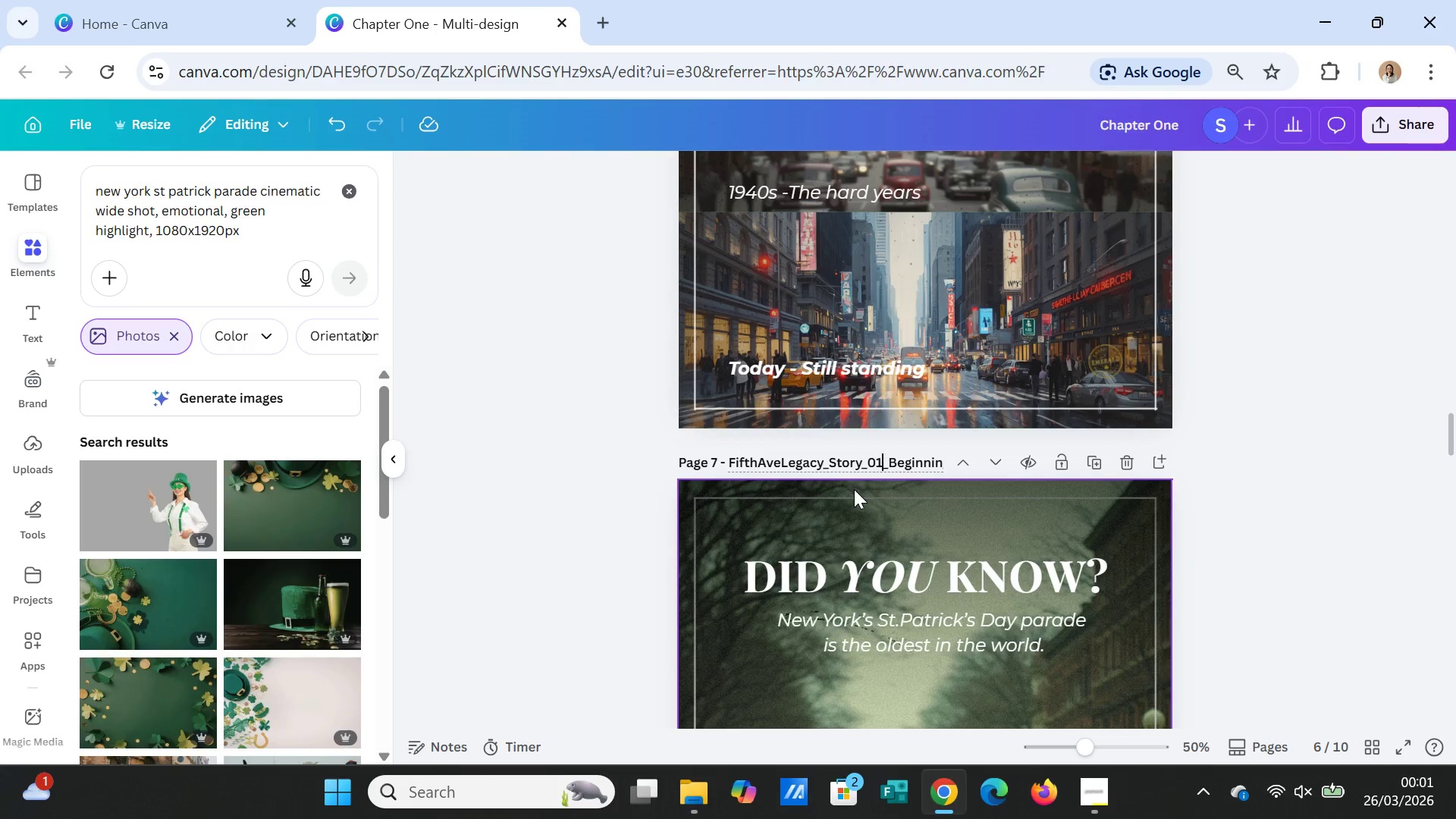 
key(ArrowRight)
 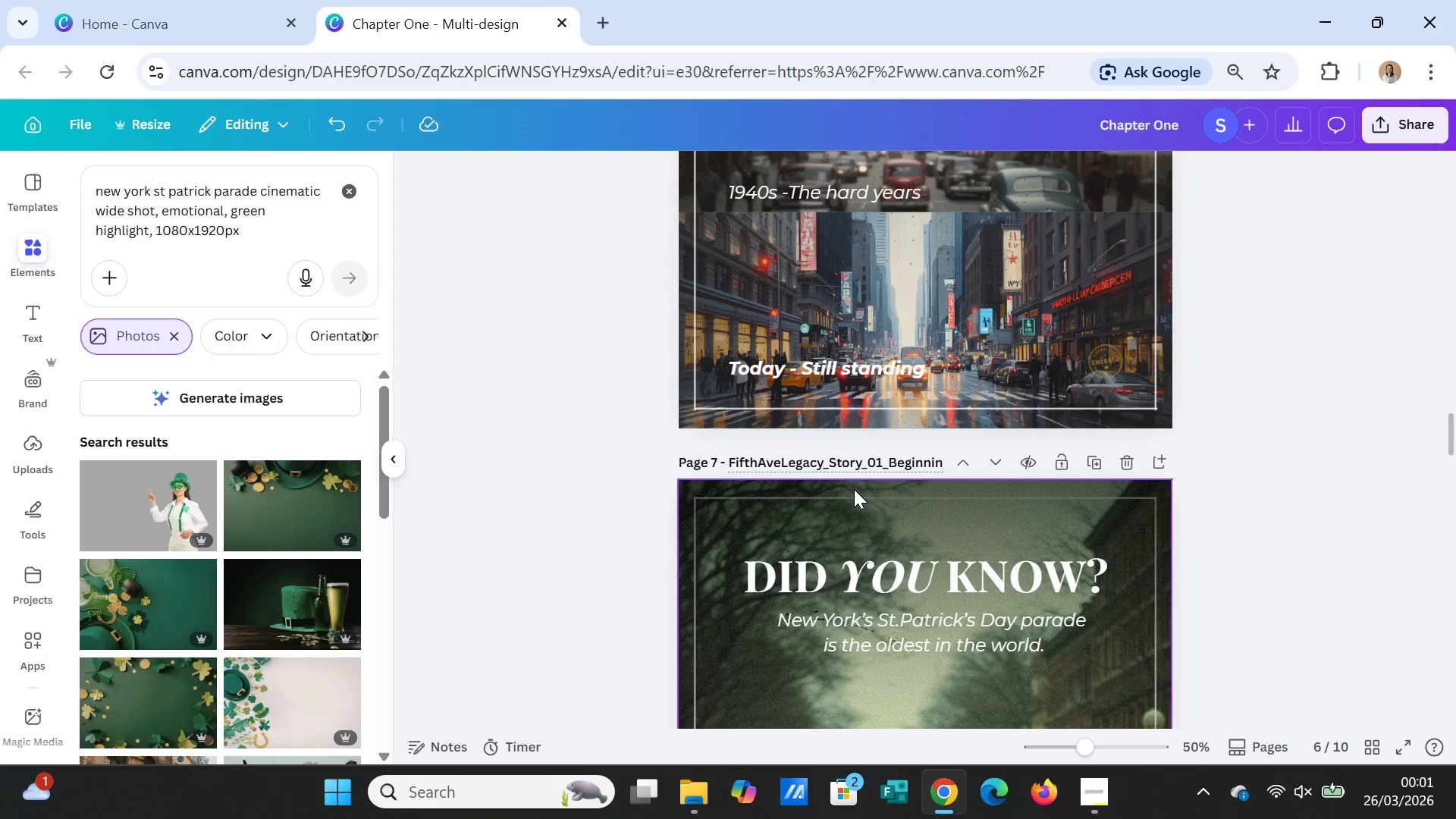 
key(Backspace)
 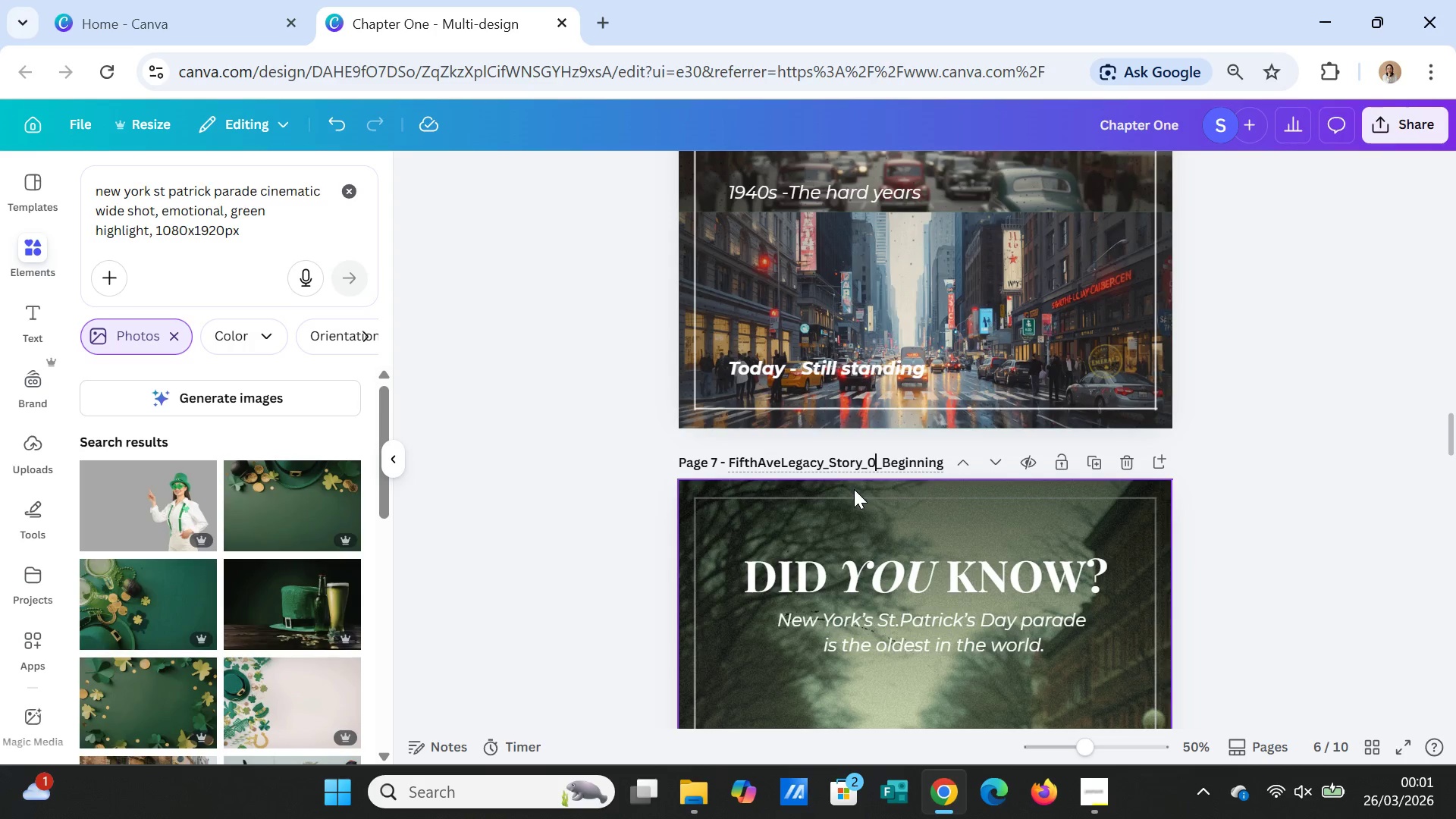 
key(2)
 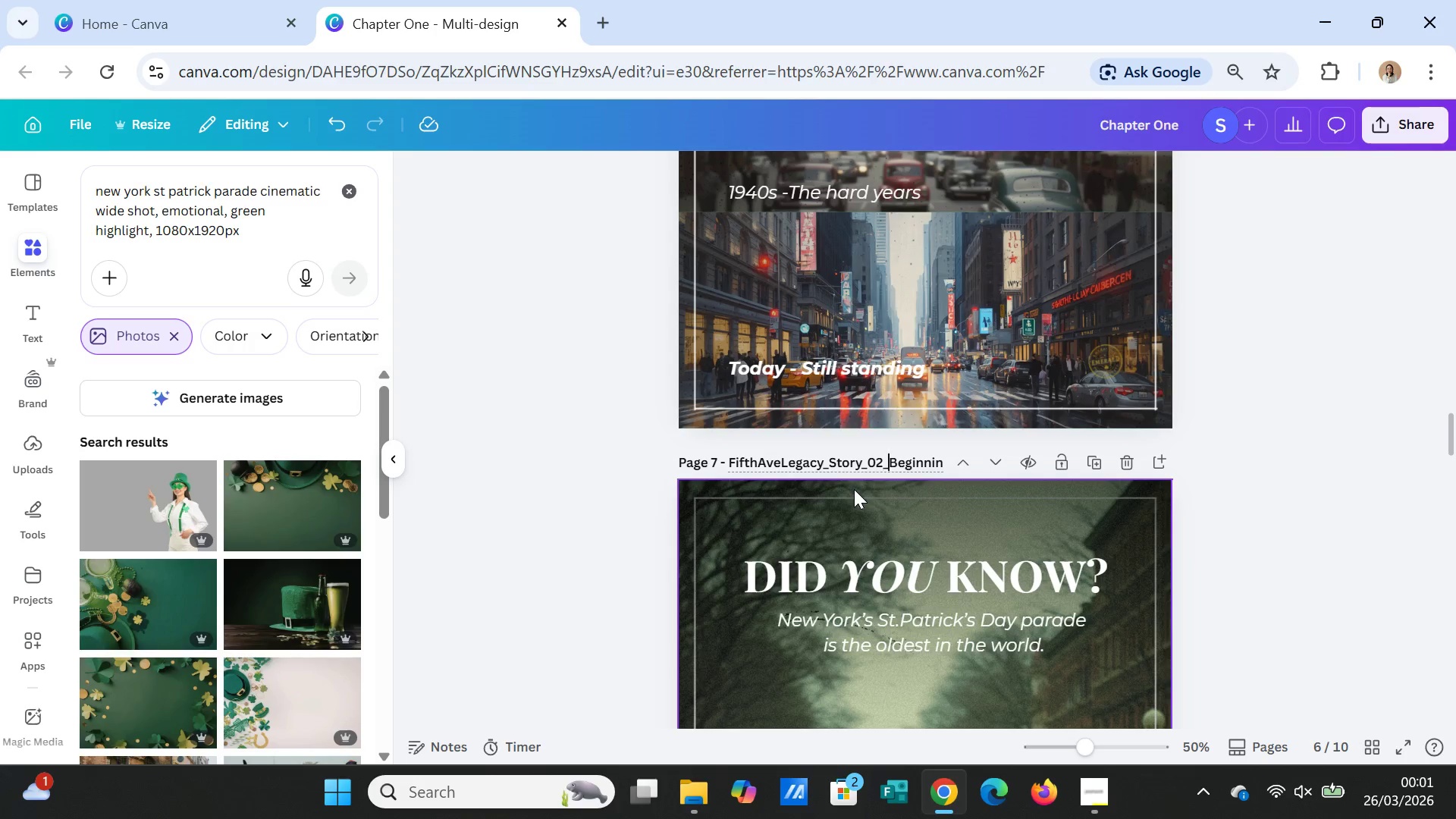 
key(ArrowRight)
 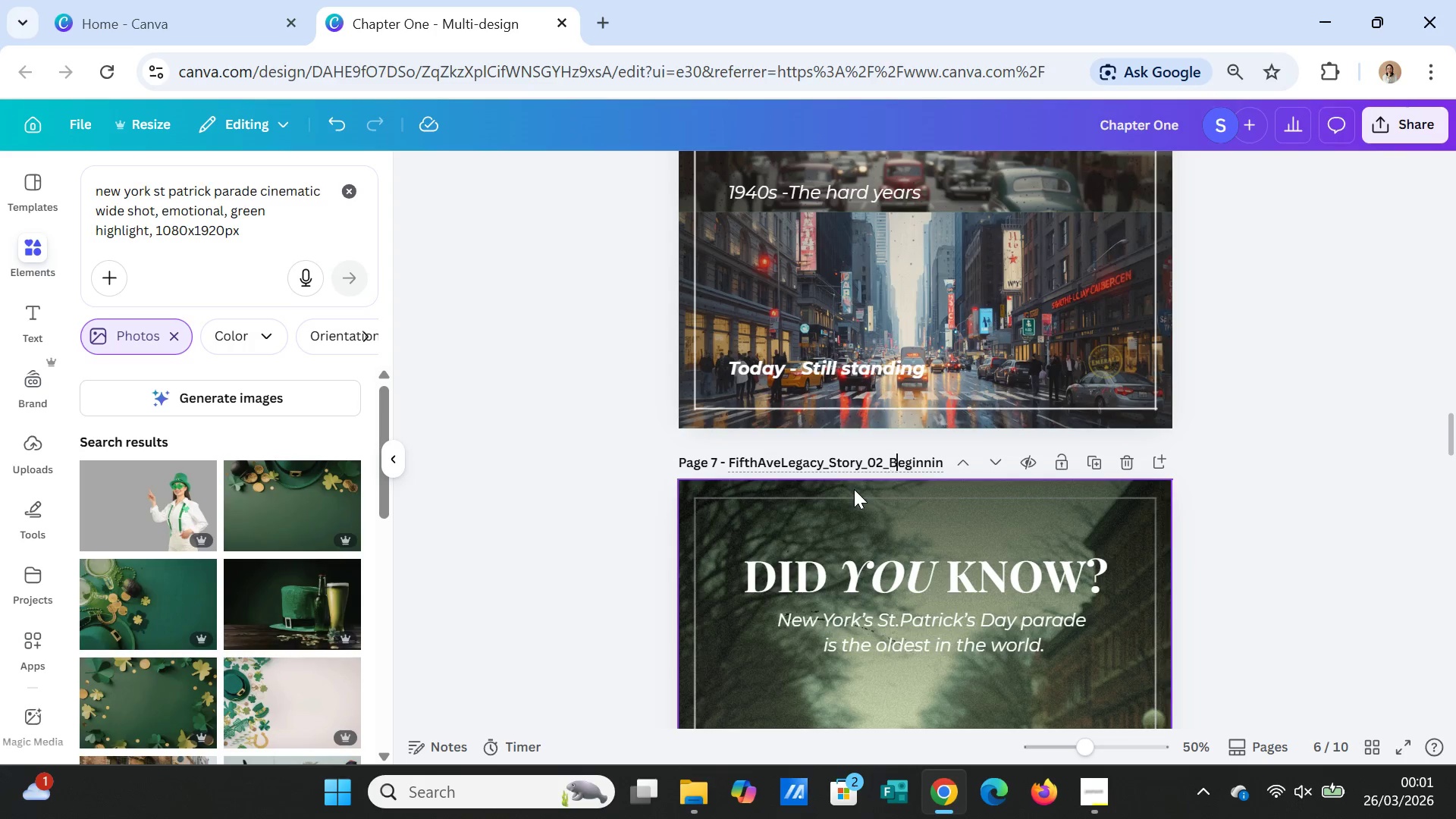 
key(ArrowRight)
 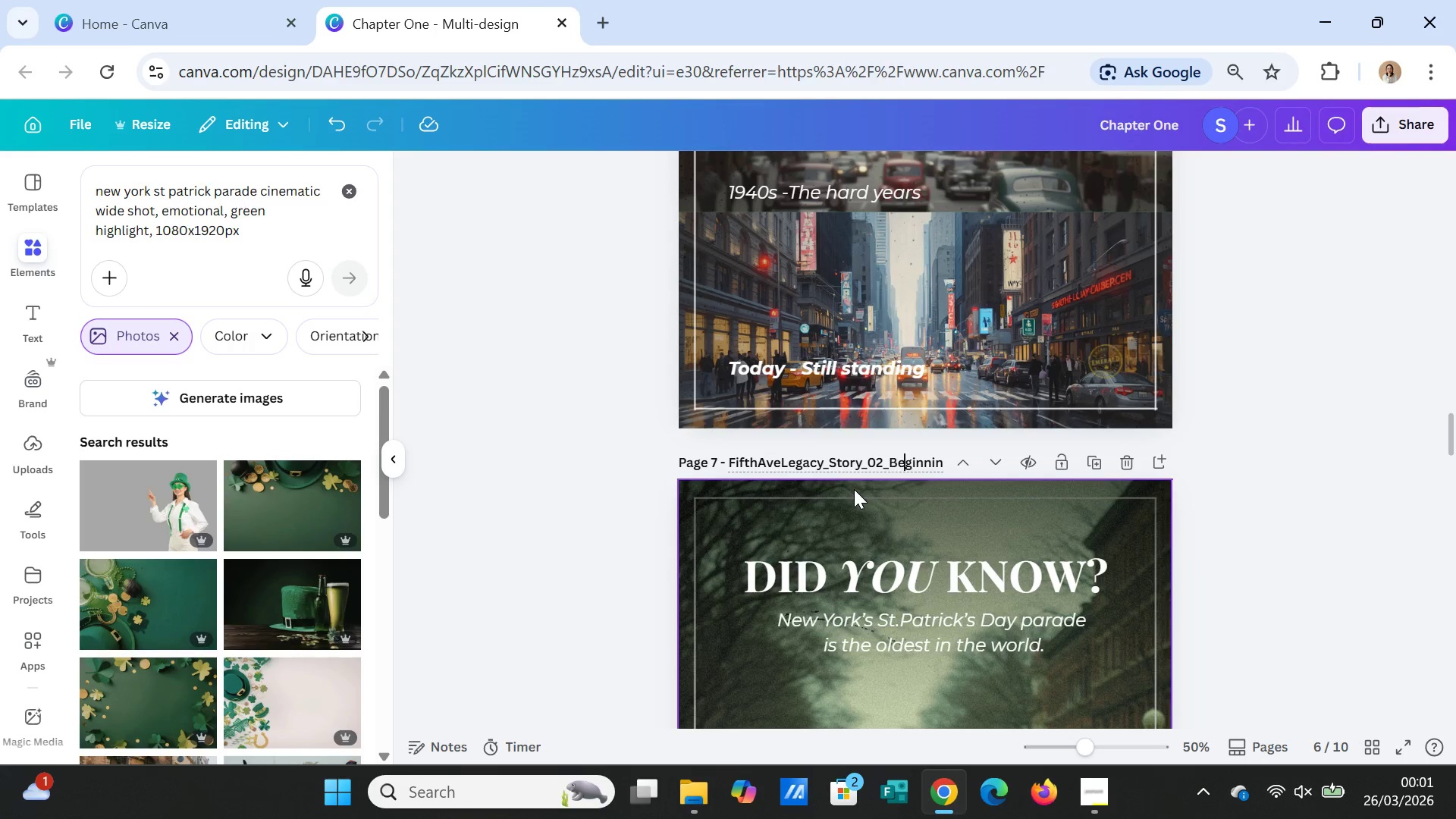 
key(ArrowRight)
 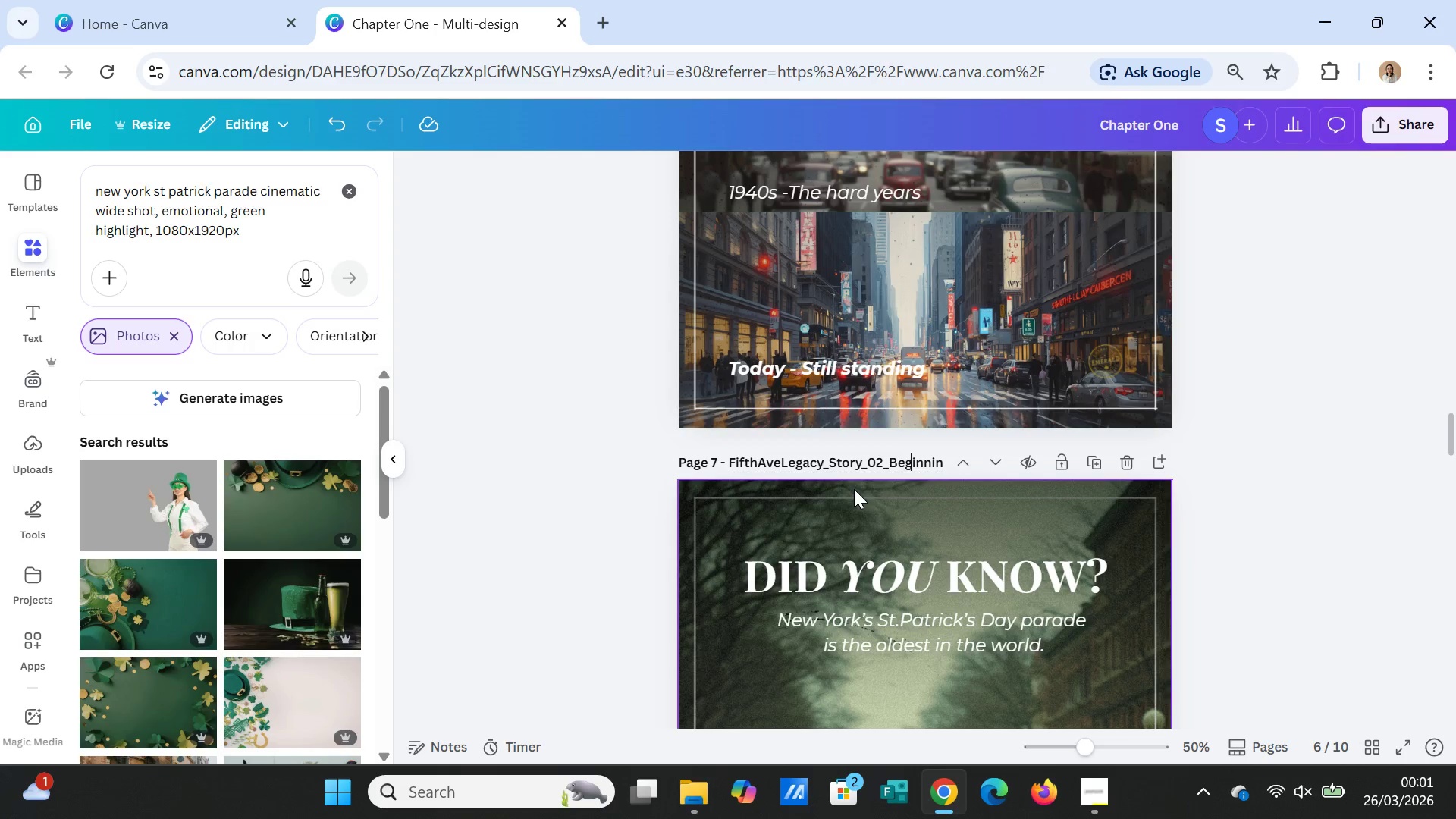 
key(ArrowRight)
 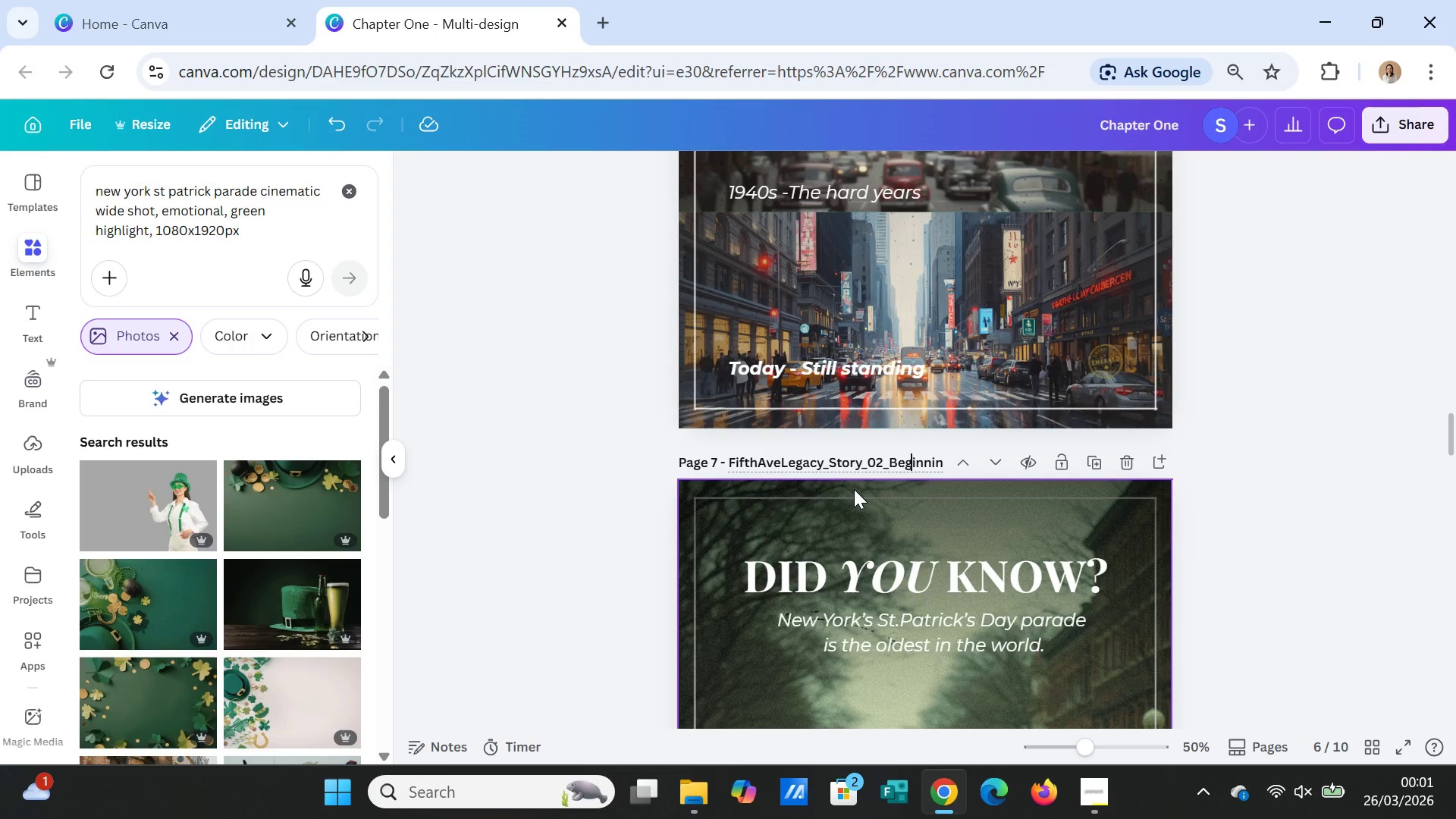 
key(ArrowRight)
 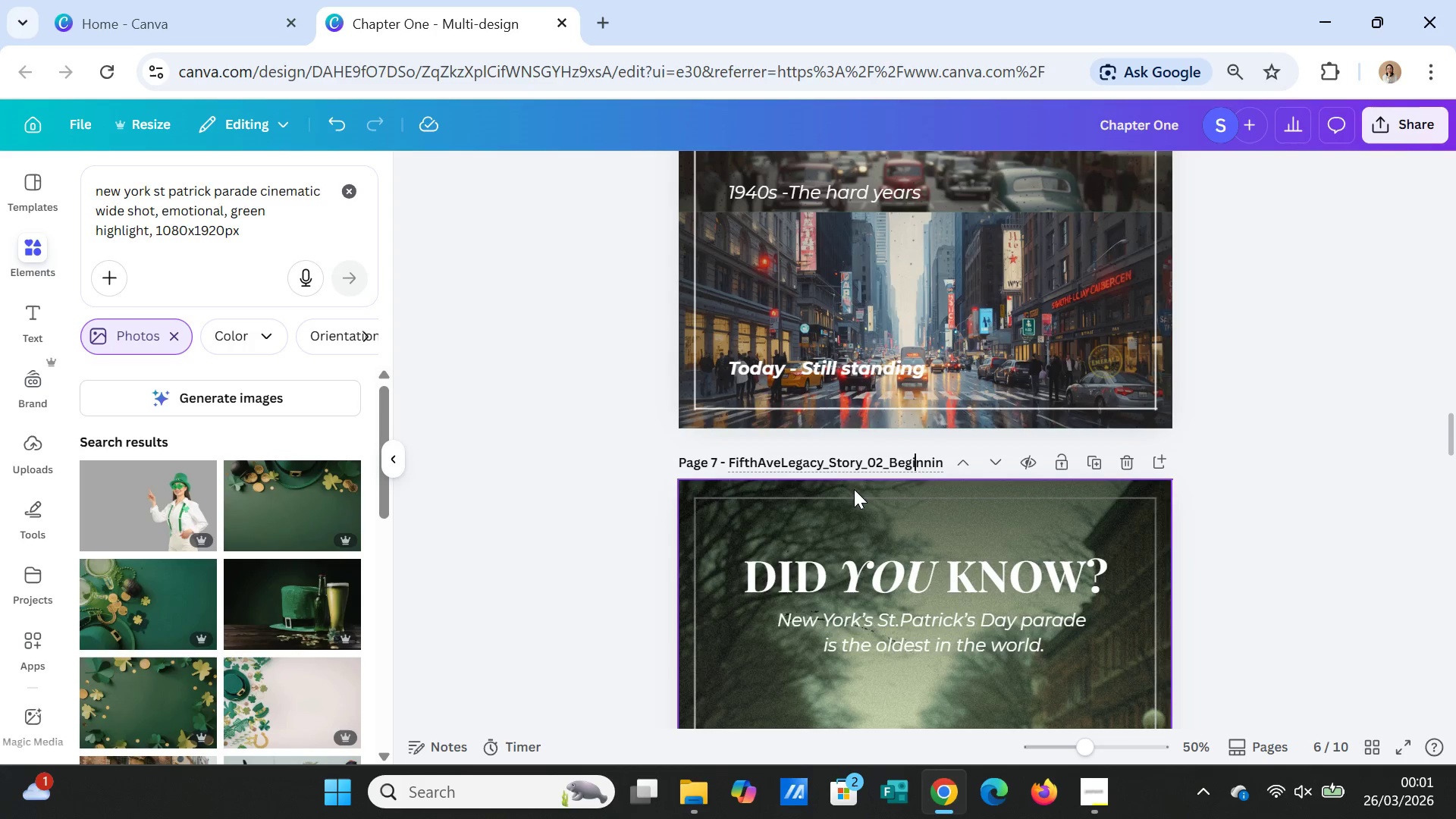 
key(ArrowRight)
 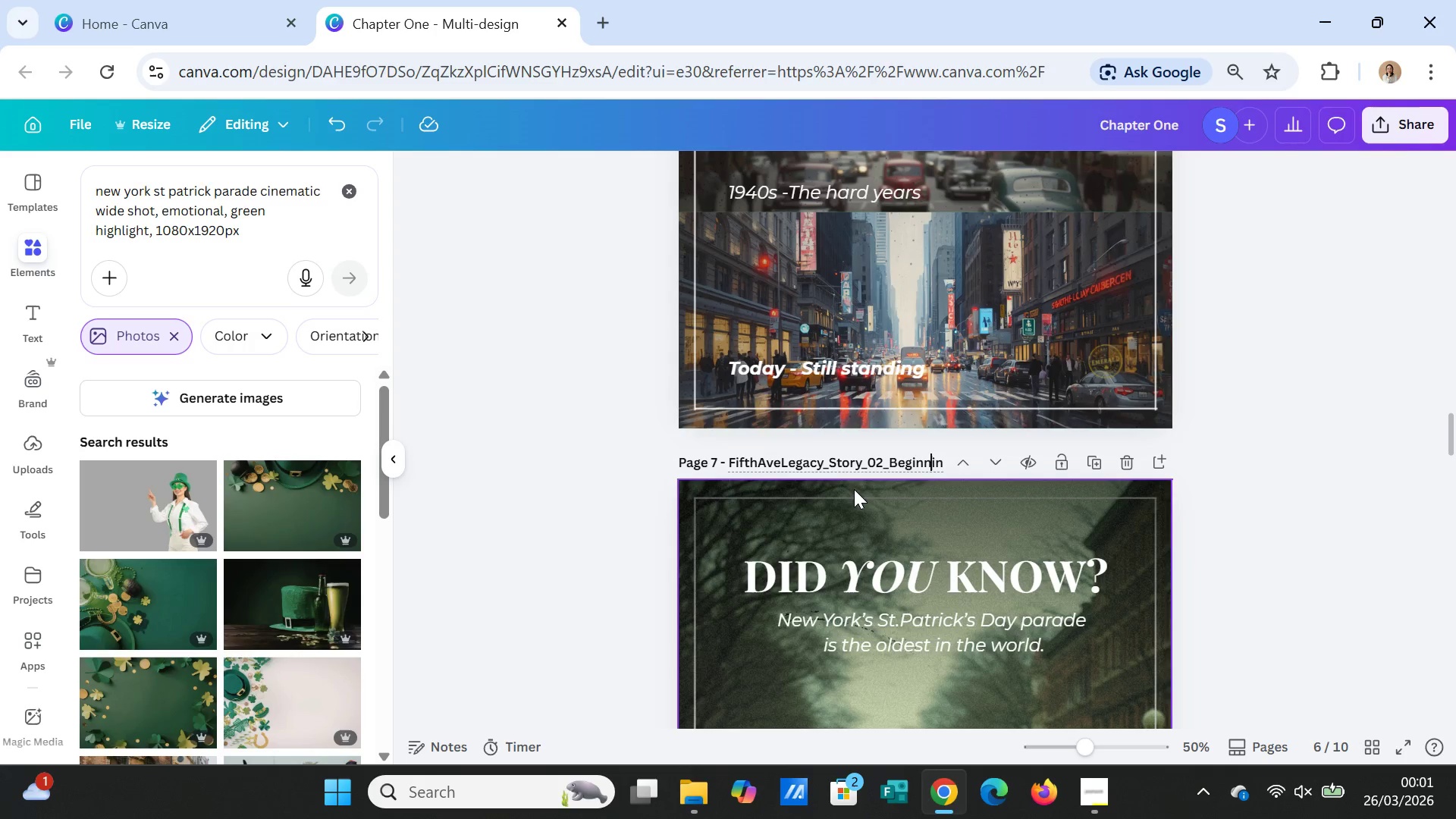 
key(ArrowRight)
 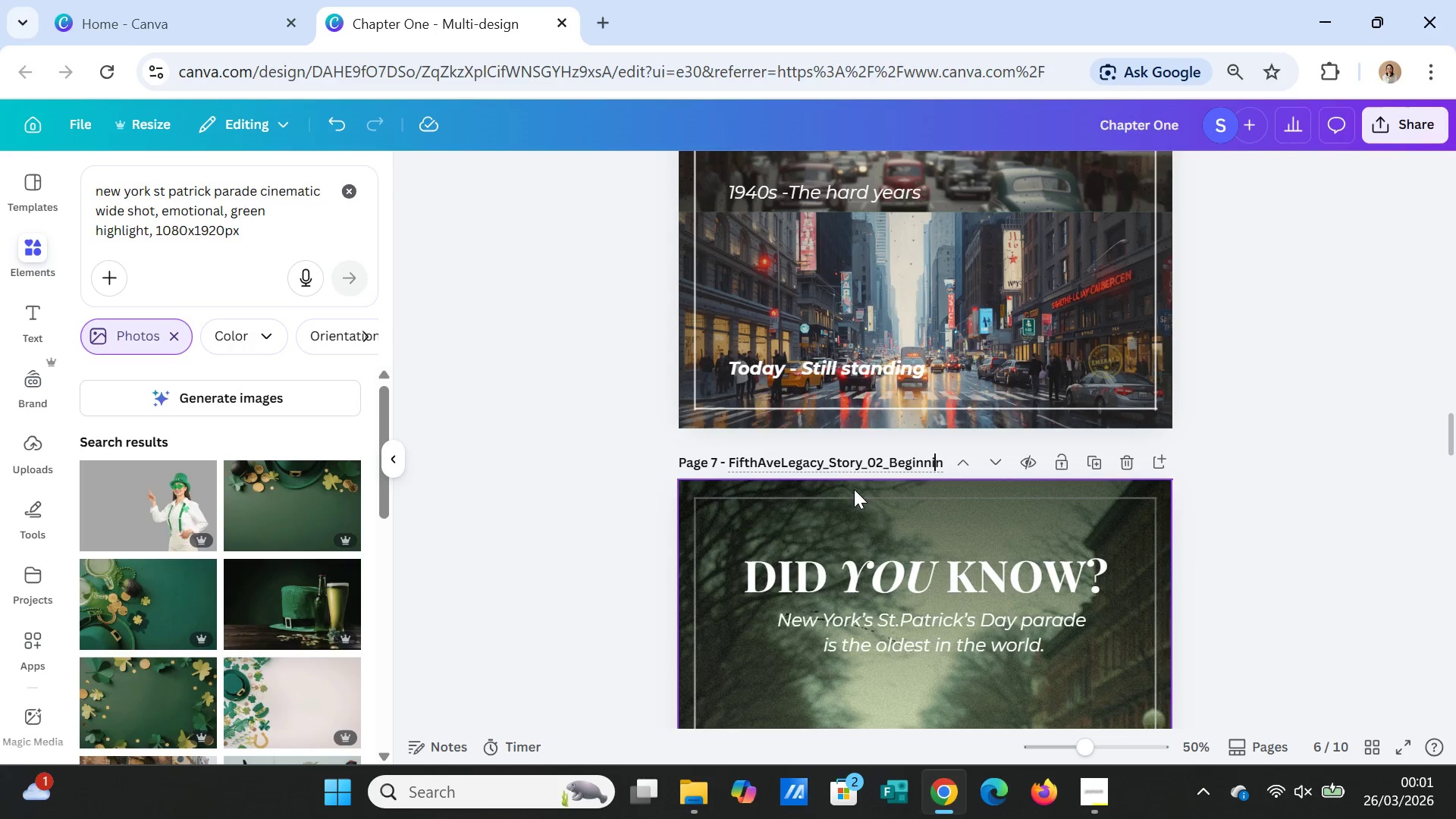 
key(ArrowRight)
 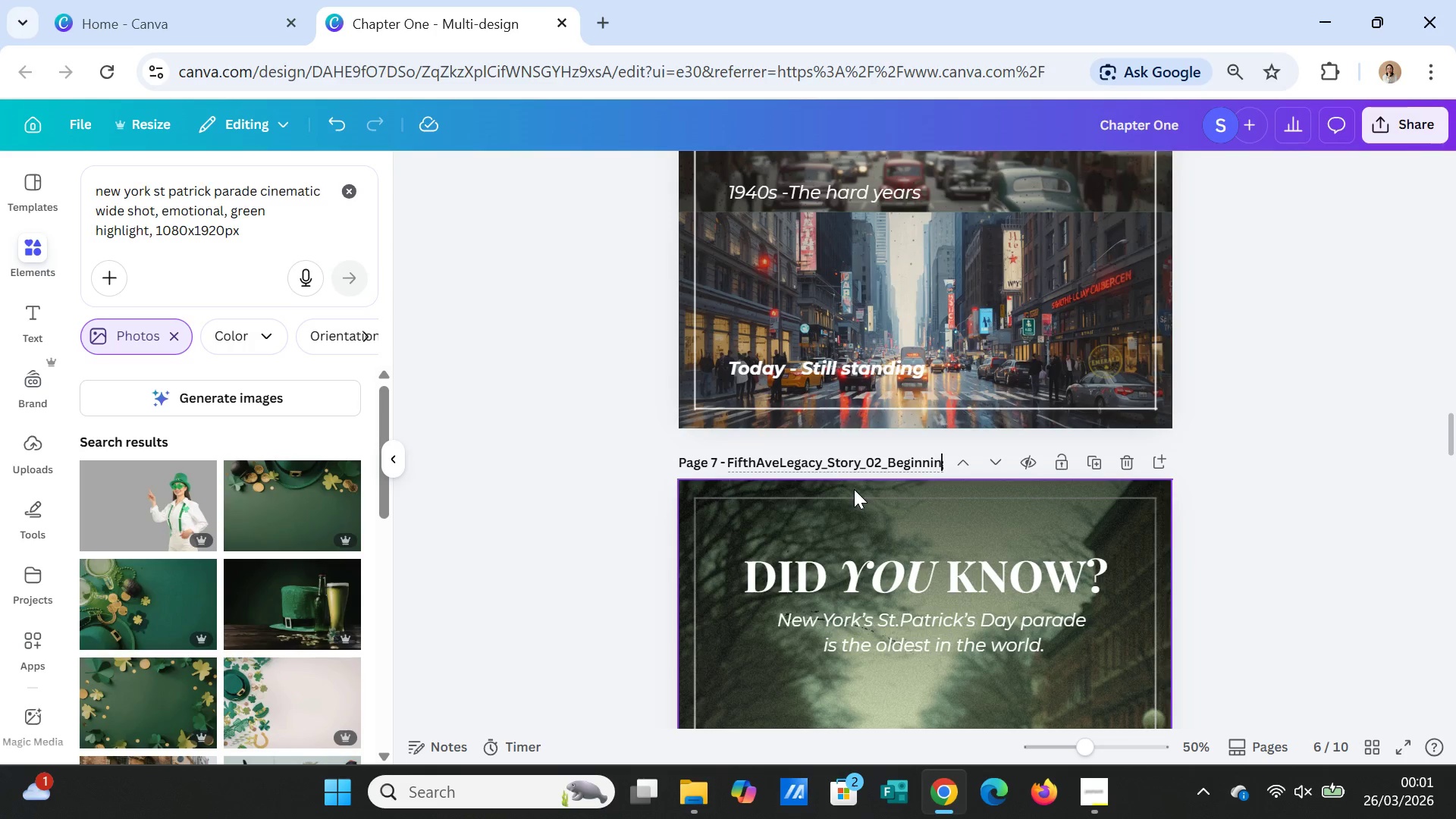 
key(ArrowRight)
 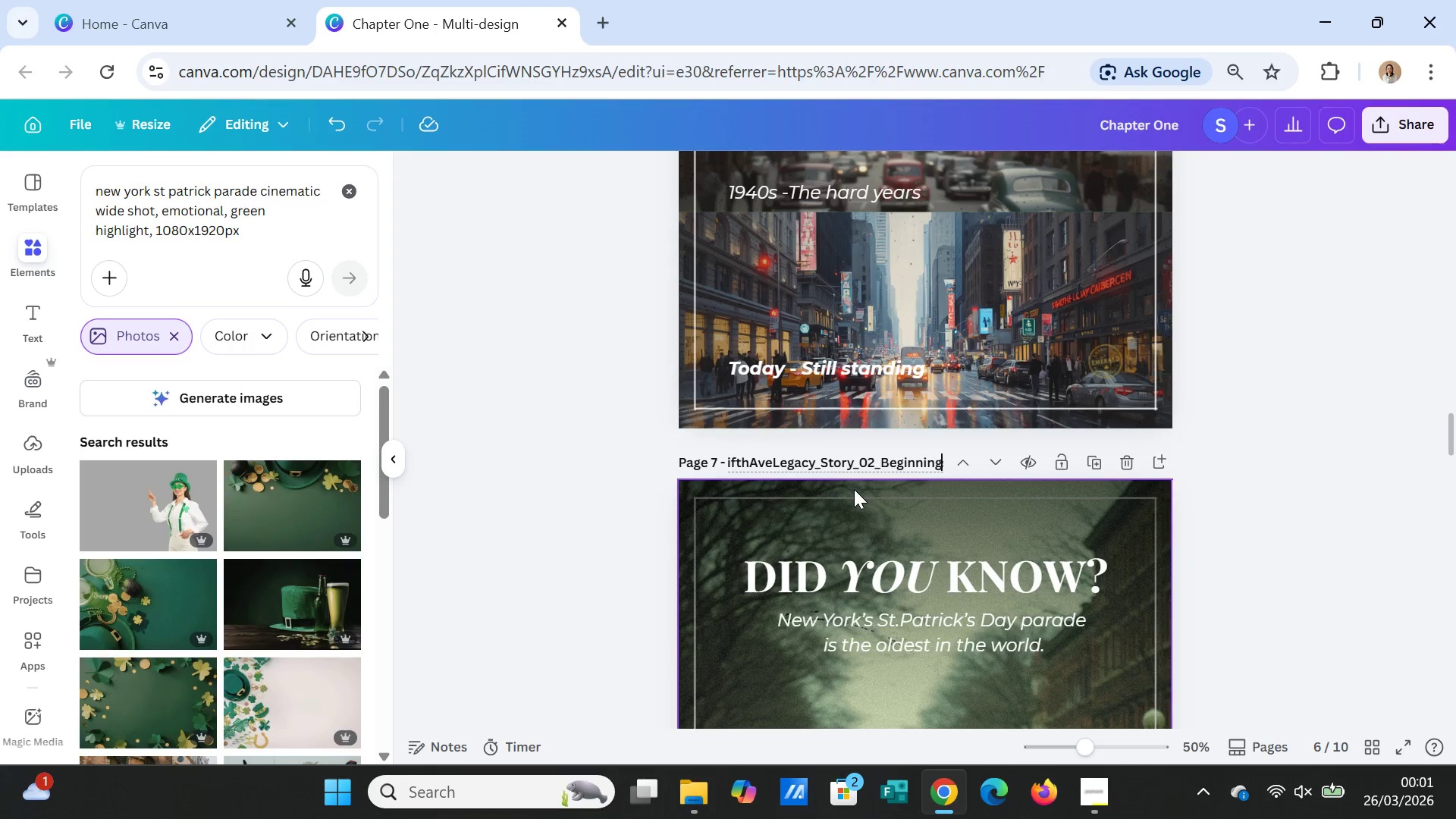 
key(ArrowRight)
 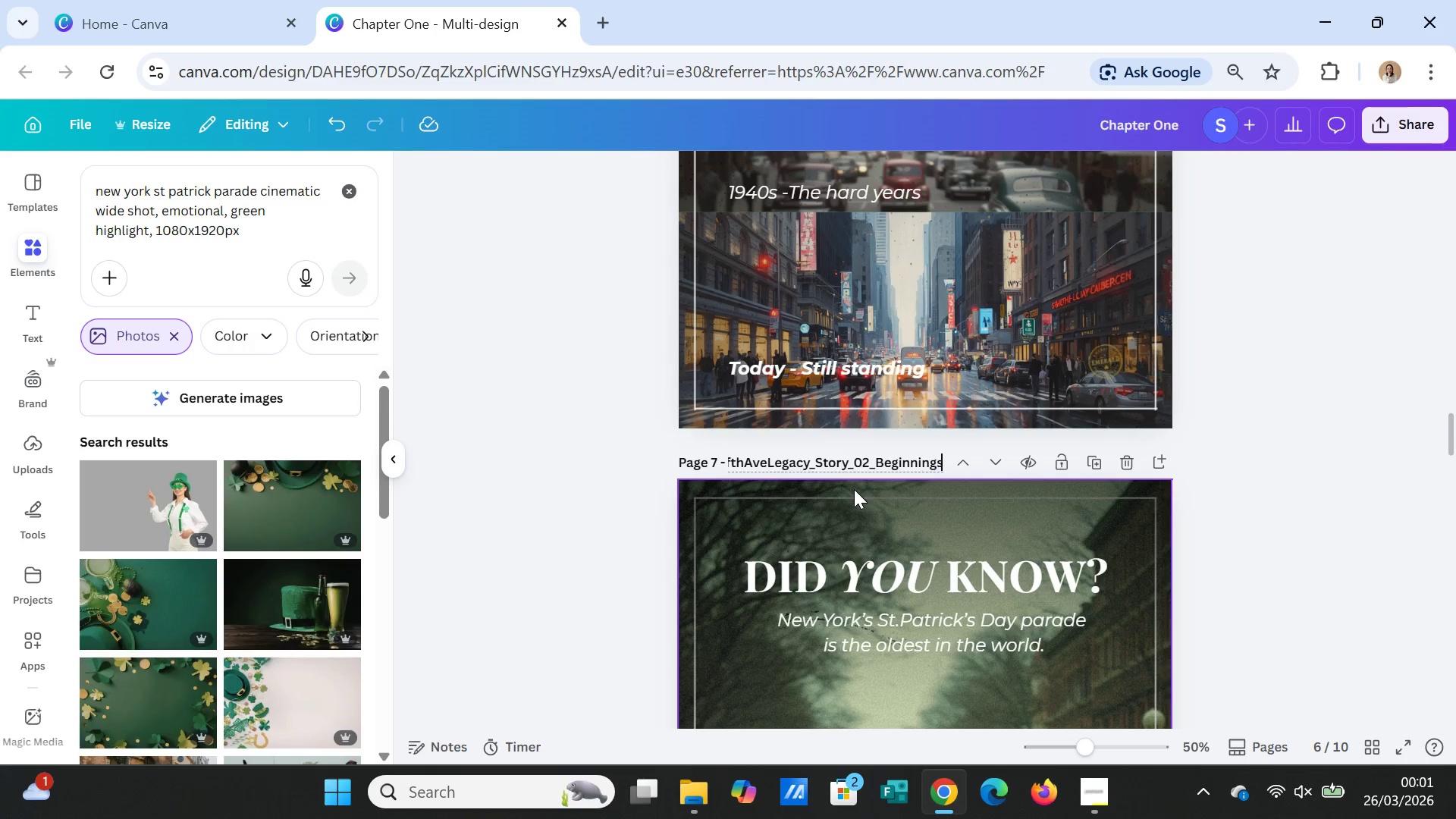 
key(ArrowRight)
 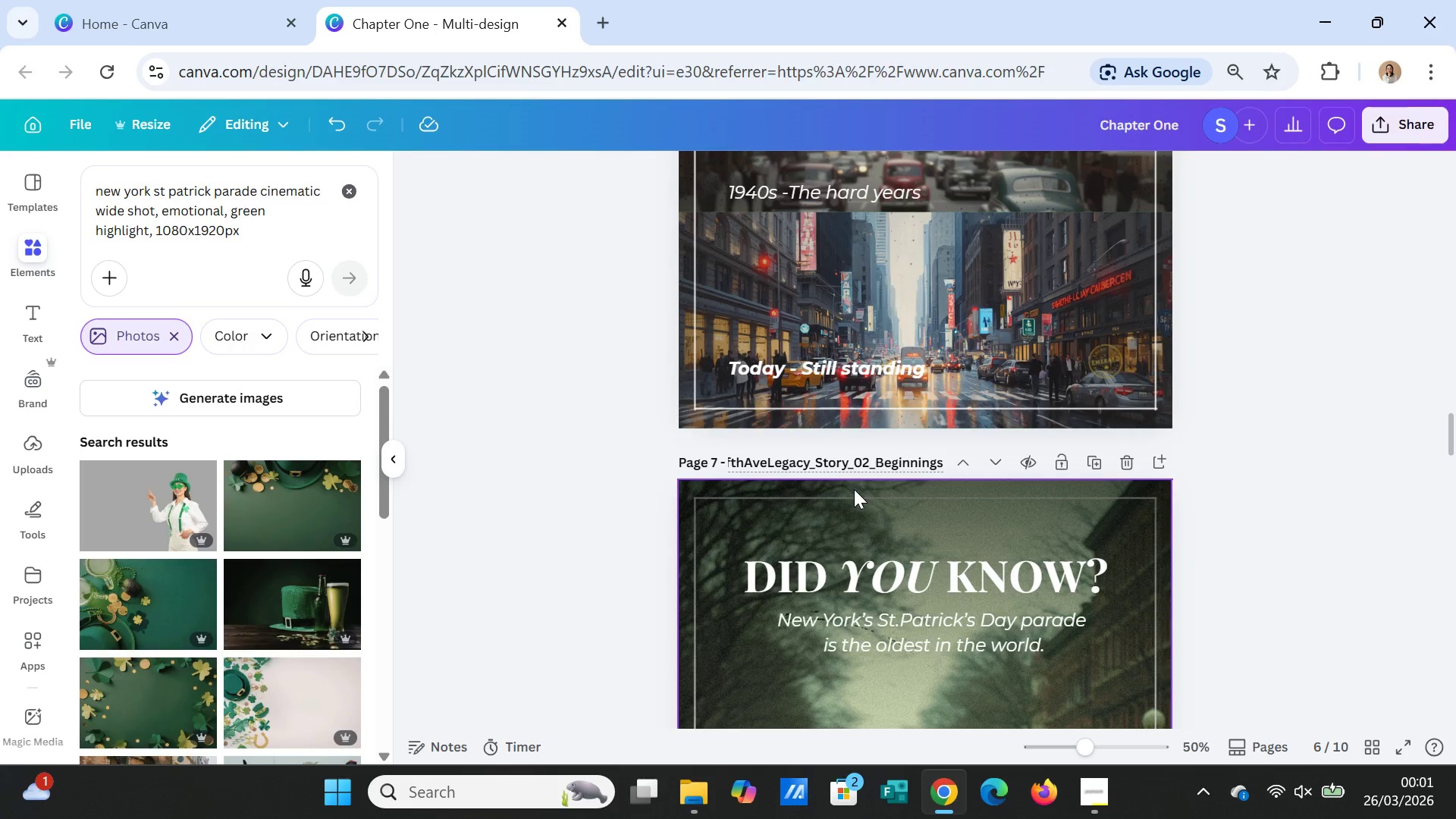 
key(Backspace)
key(Backspace)
key(Backspace)
key(Backspace)
key(Backspace)
key(Backspace)
key(Backspace)
key(Backspace)
key(Backspace)
key(Backspace)
type(DidYouKnow)
 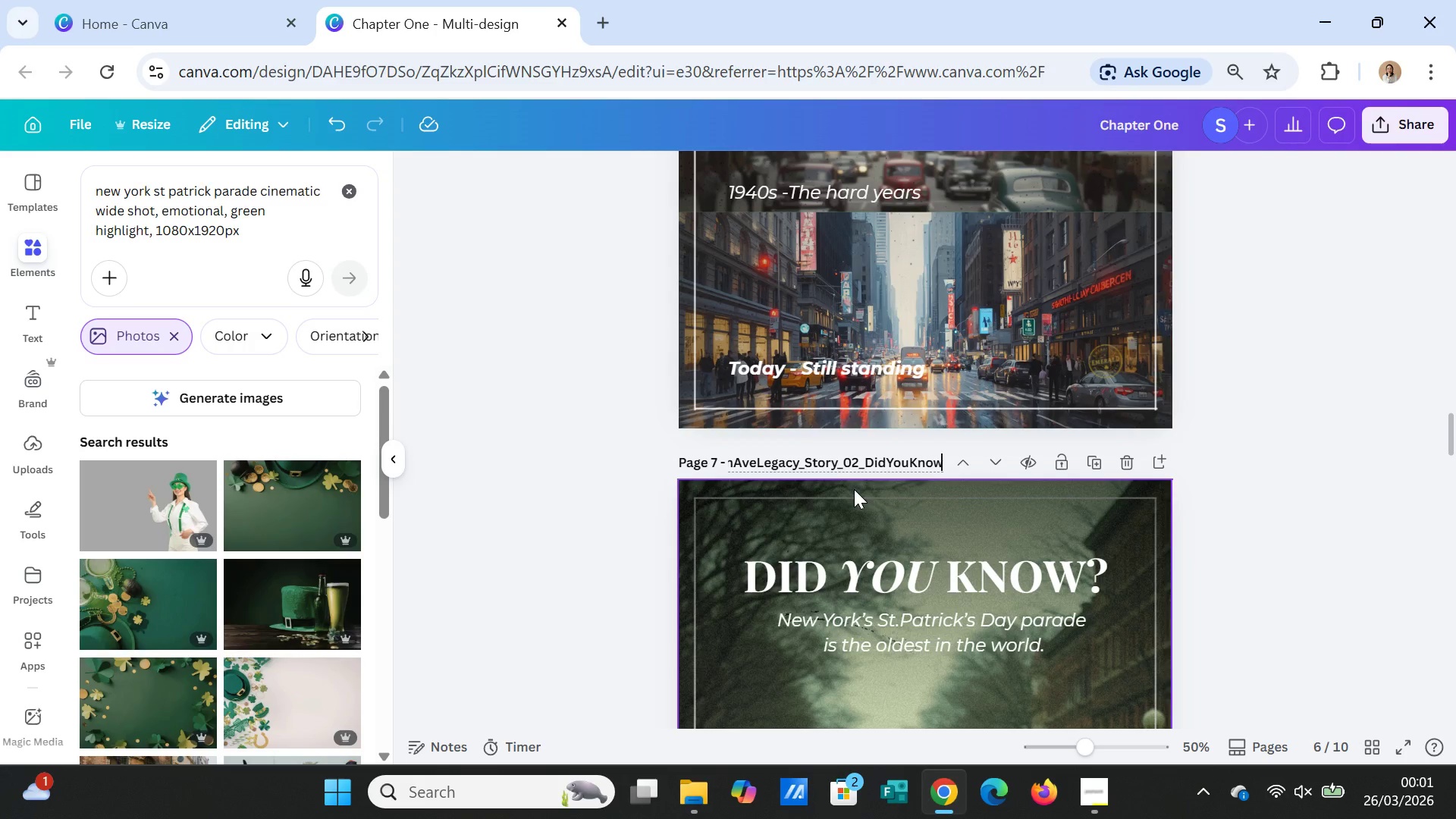 
key(Enter)
 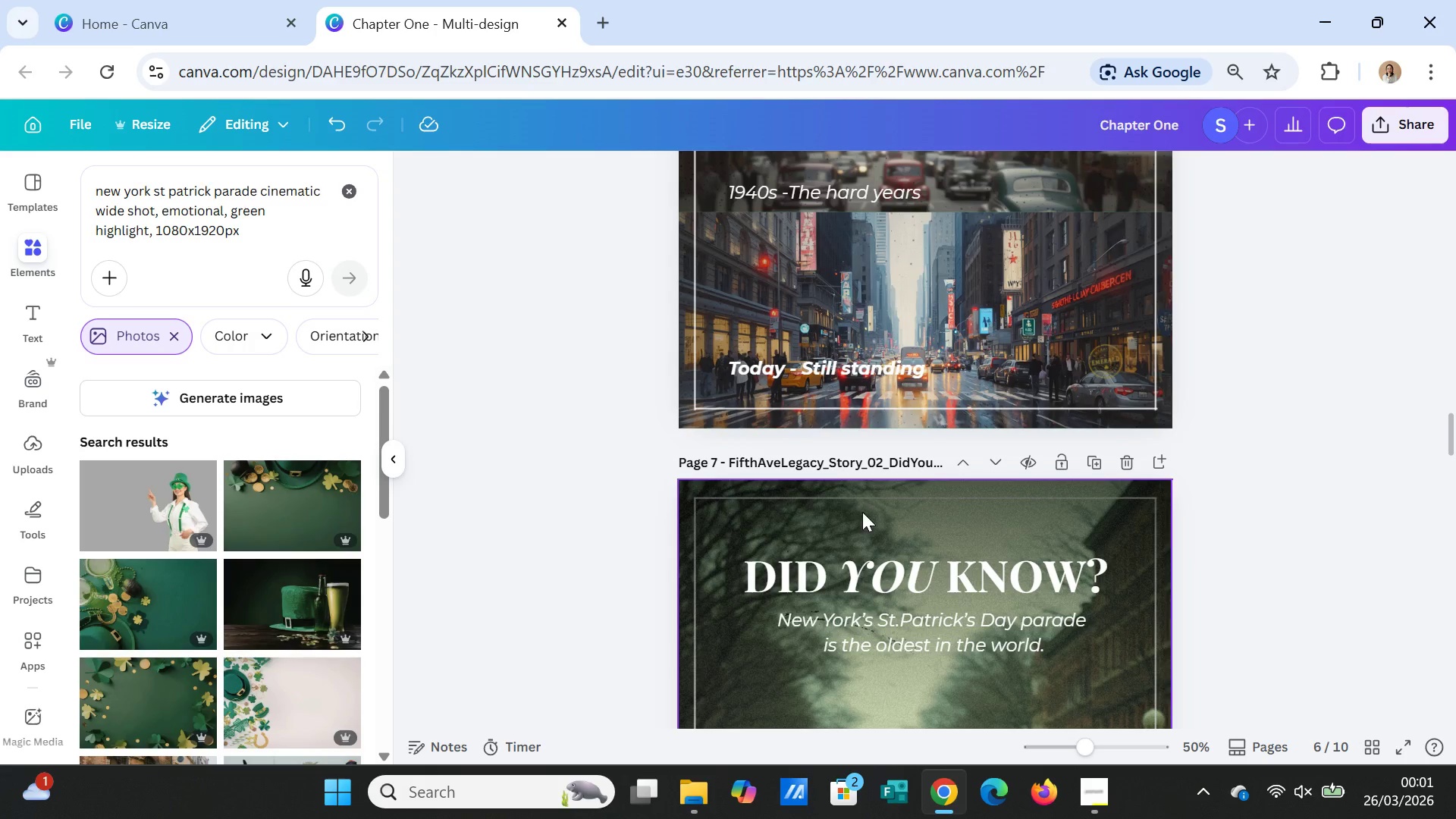 
scroll: coordinate [861, 544], scroll_direction: down, amount: 3.0
 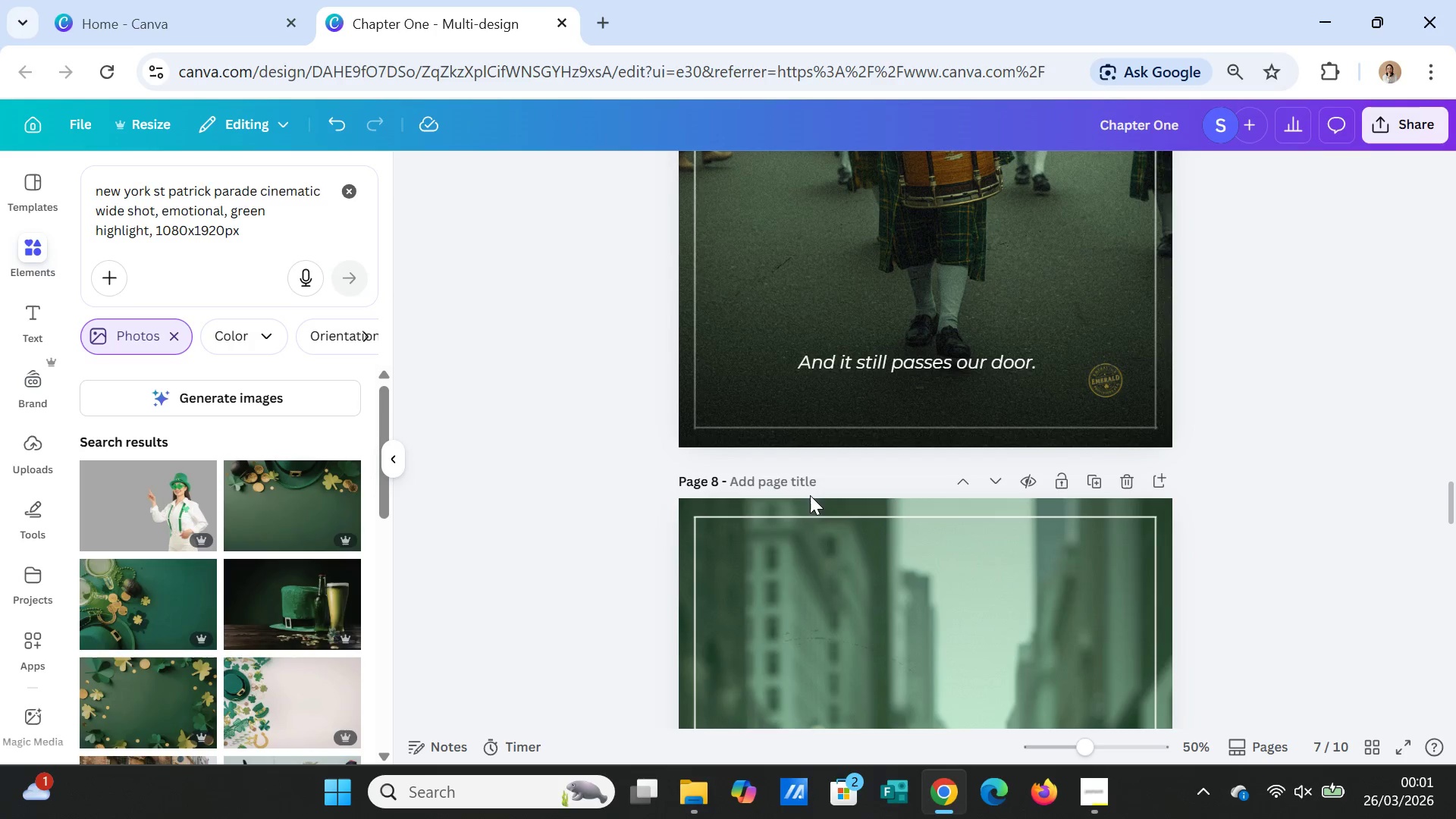 
left_click([807, 490])
 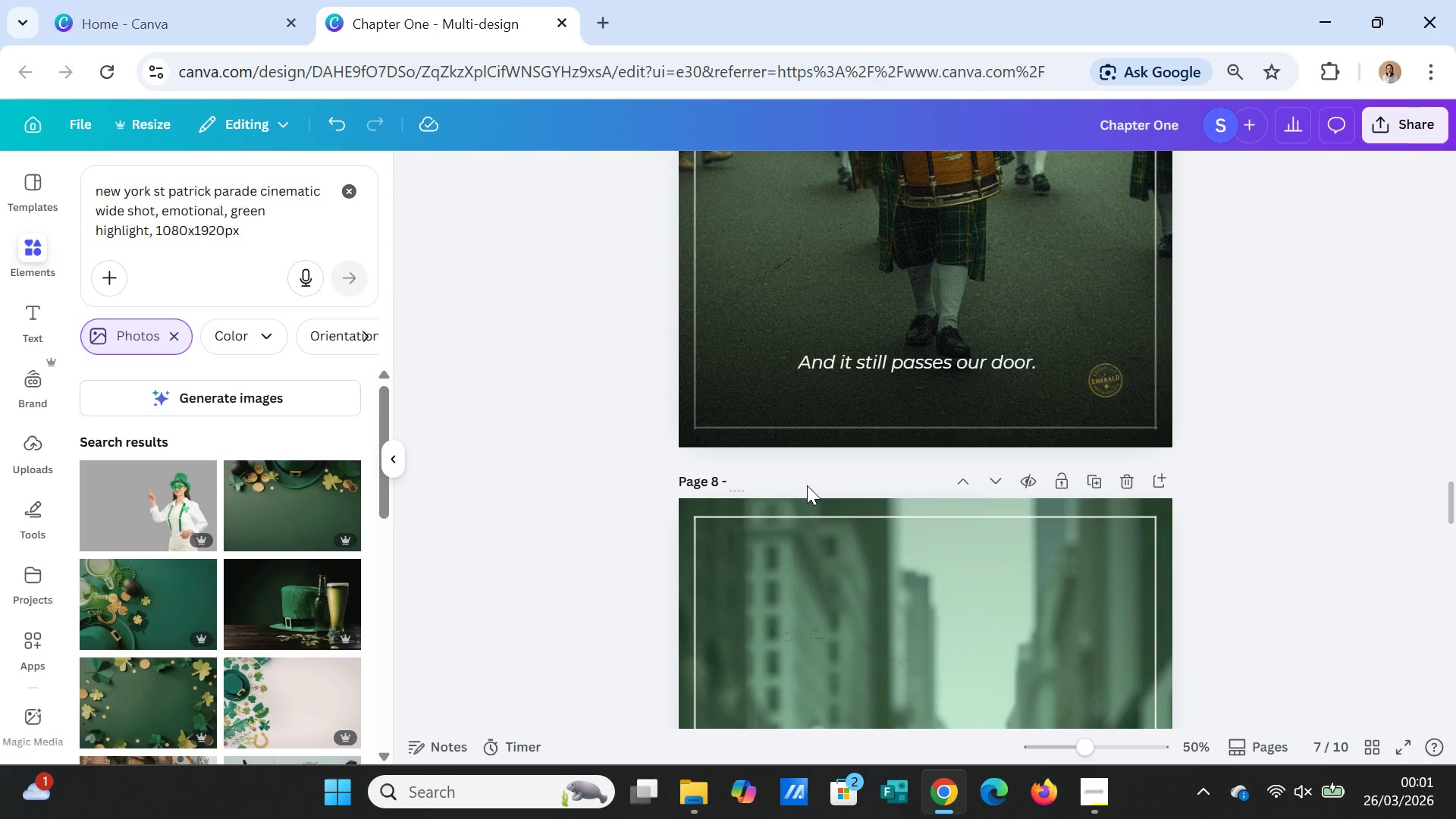 
key(Control+V)
 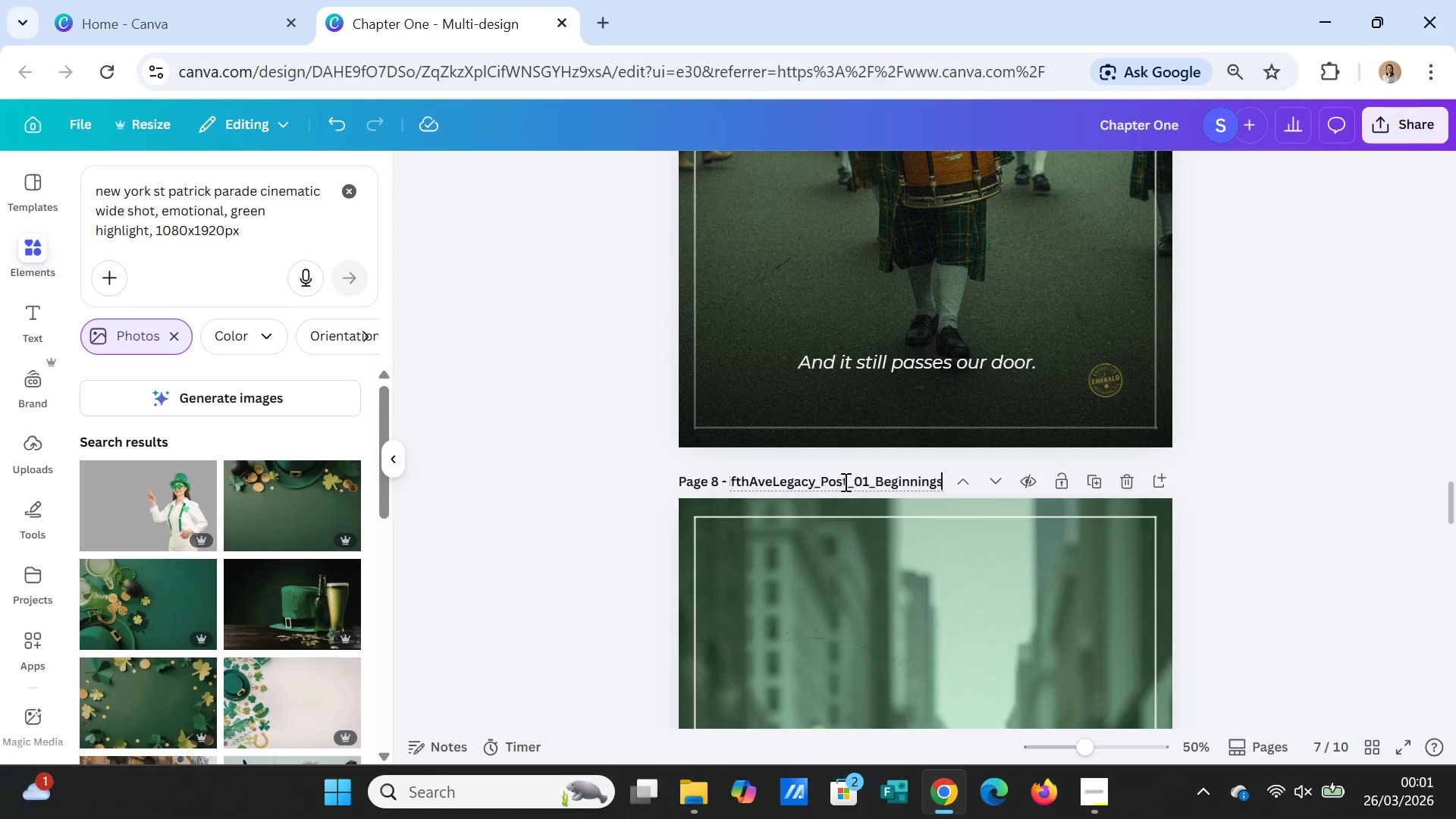 
left_click_drag(start_coordinate=[850, 482], to_coordinate=[822, 483])
 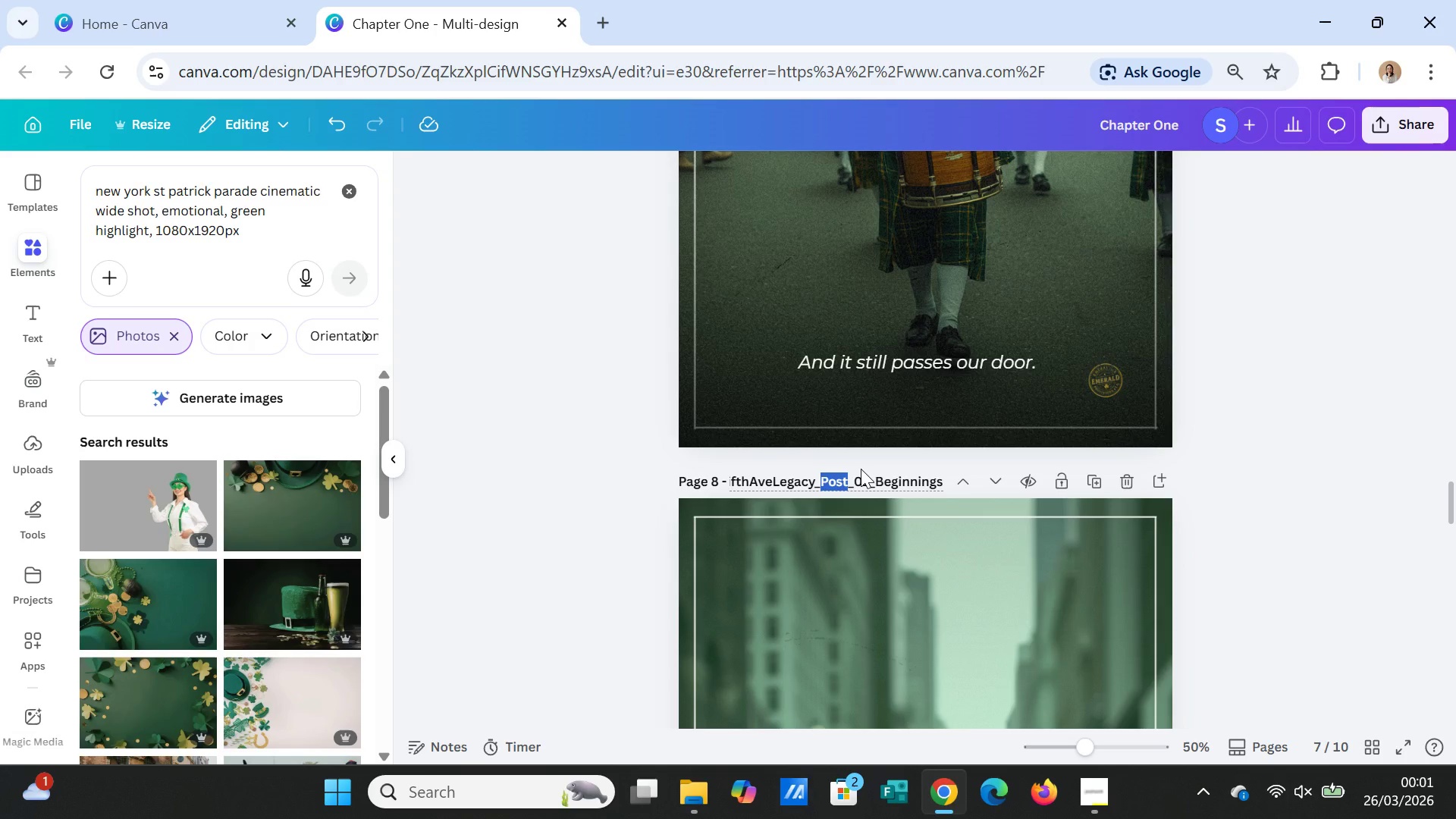 
type(Story)
 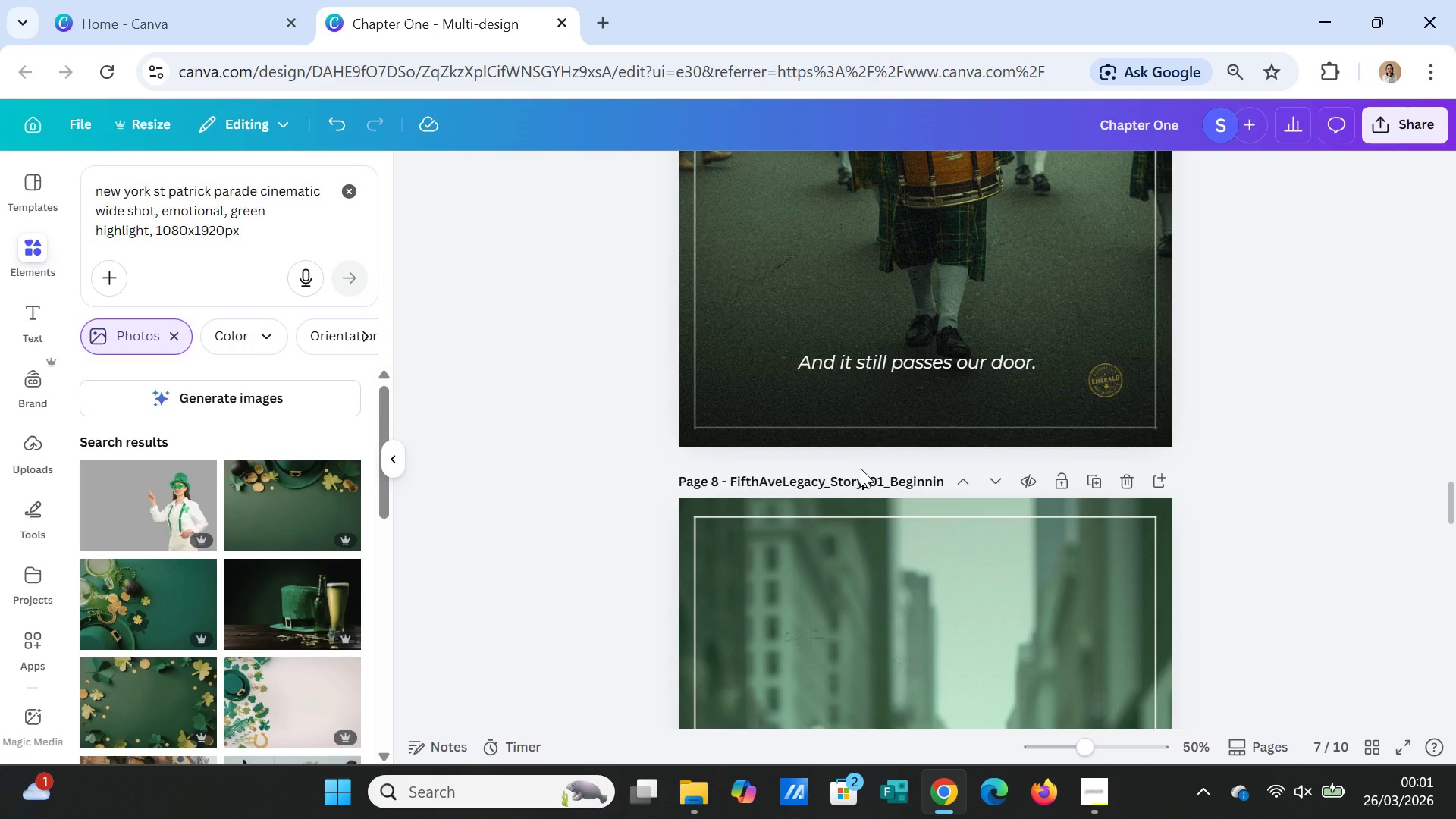 
key(ArrowRight)
 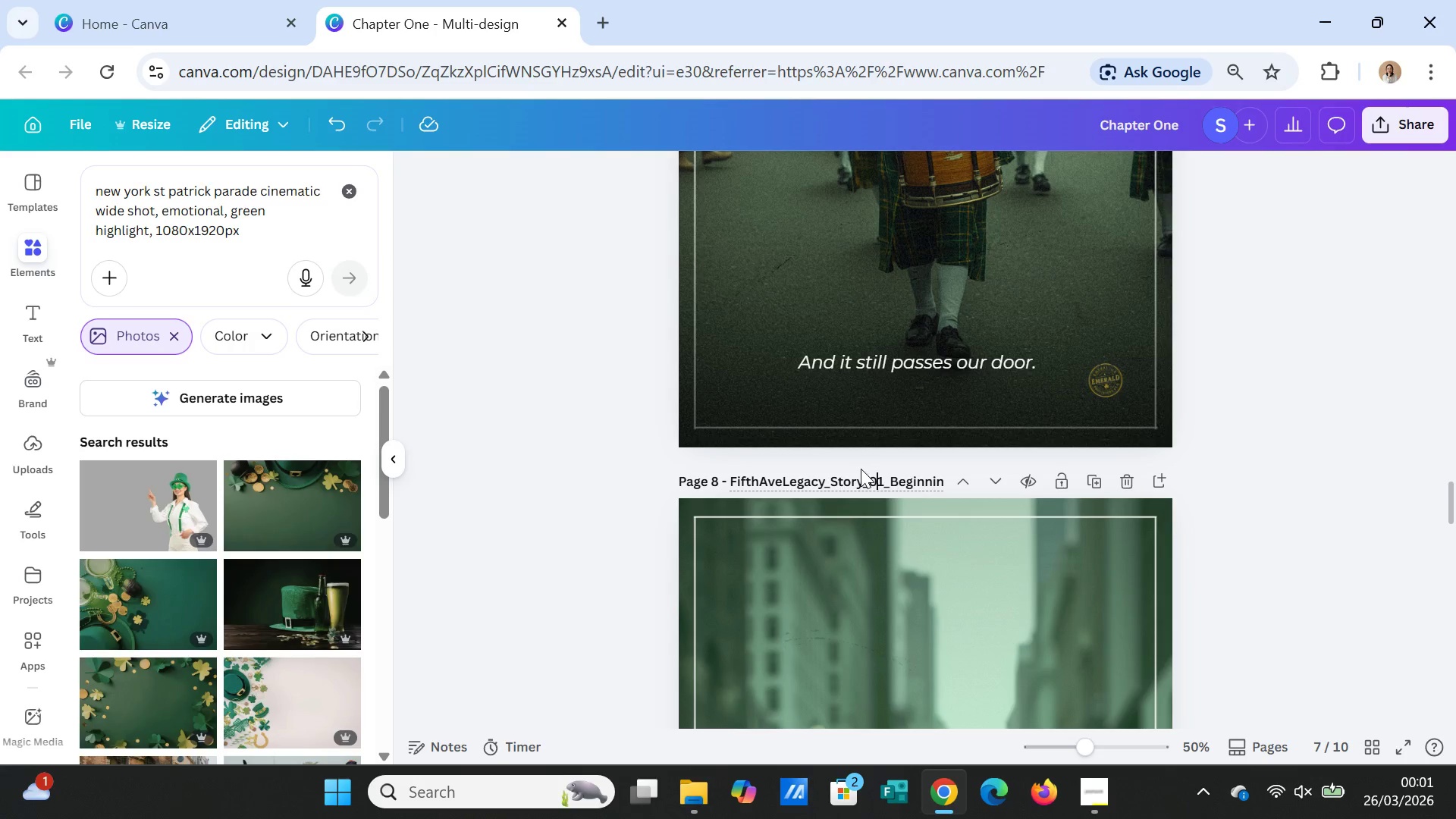 
key(ArrowRight)
 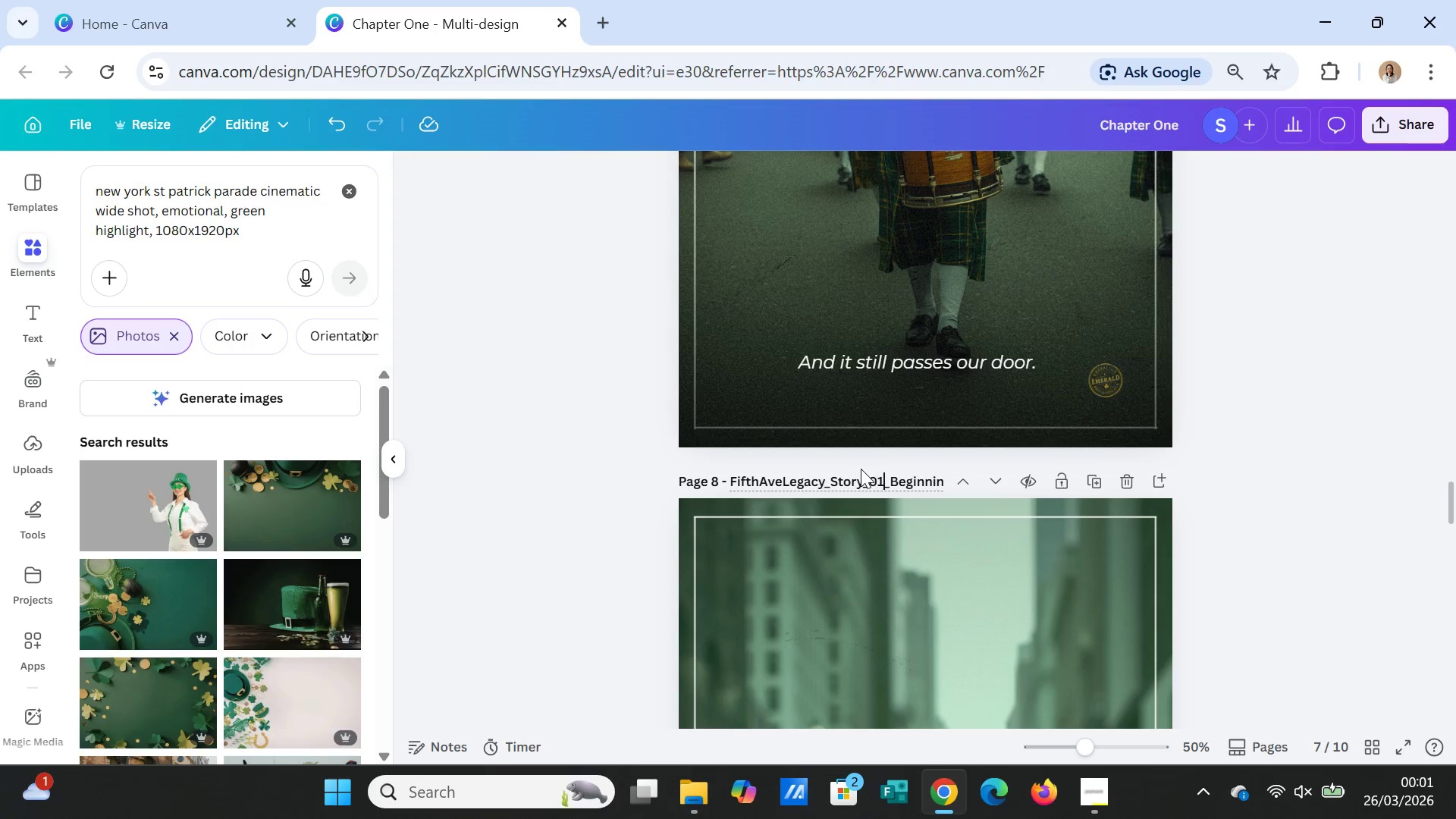 
key(ArrowRight)
 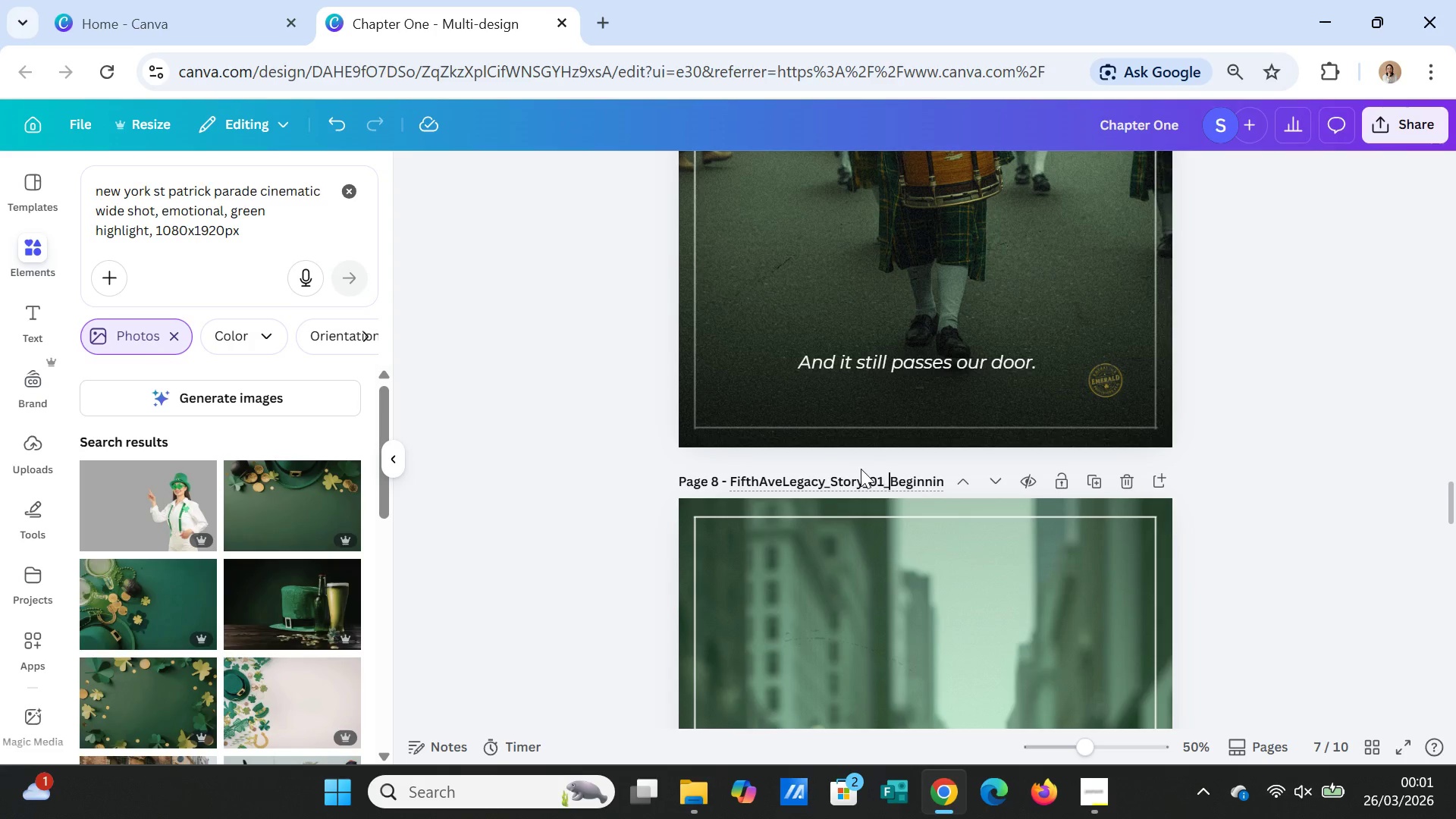 
key(ArrowRight)
 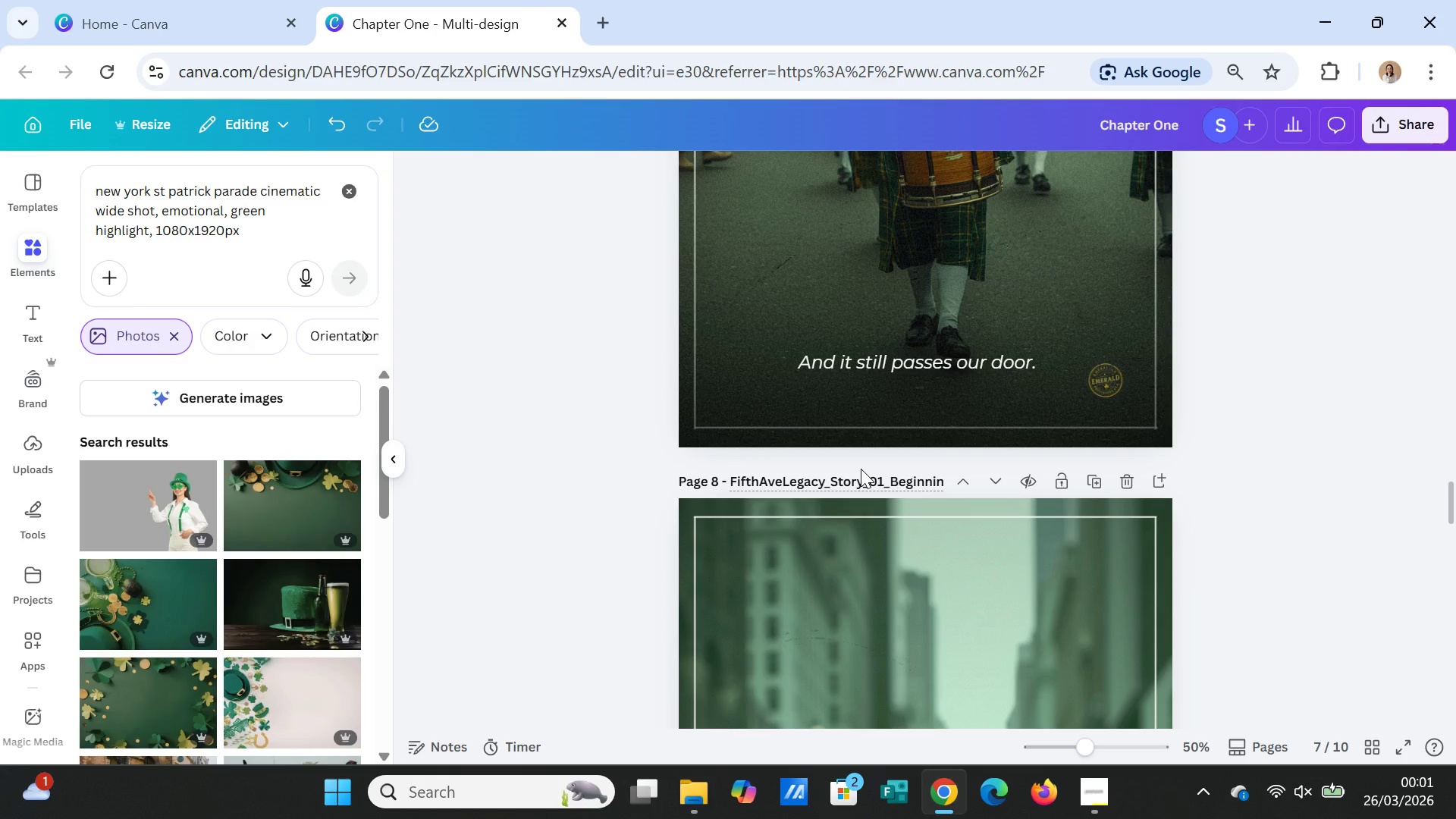 
key(ArrowLeft)
 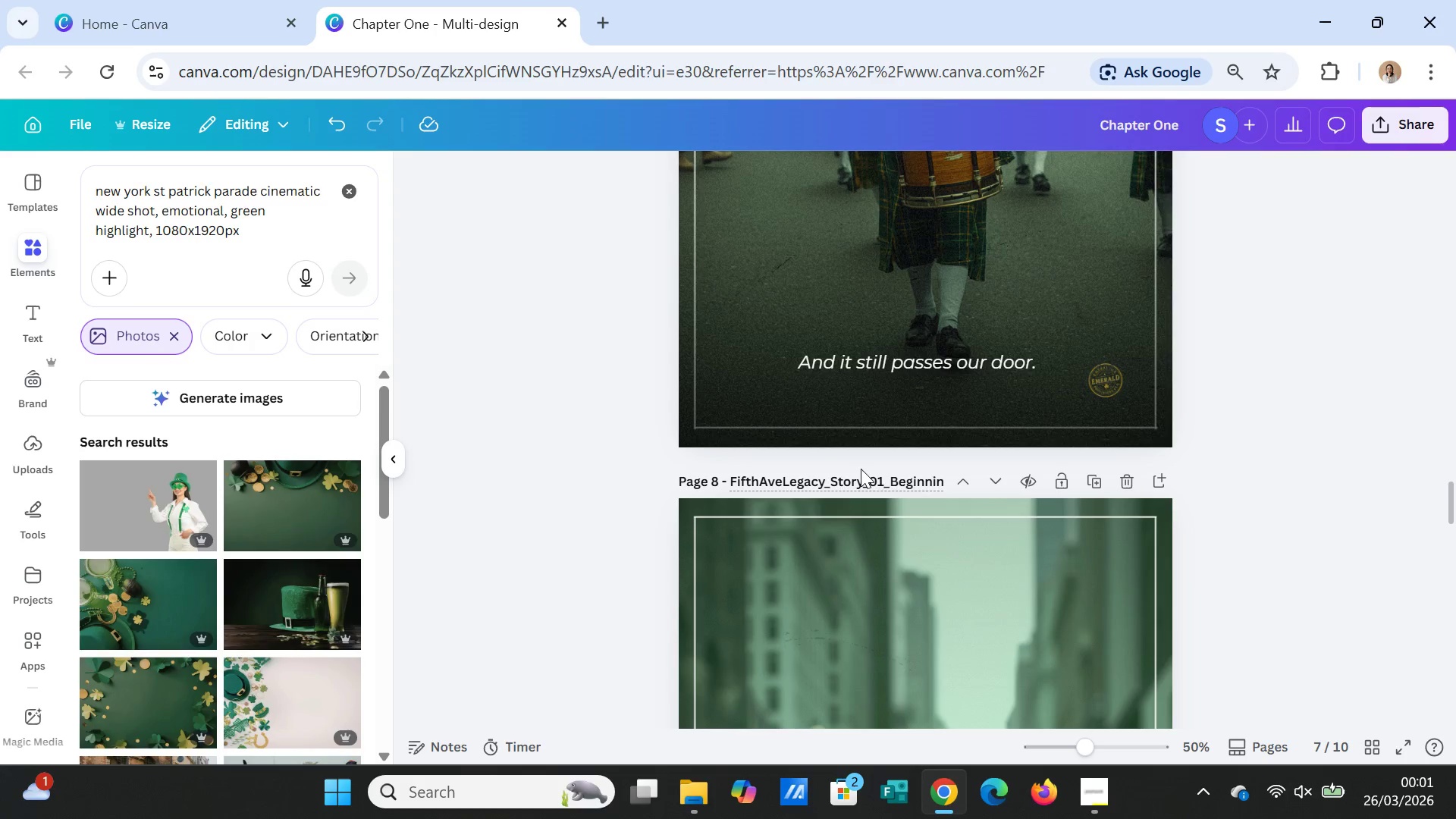 
key(Backspace)
 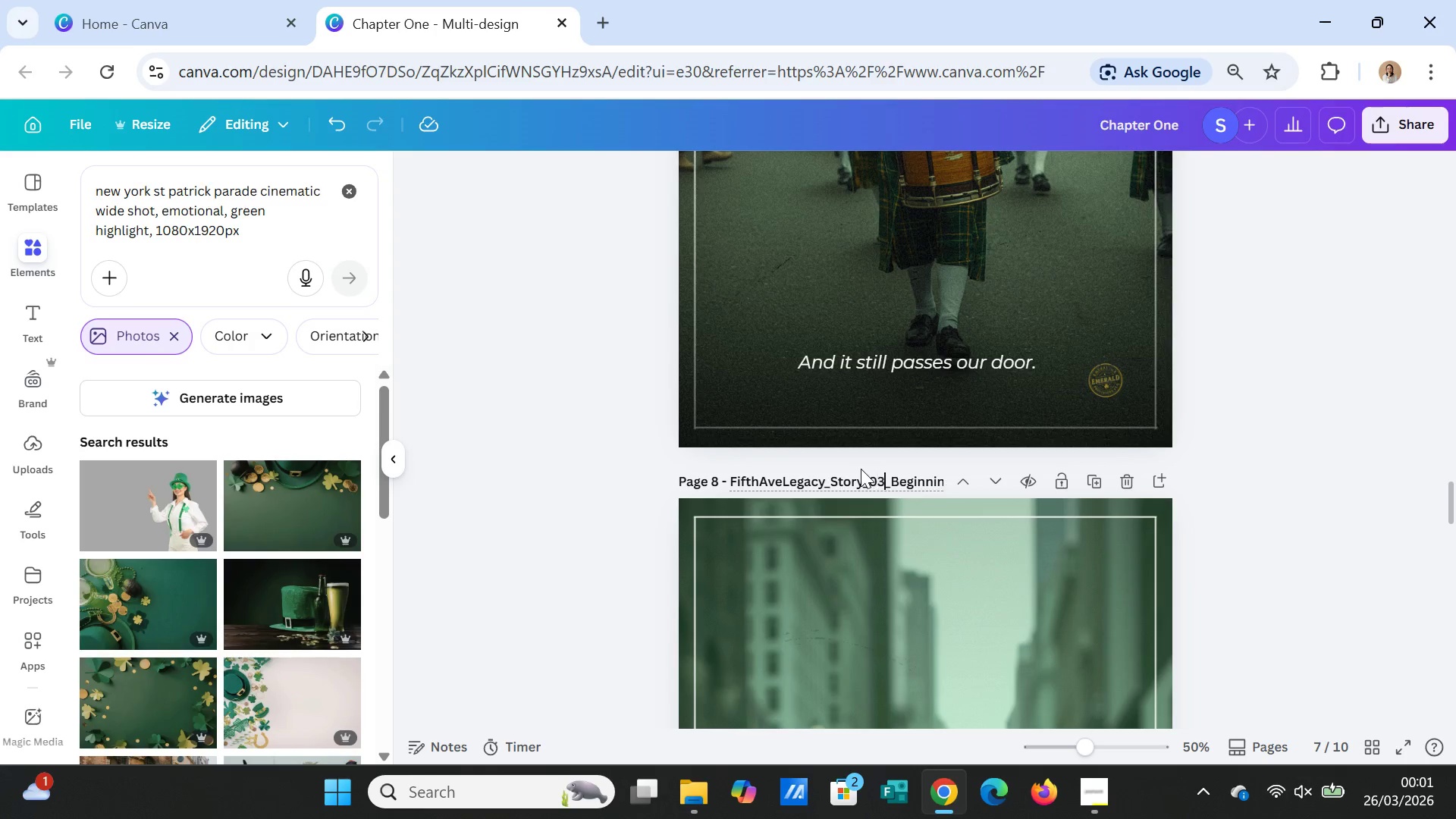 
key(3)
 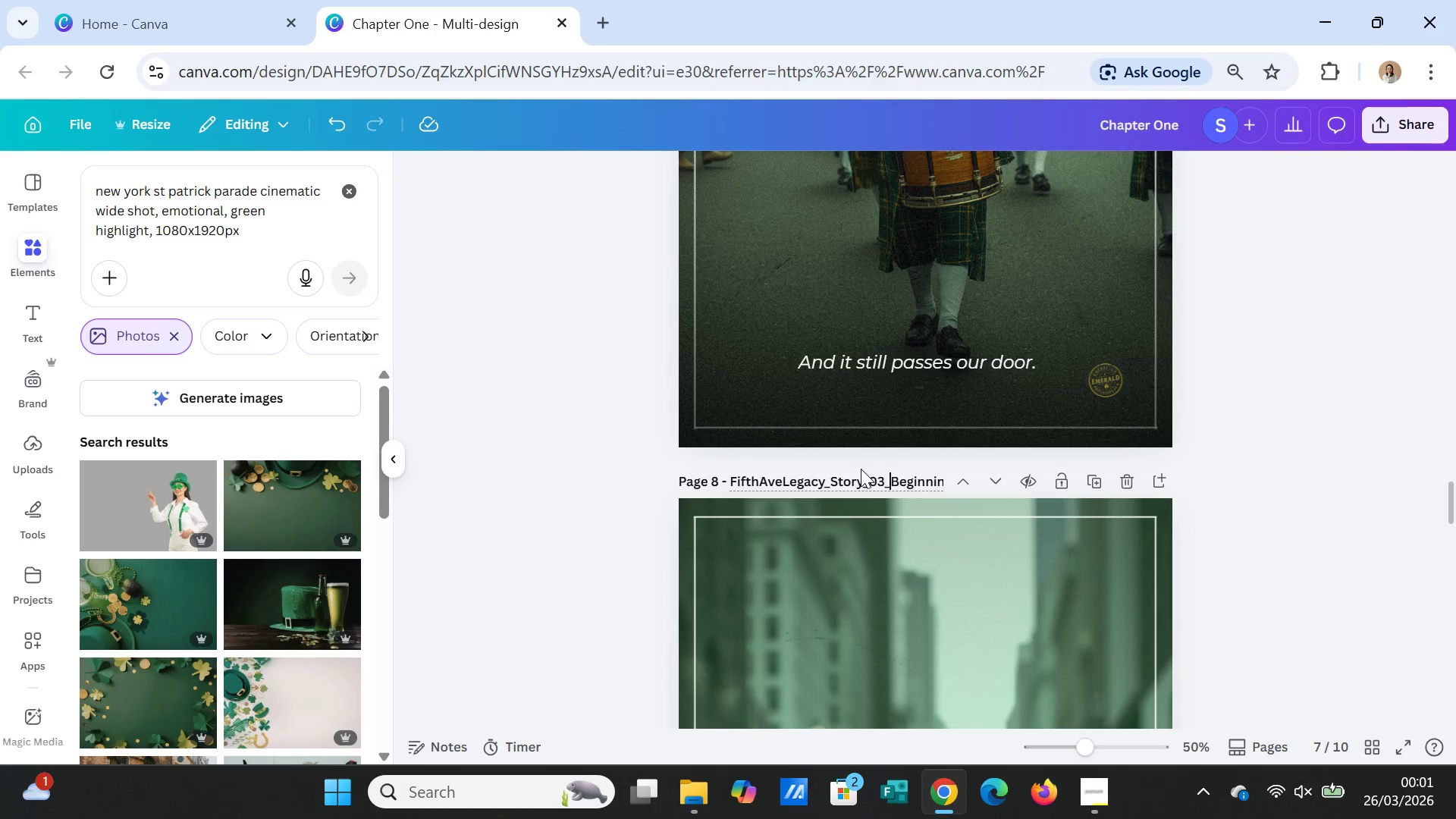 
key(ArrowRight)
 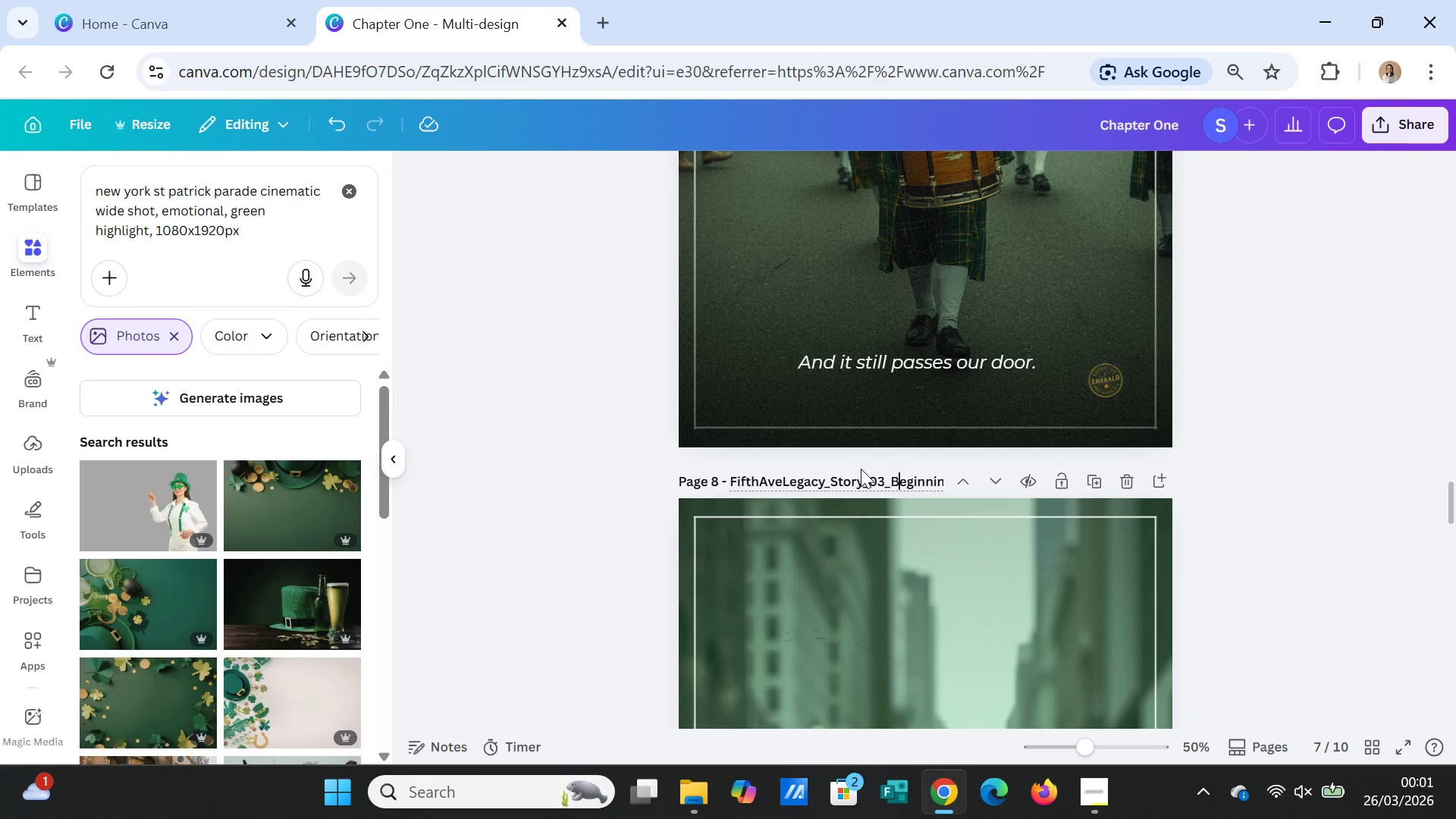 
key(ArrowRight)
 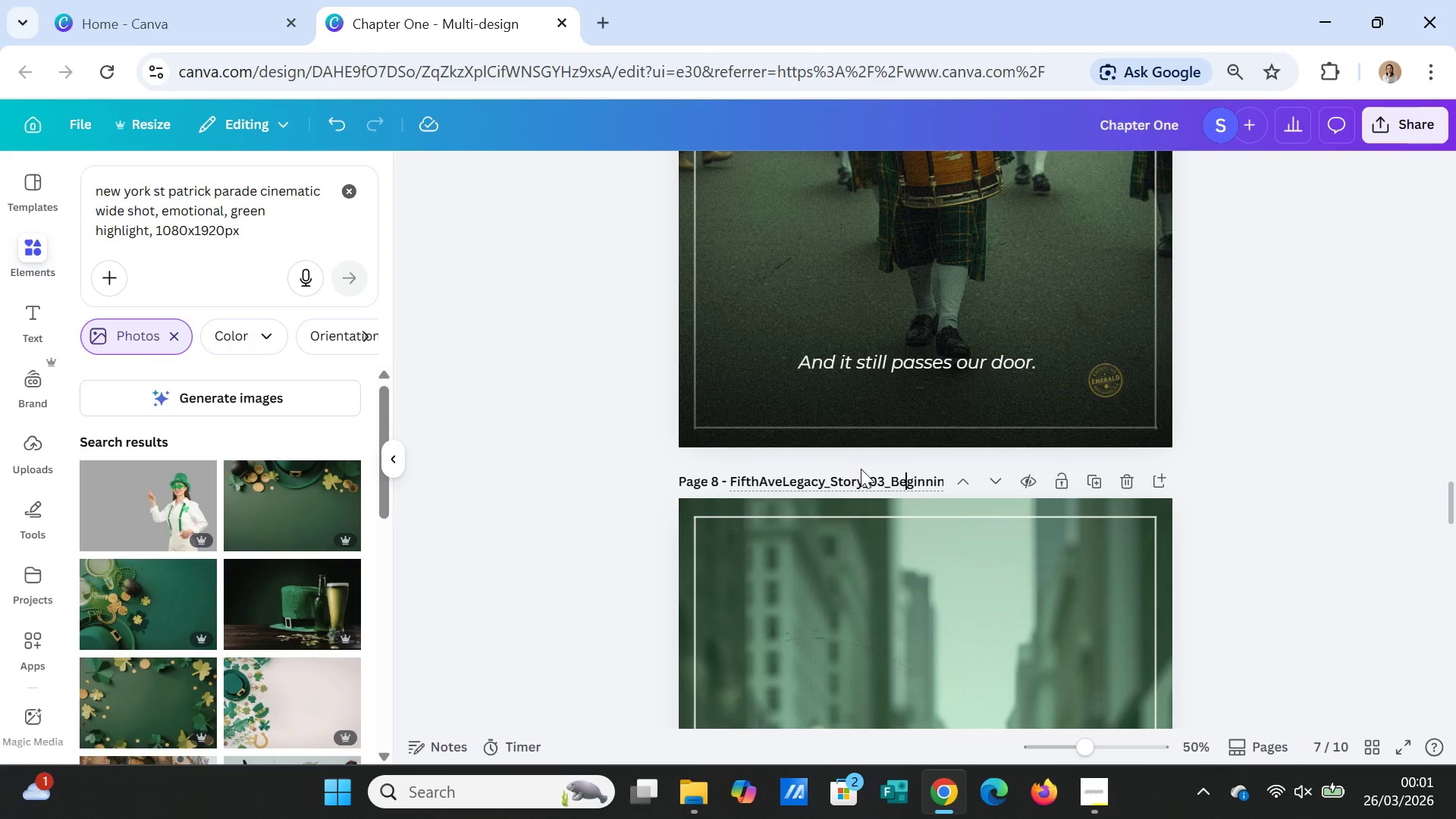 
key(ArrowRight)
 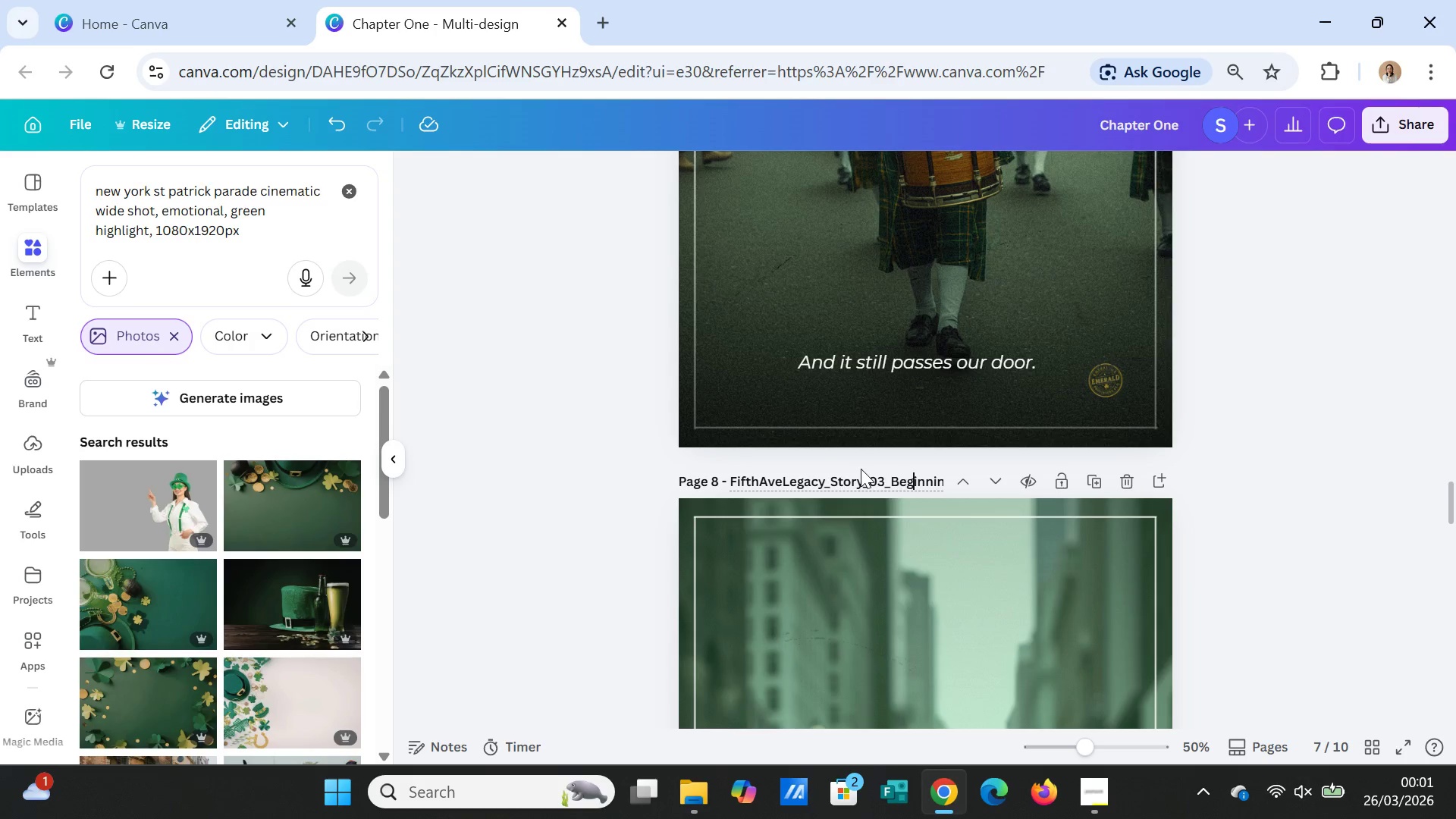 
key(ArrowRight)
 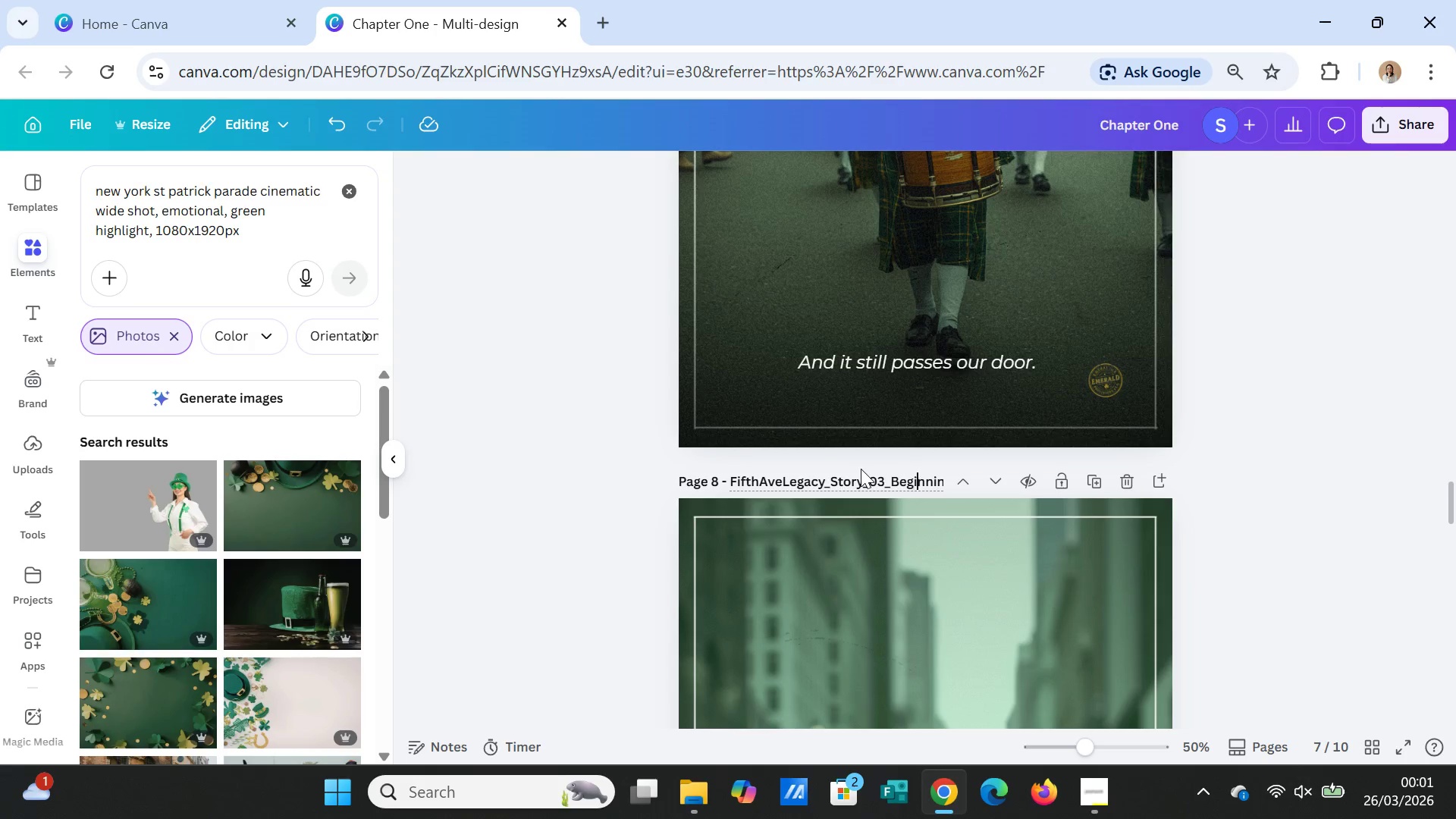 
key(ArrowRight)
 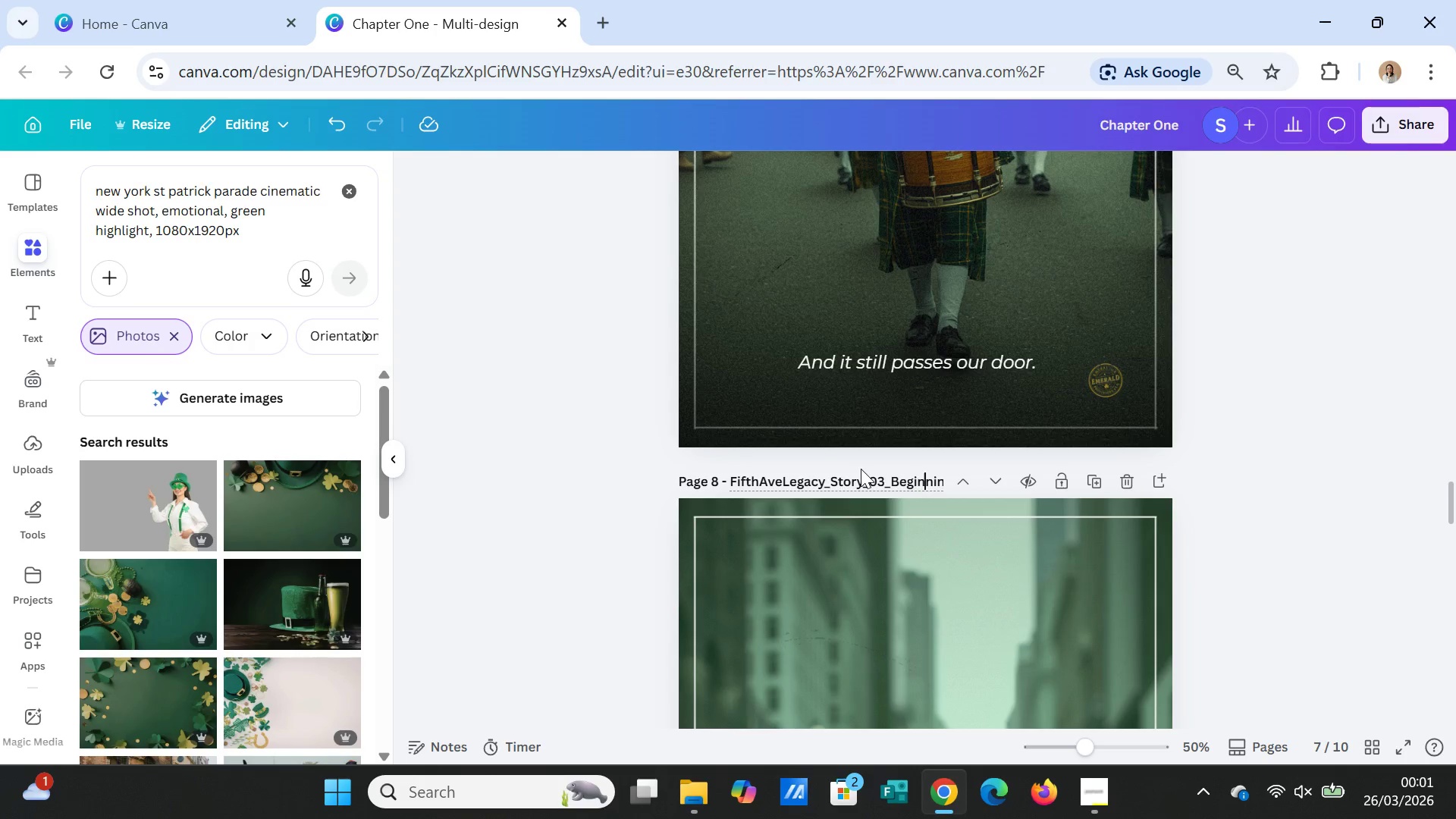 
key(ArrowRight)
 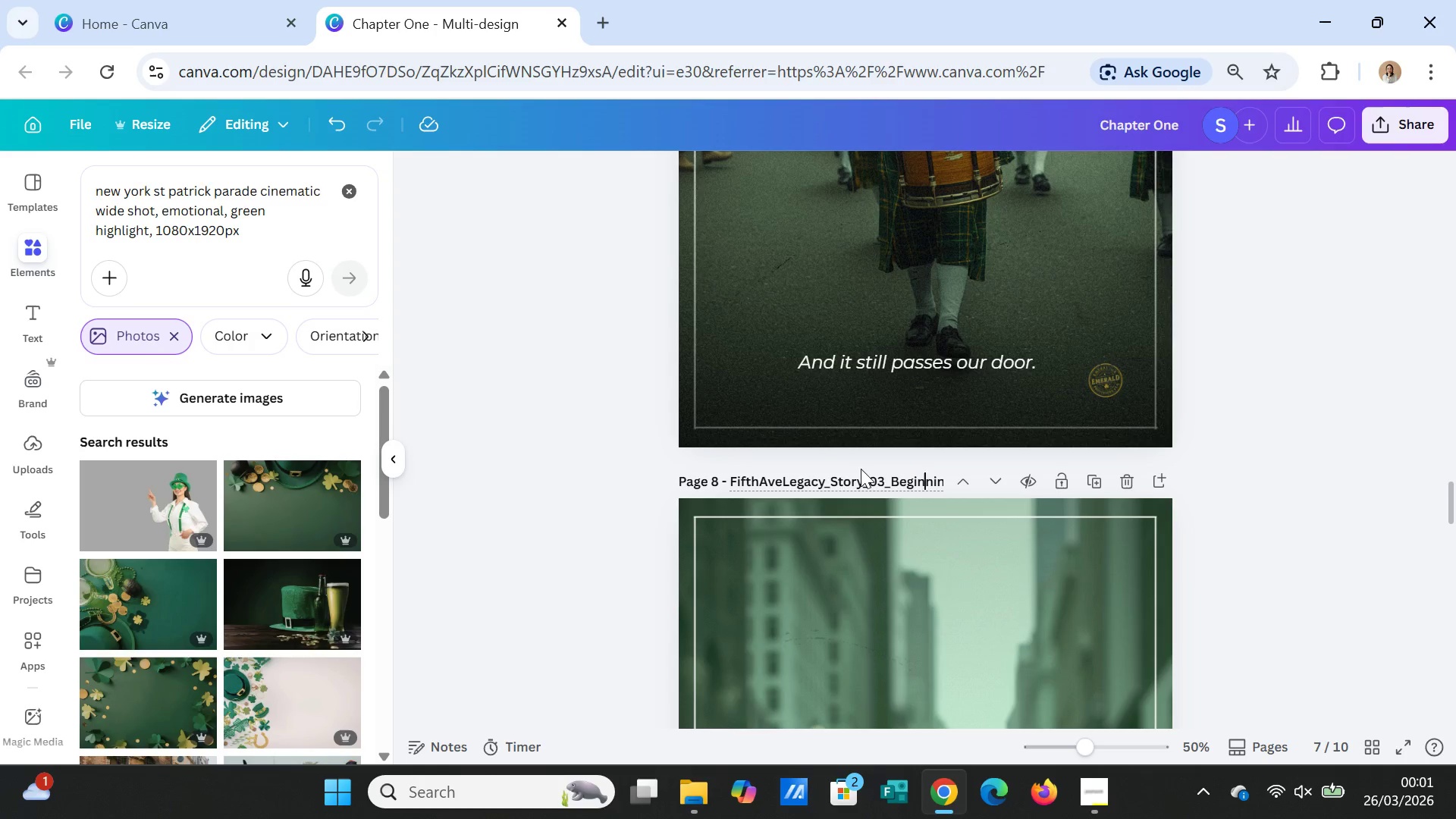 
key(ArrowRight)
 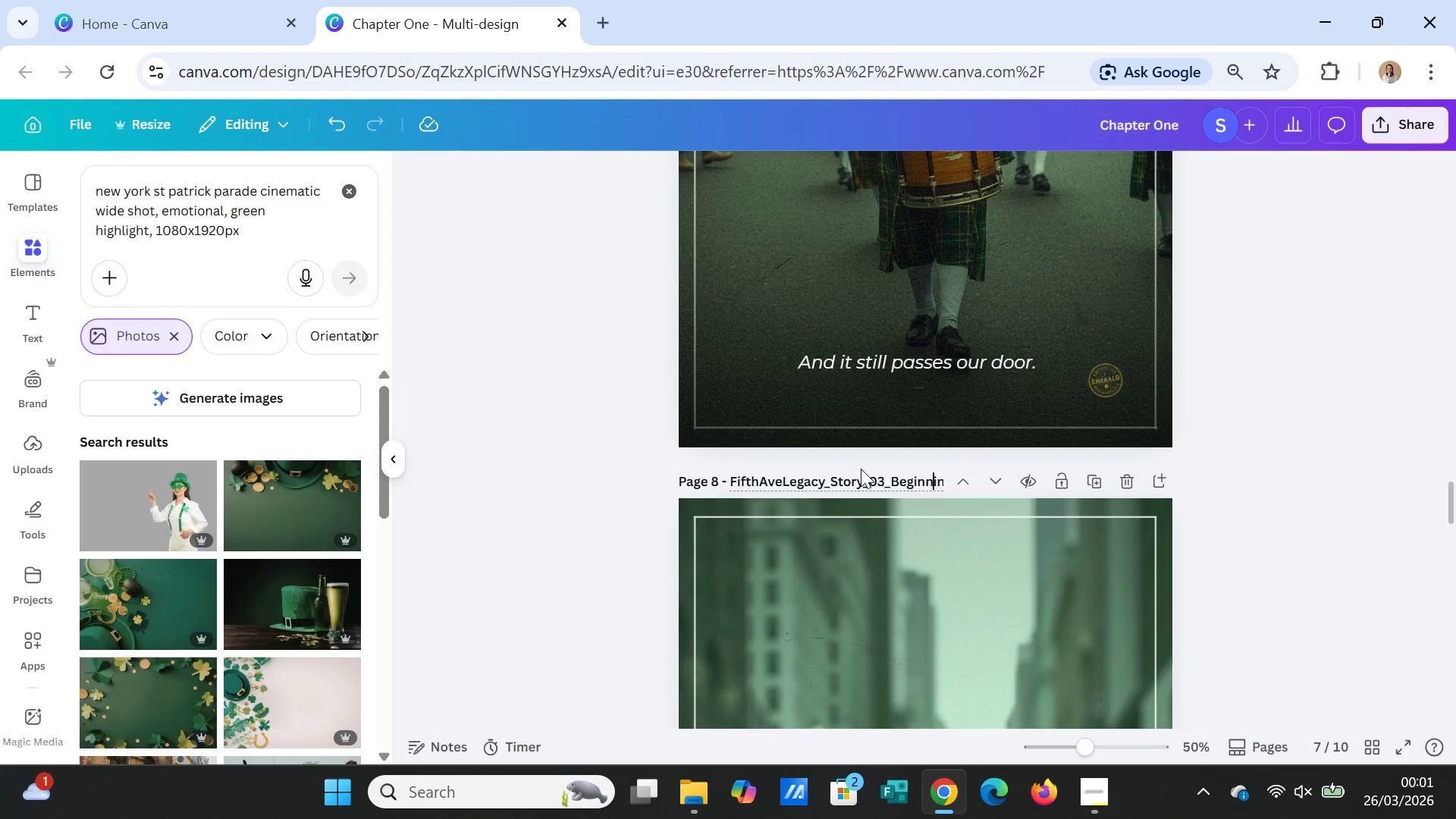 
key(ArrowRight)
 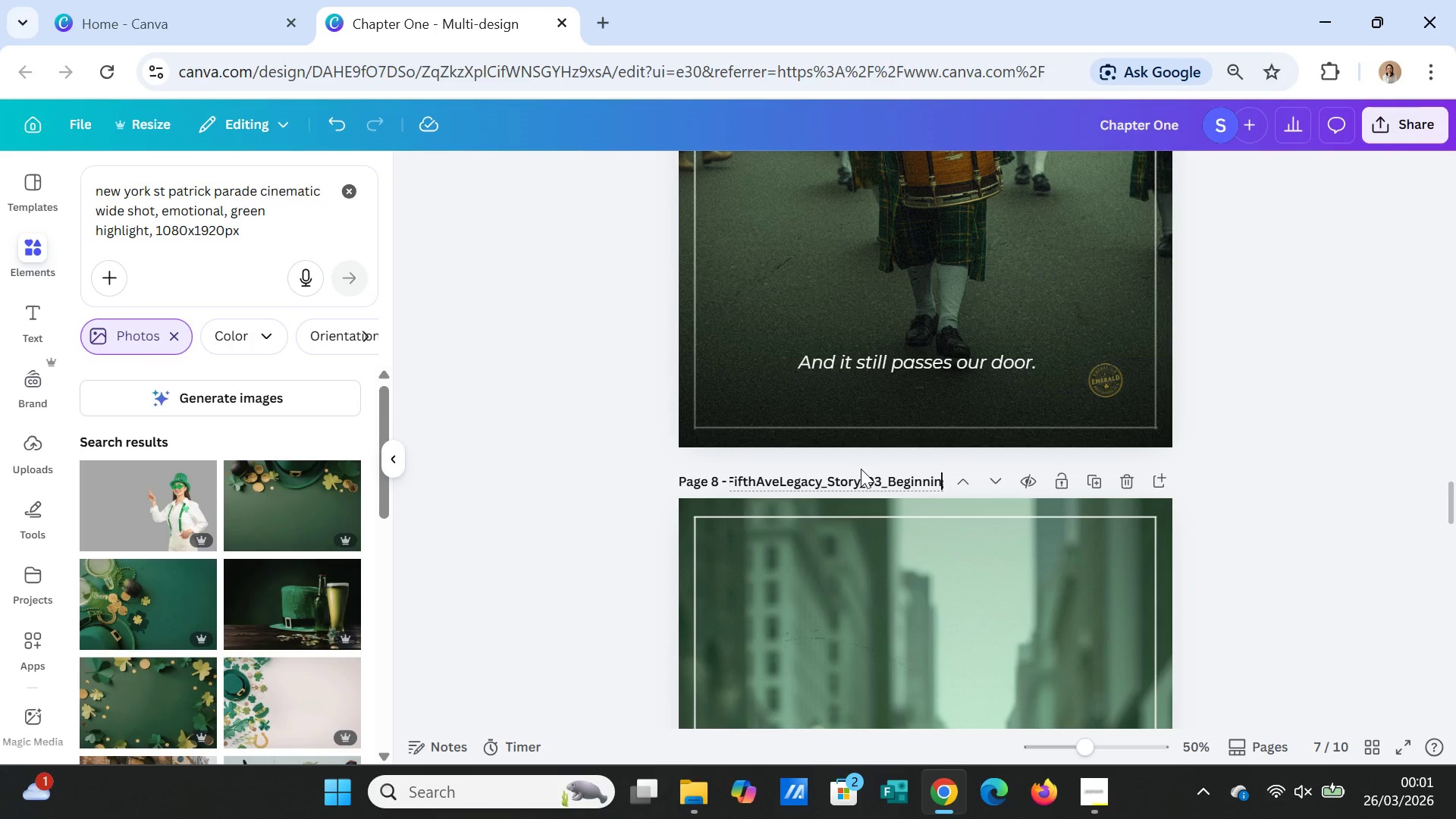 
key(ArrowRight)
 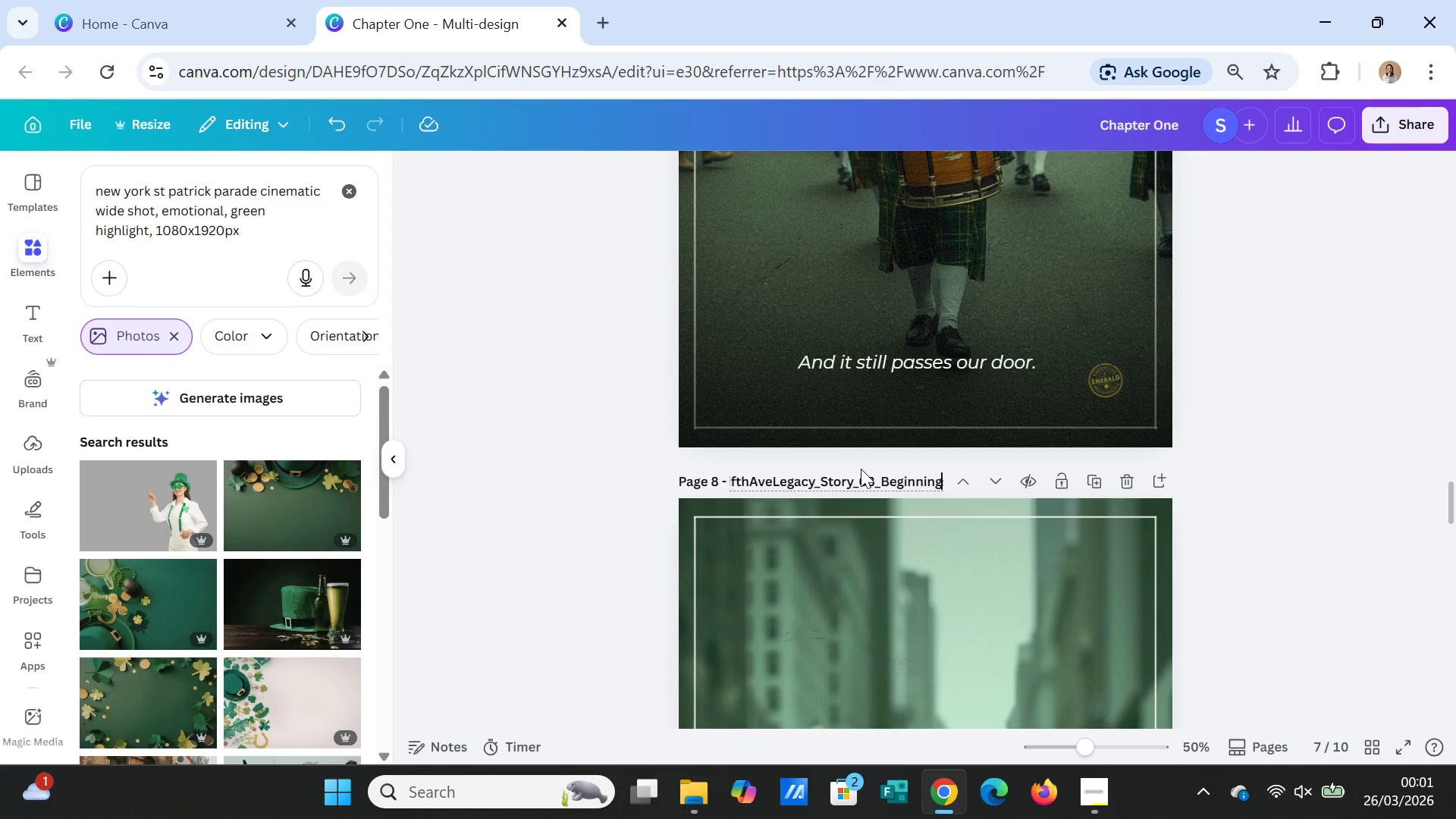 
key(ArrowRight)
 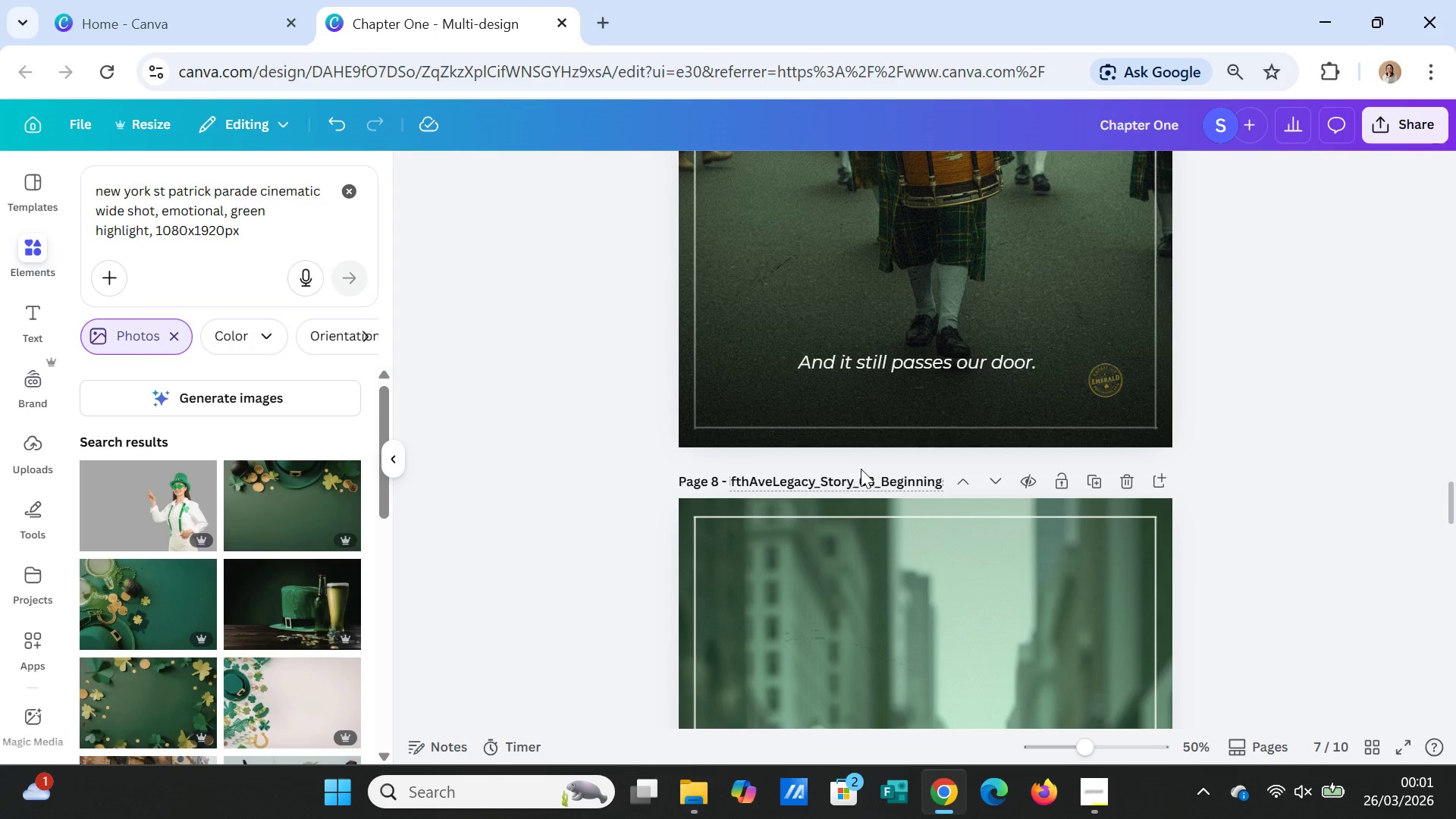 
key(Backspace)
 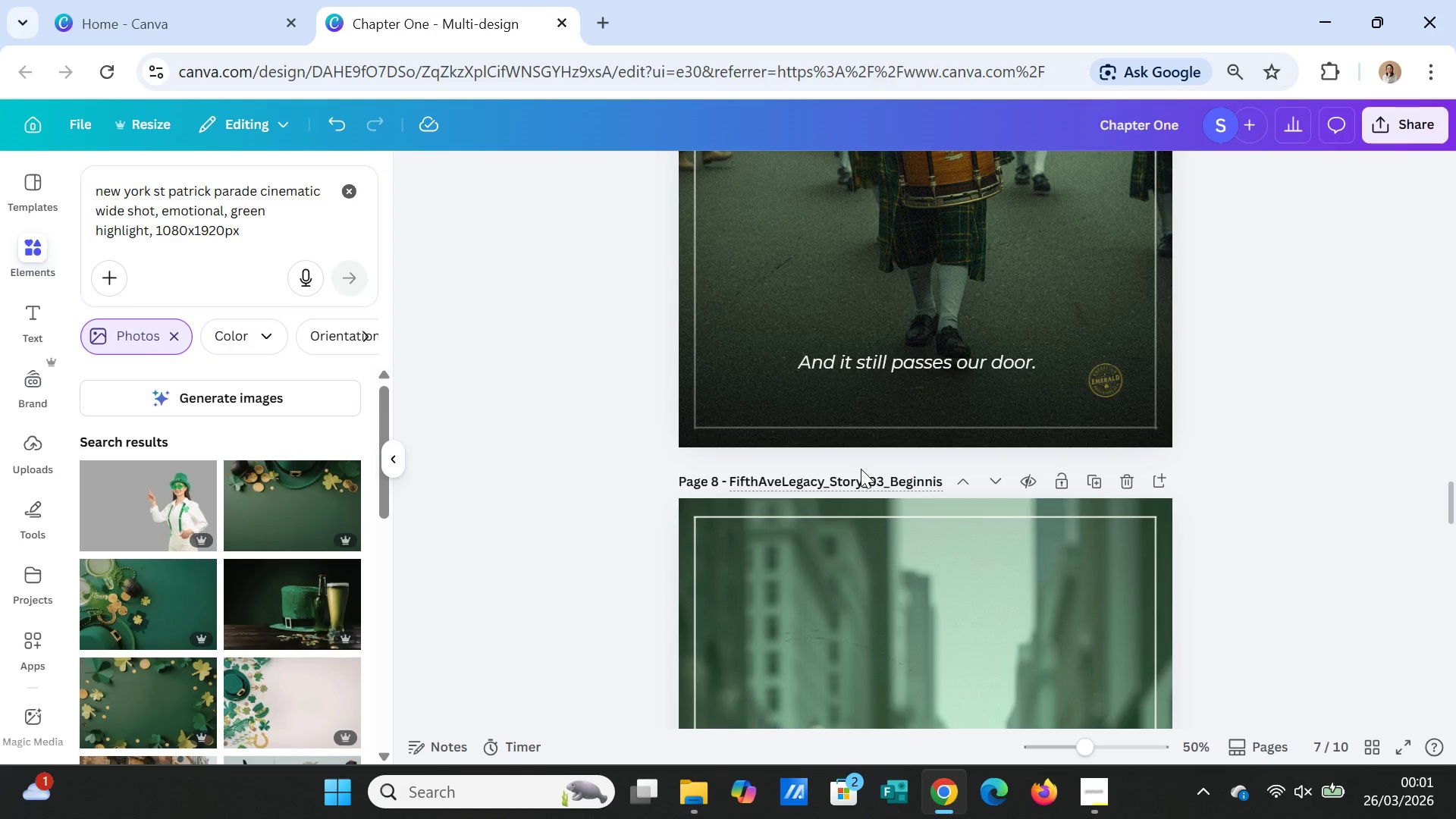 
key(Backspace)
 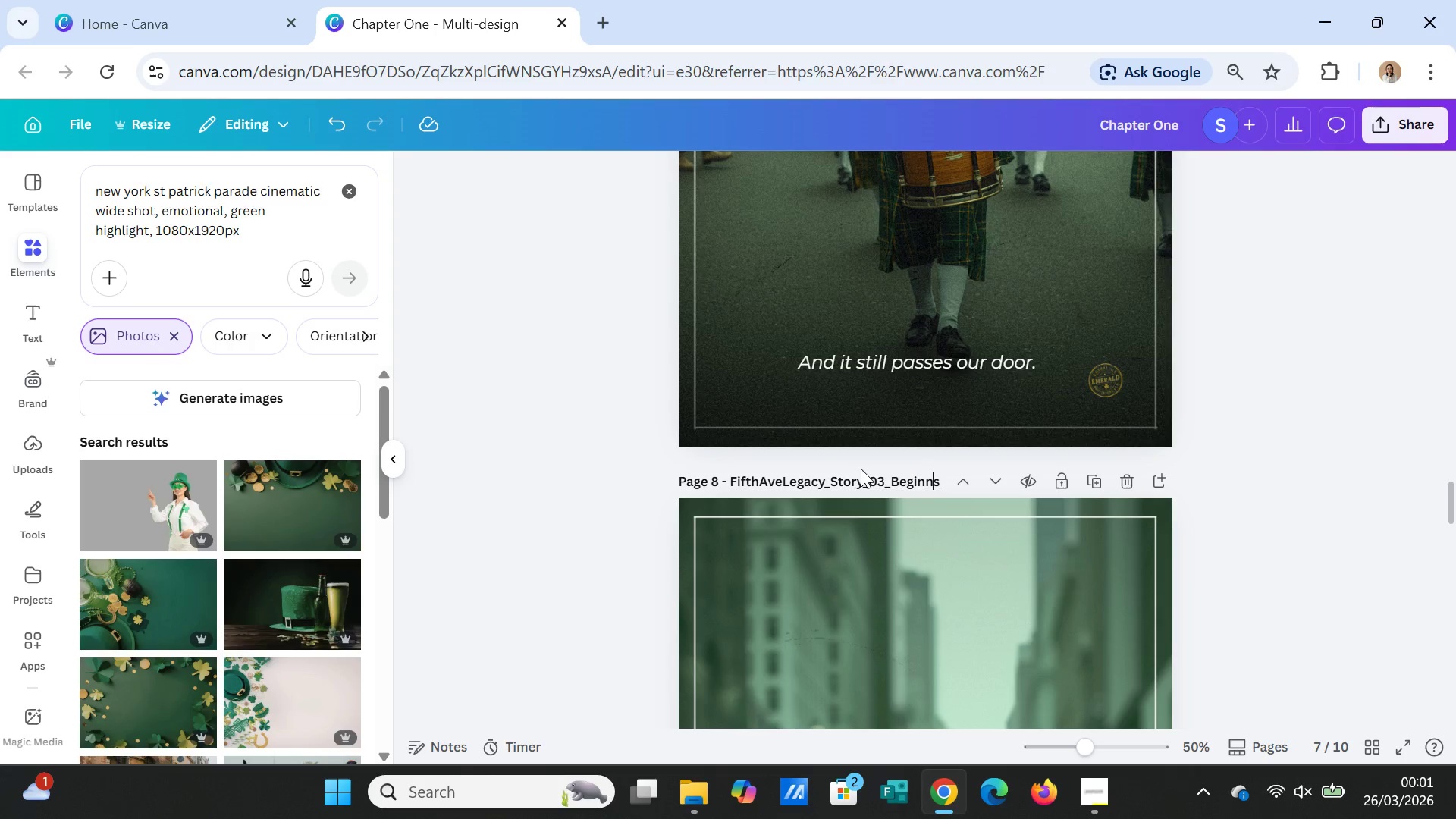 
key(Backspace)
 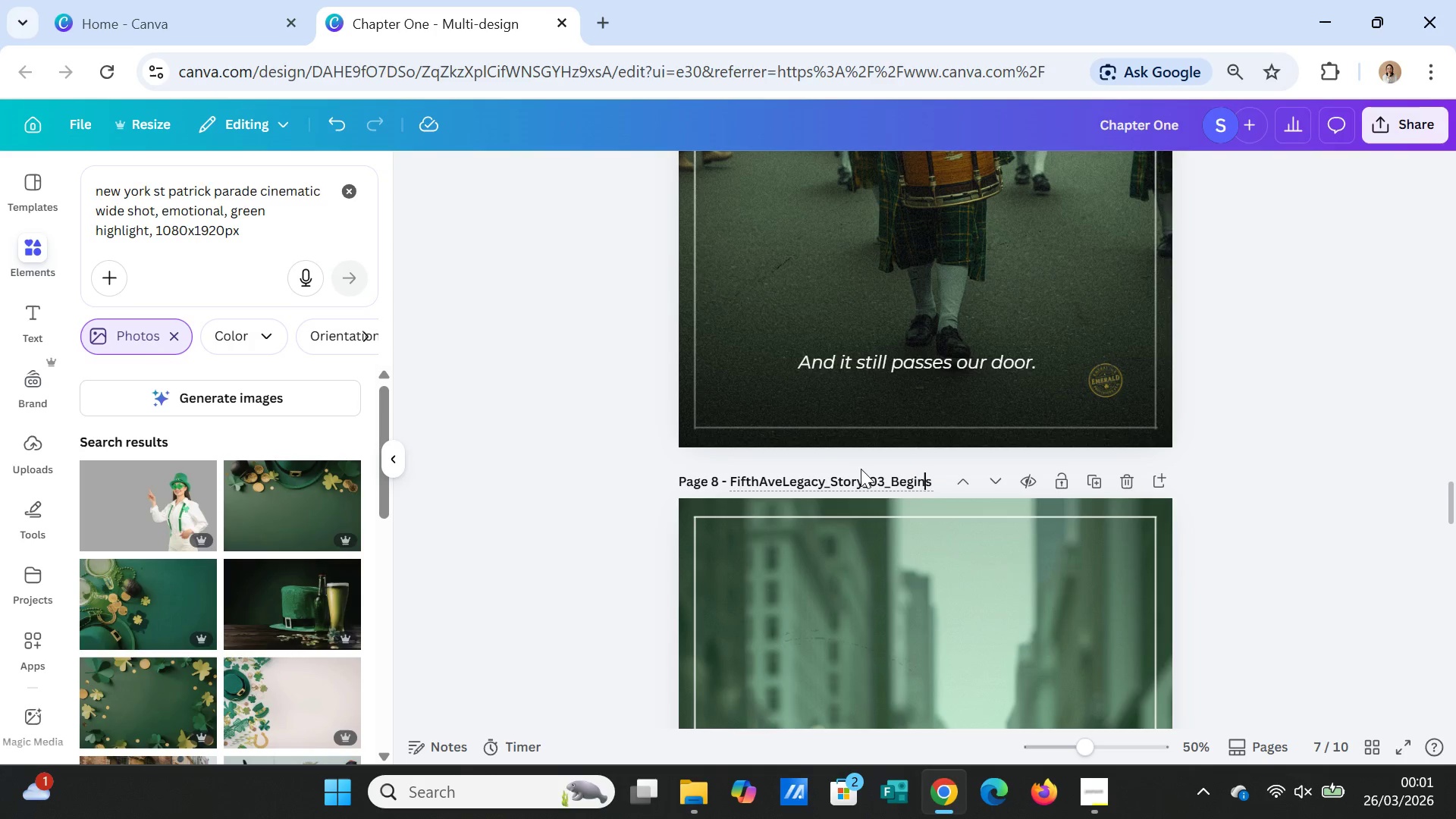 
key(Backspace)
 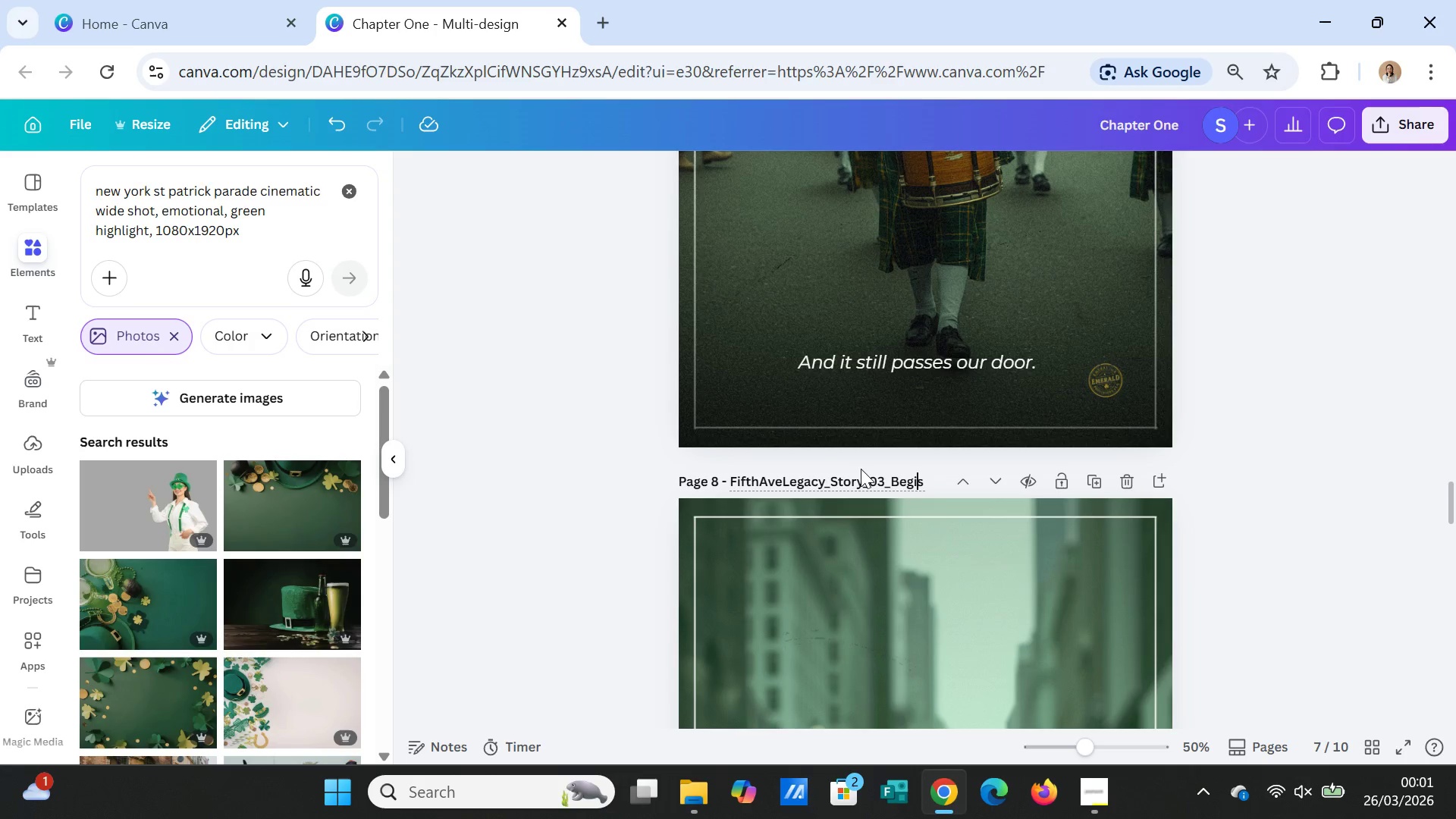 
key(Backspace)
 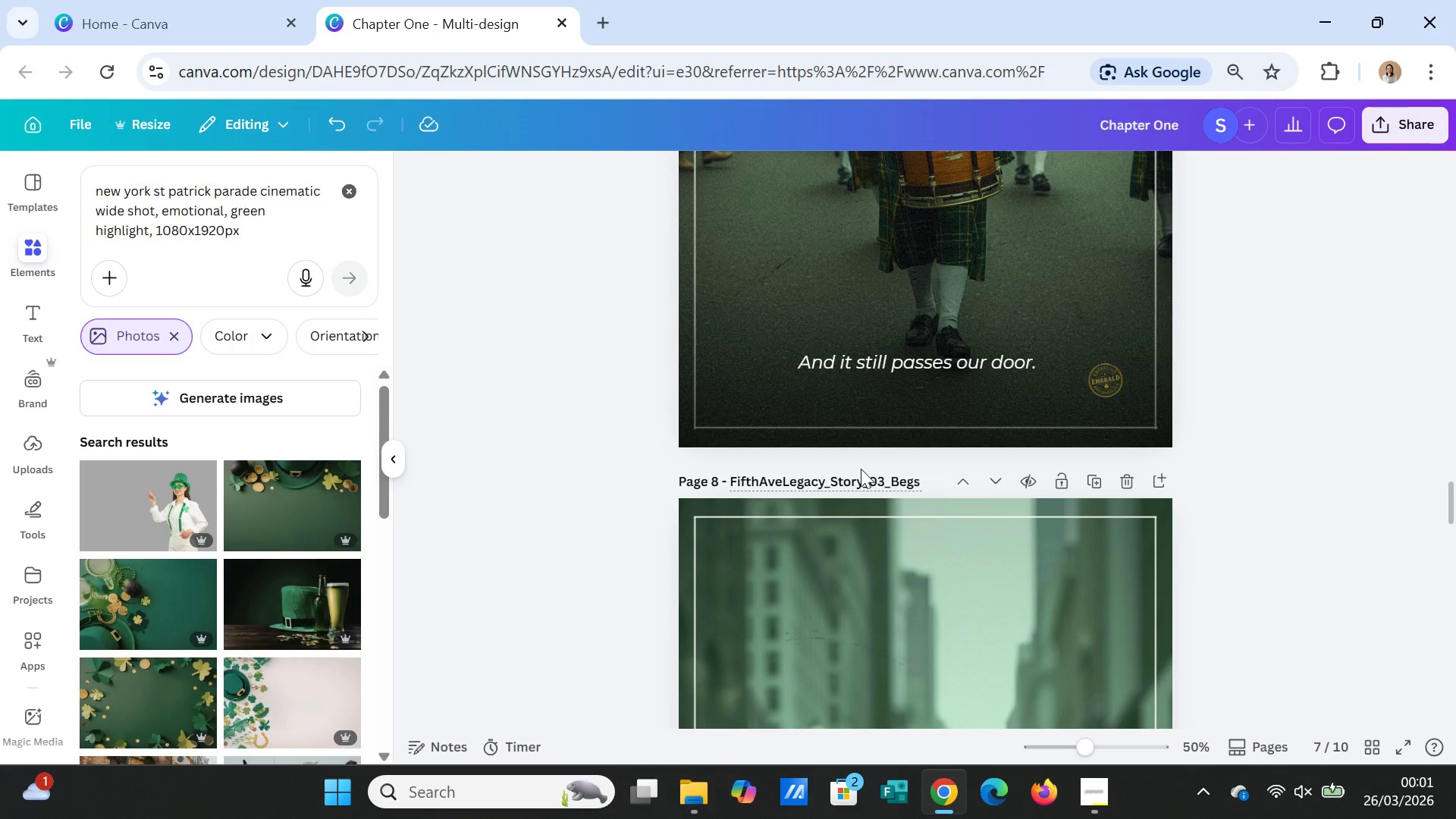 
key(Backspace)
 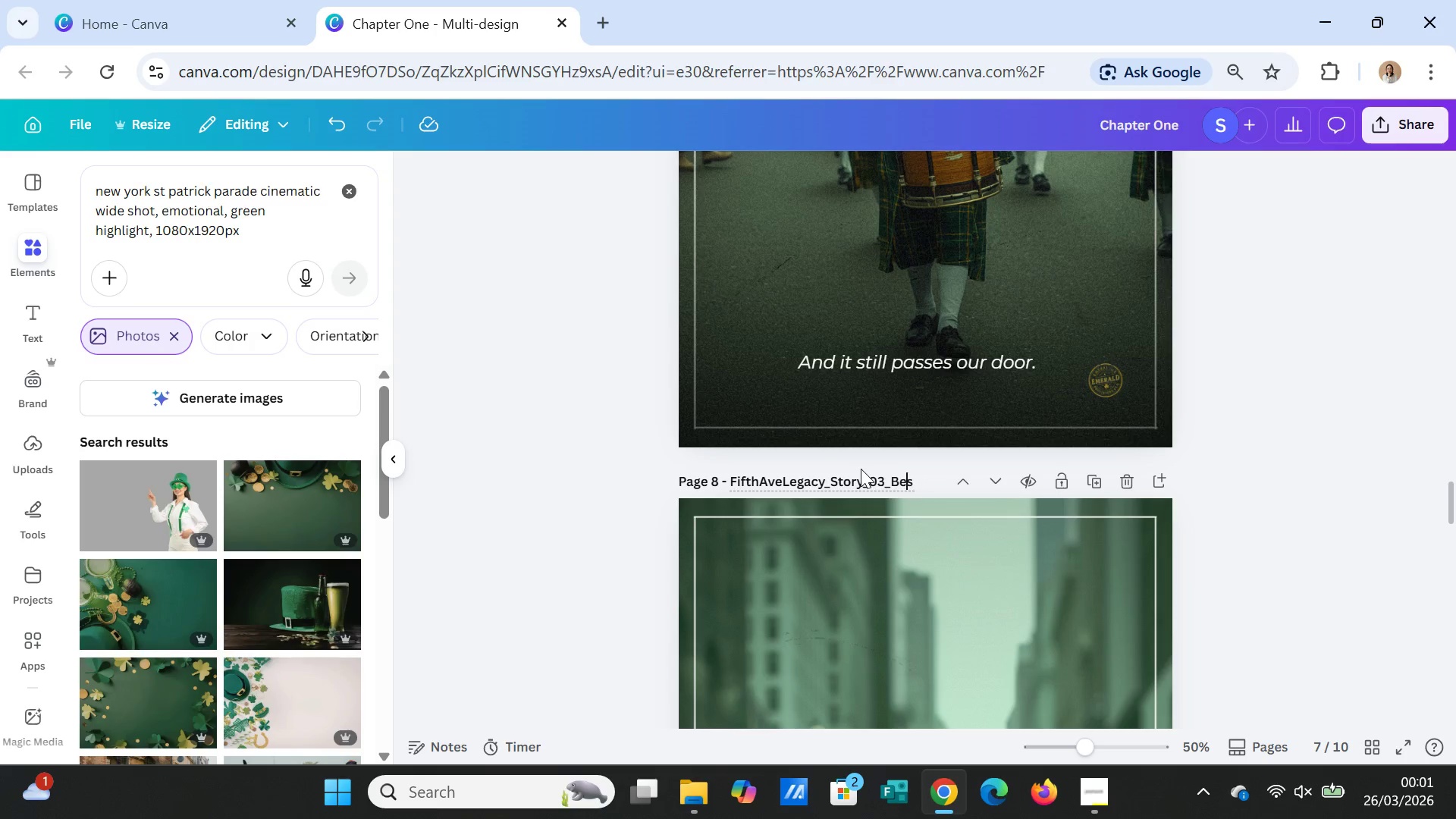 
key(Backspace)
 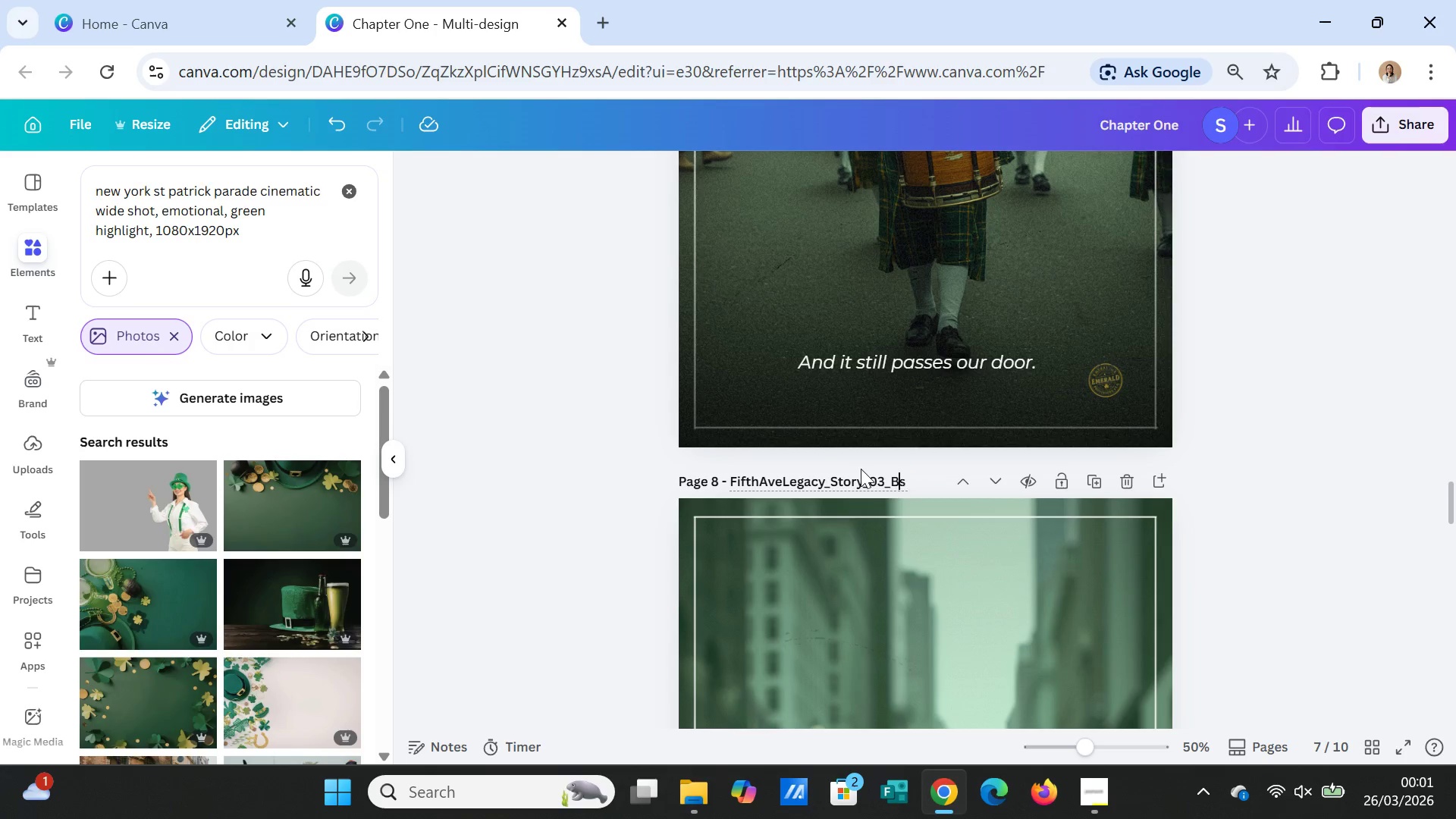 
key(Backspace)
 